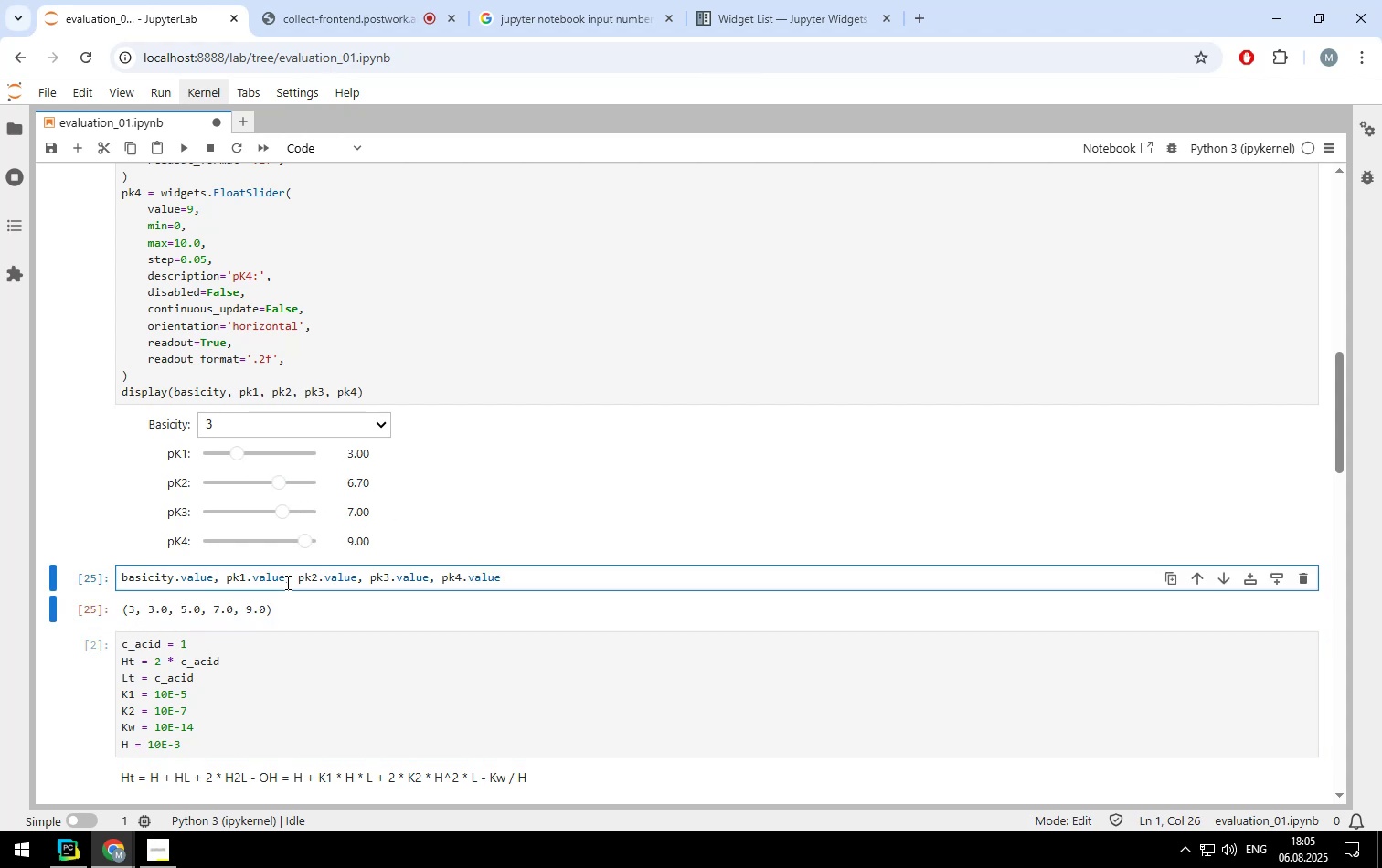 
key(Shift+ShiftLeft)
 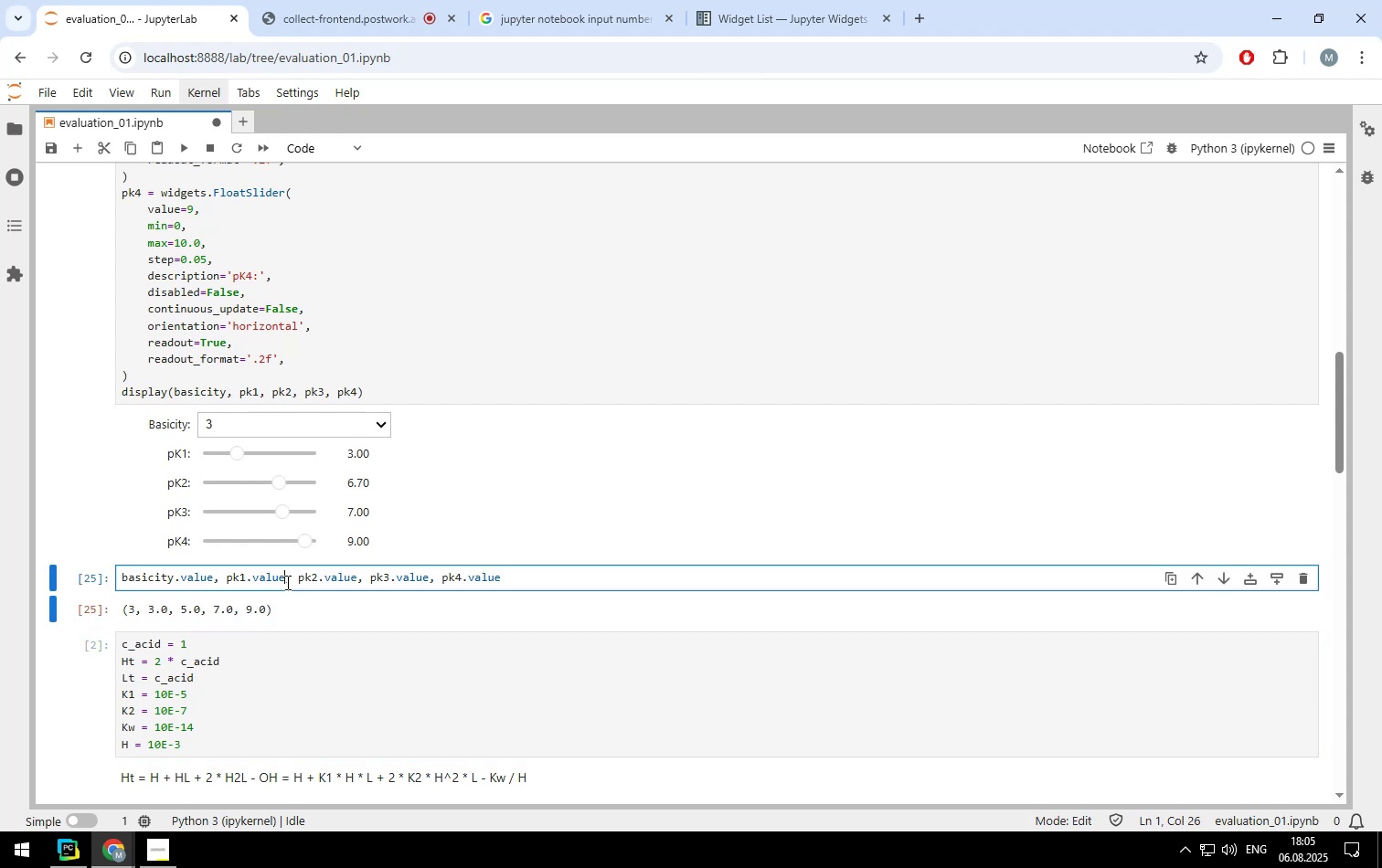 
key(Shift+Enter)
 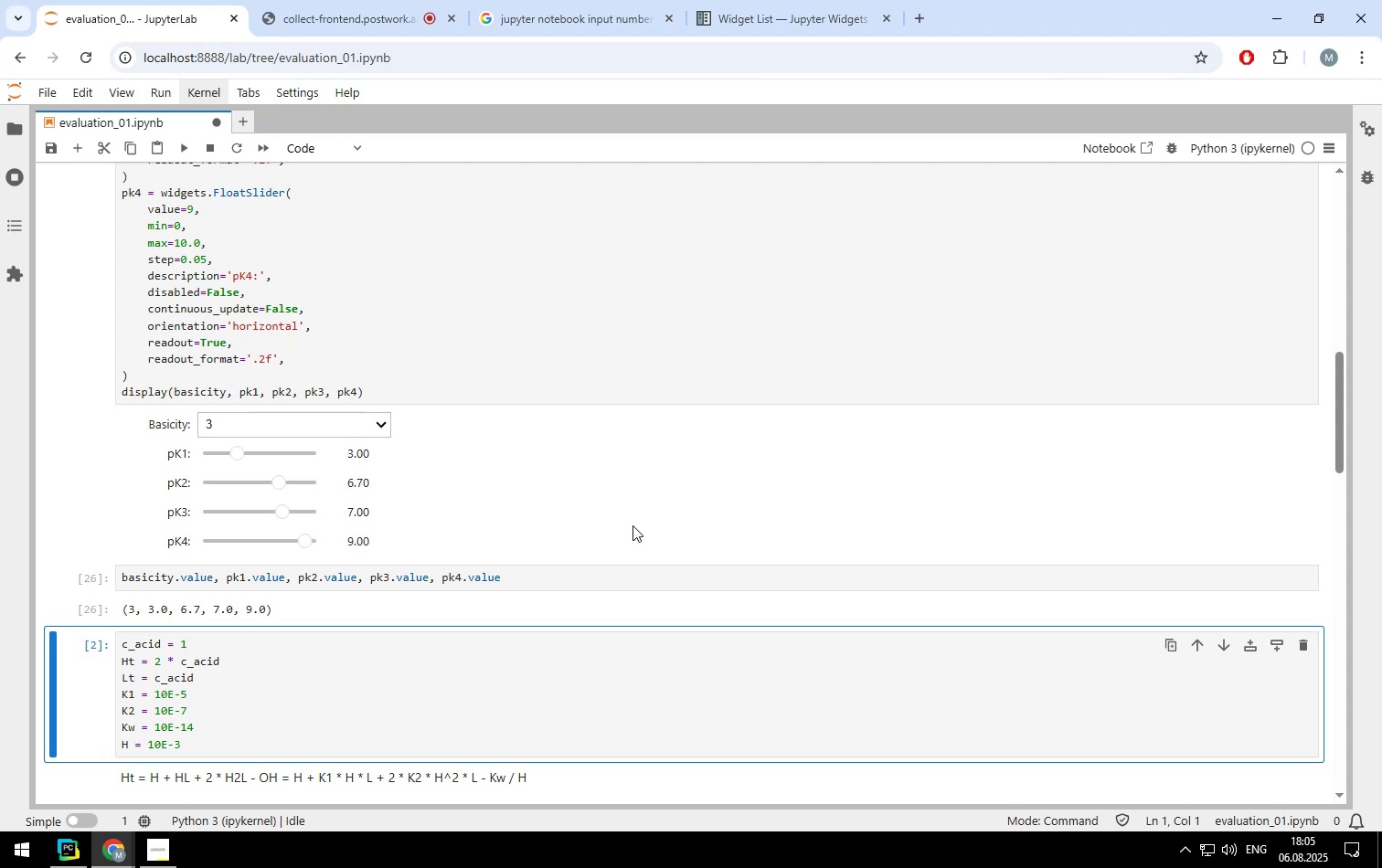 
wait(34.16)
 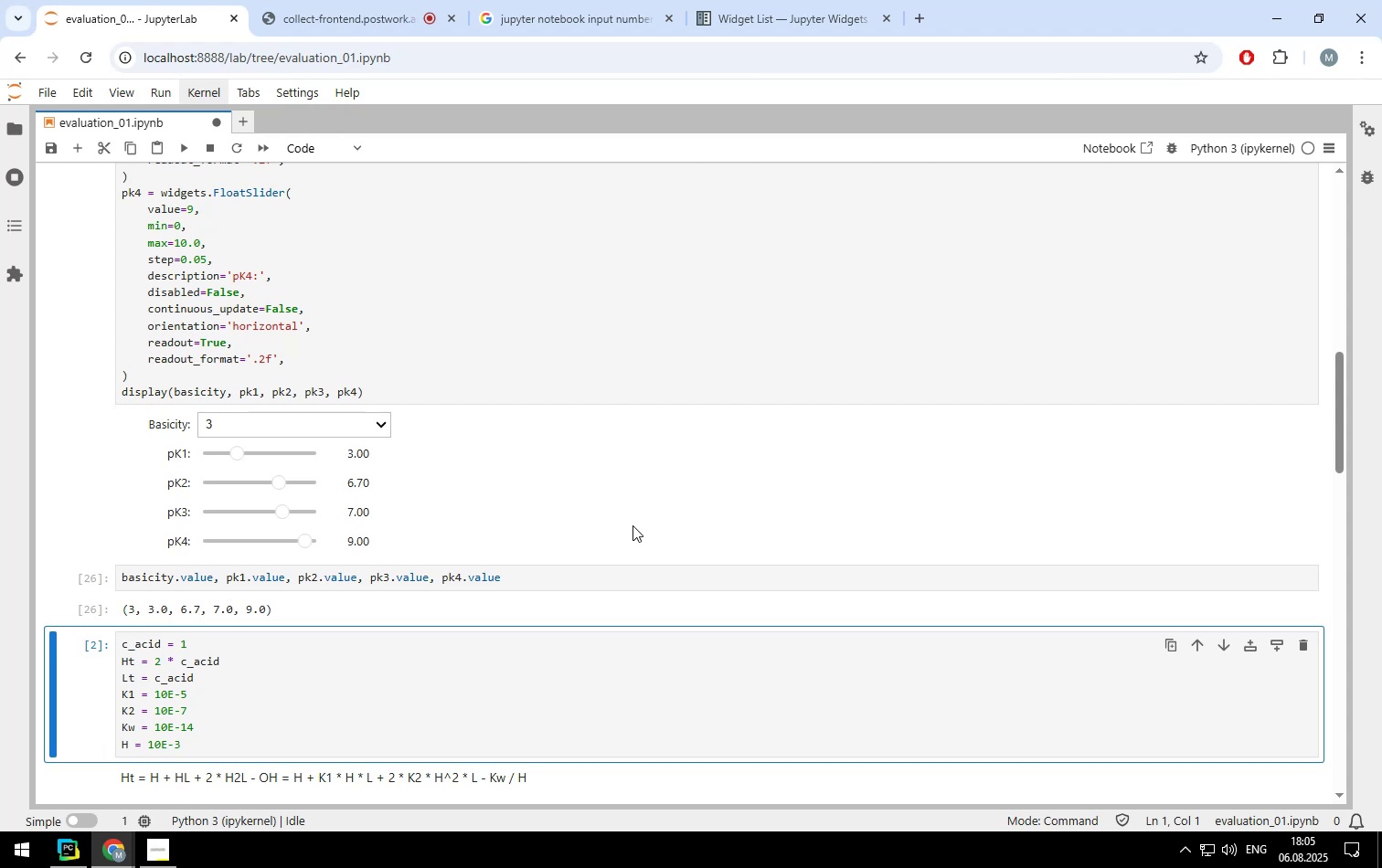 
left_click([736, 378])
 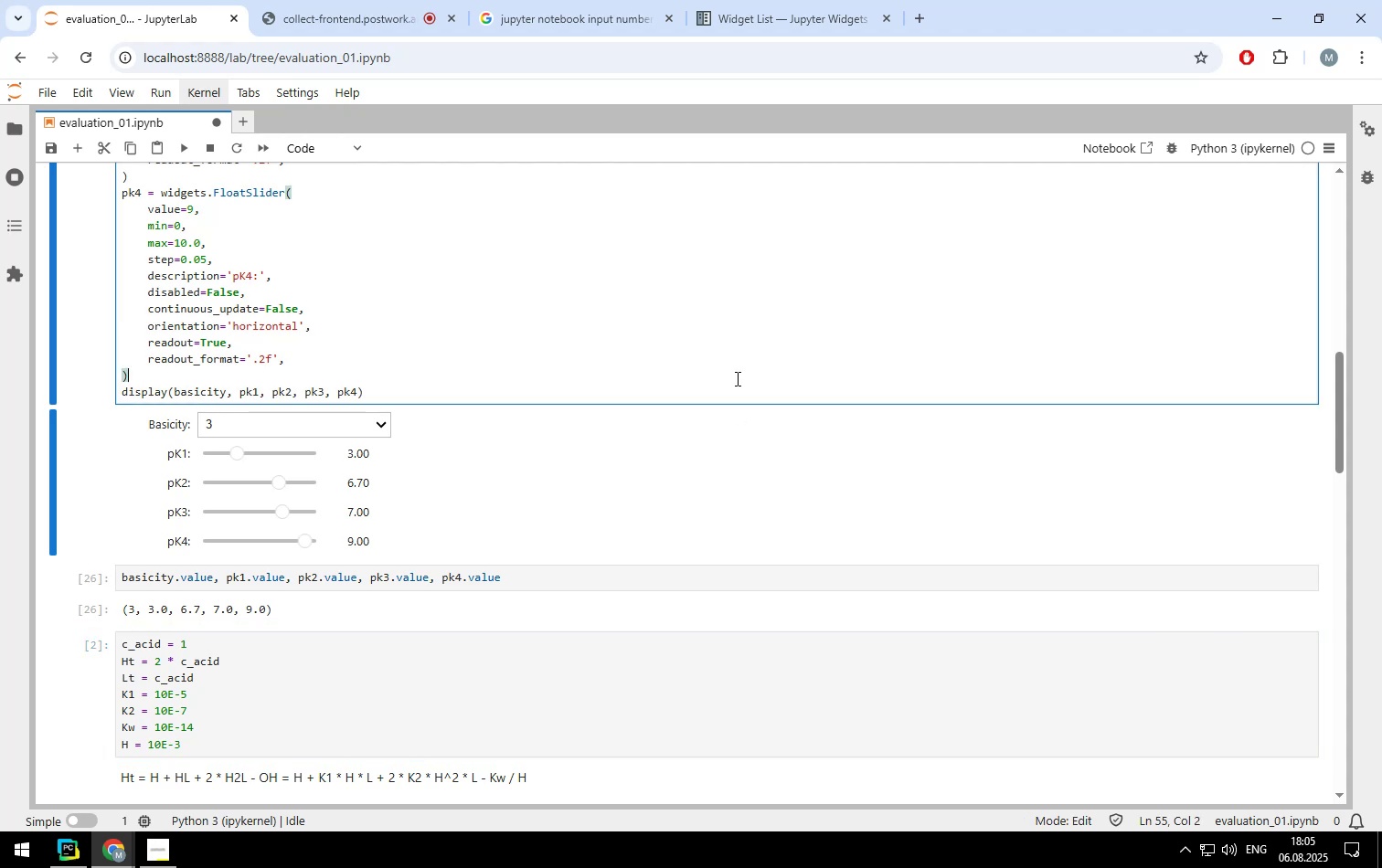 
scroll: coordinate [736, 378], scroll_direction: up, amount: 2.0
 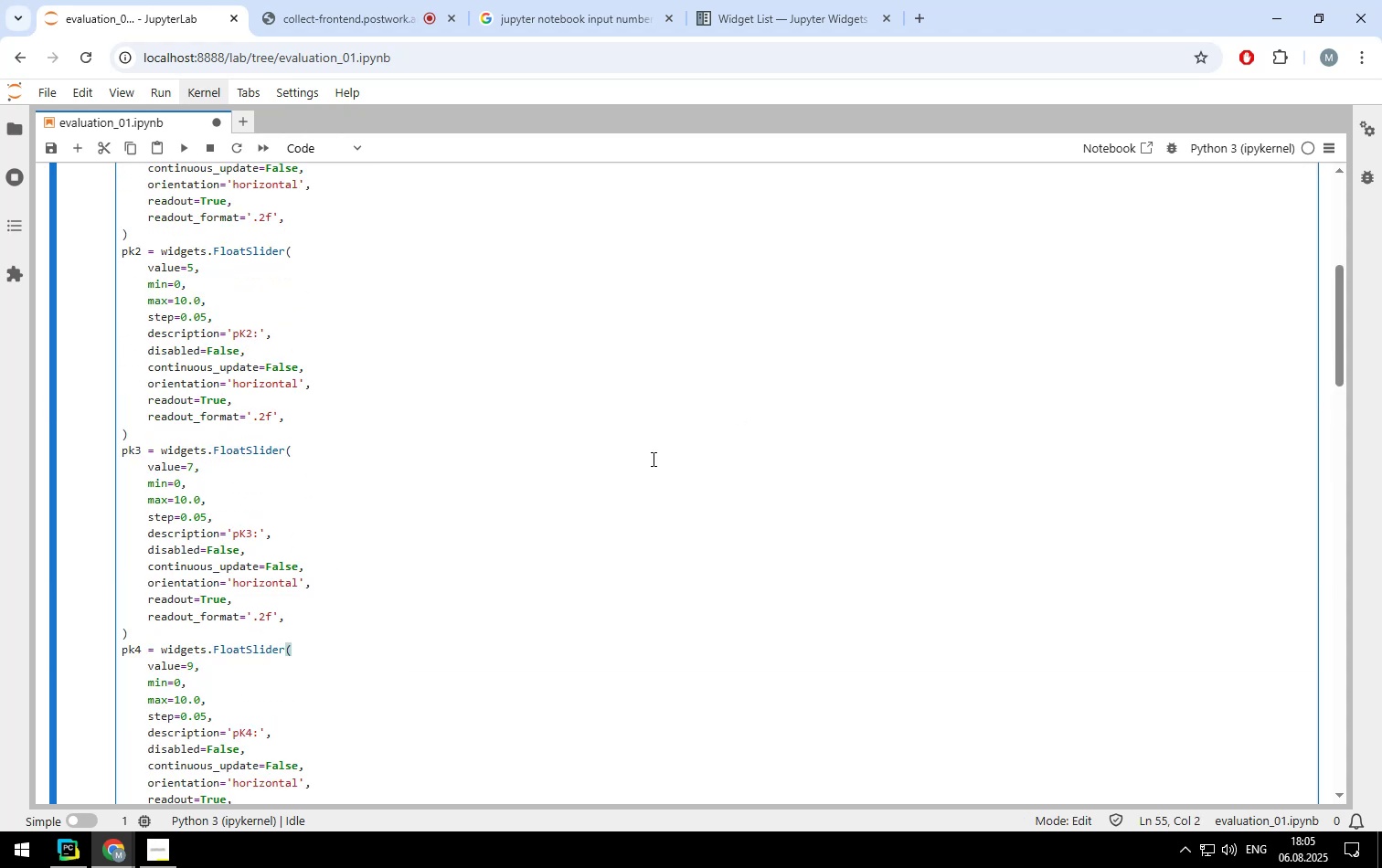 
left_click([652, 459])
 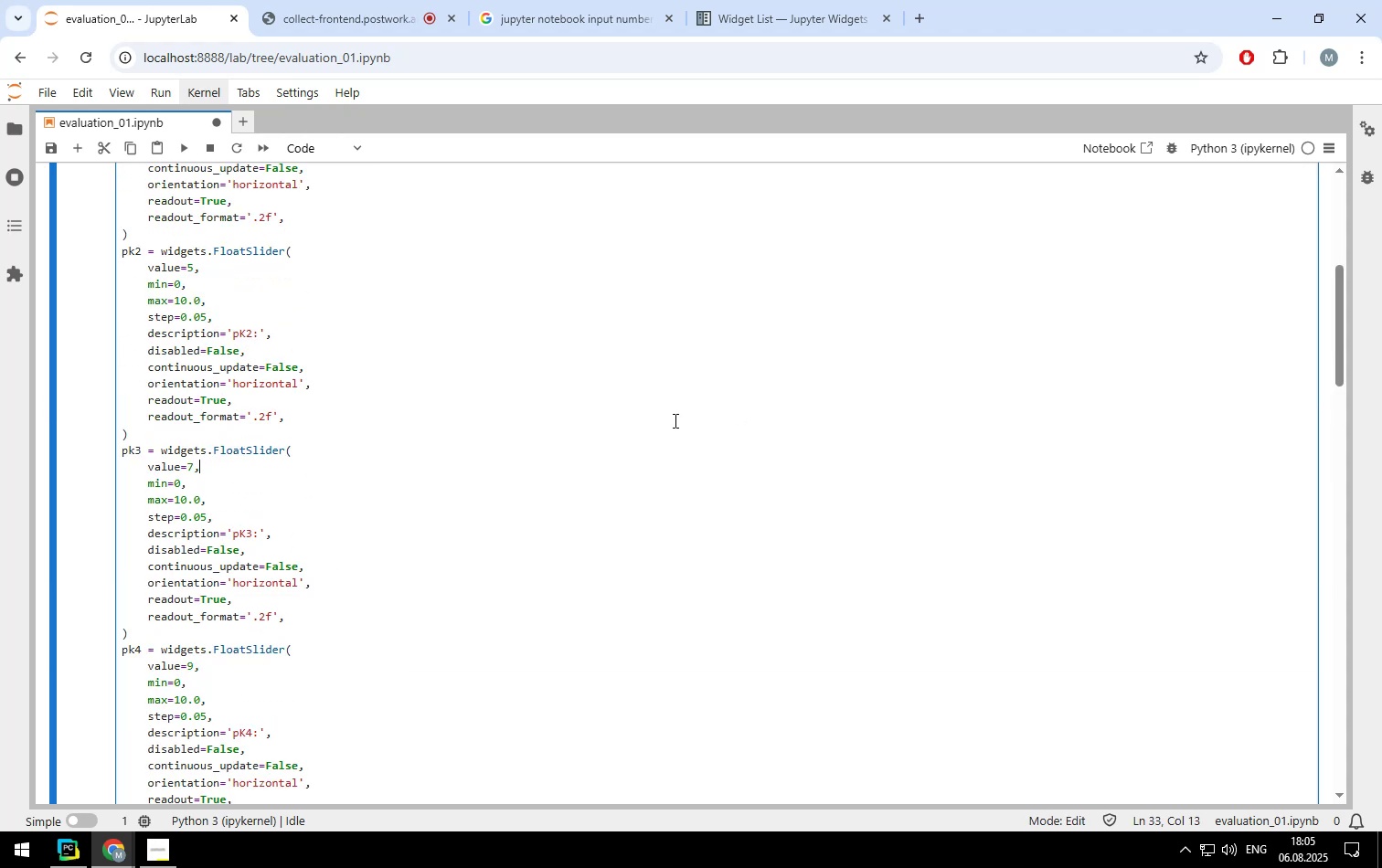 
scroll: coordinate [674, 420], scroll_direction: down, amount: 3.0
 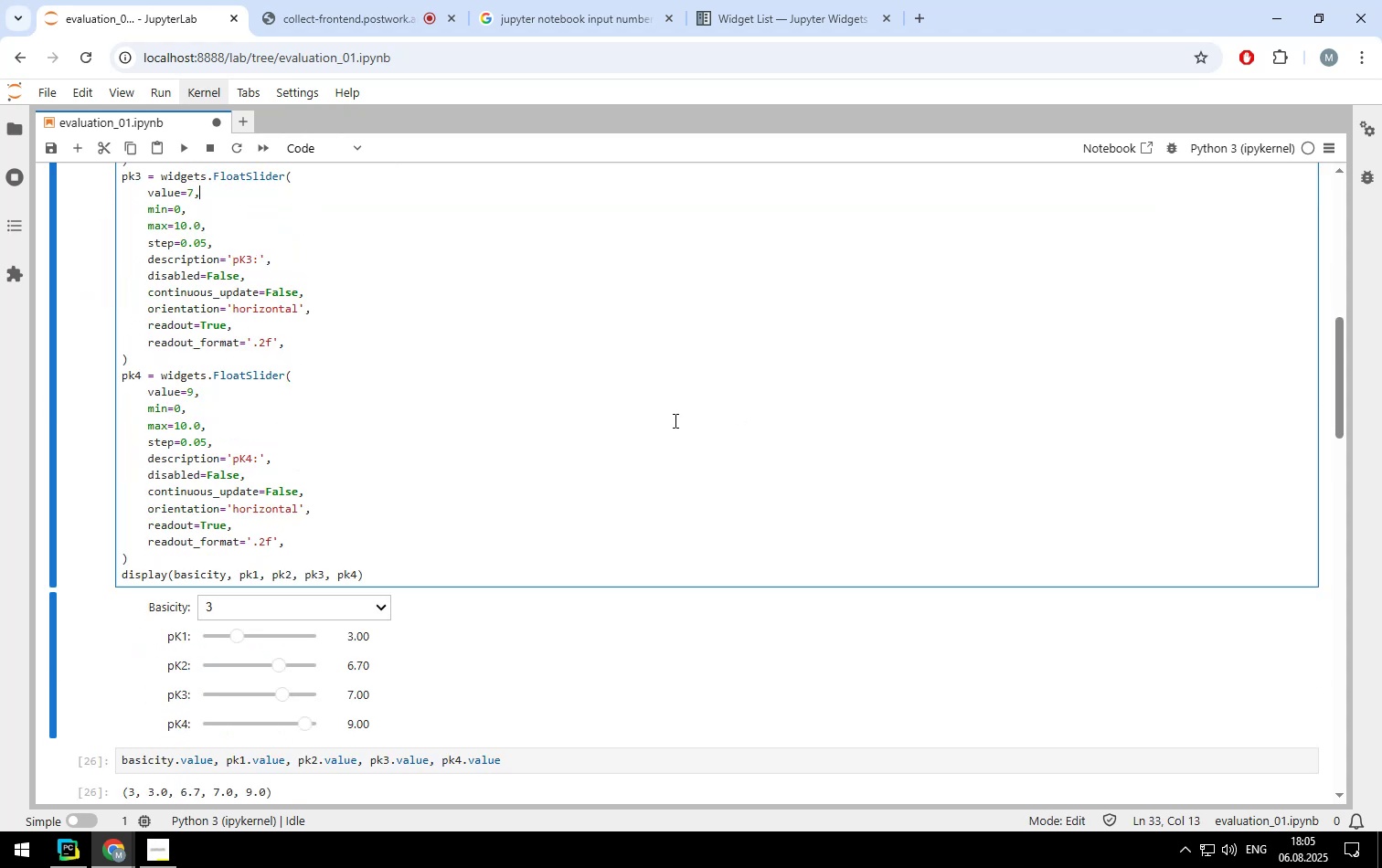 
scroll: coordinate [674, 420], scroll_direction: up, amount: 2.0
 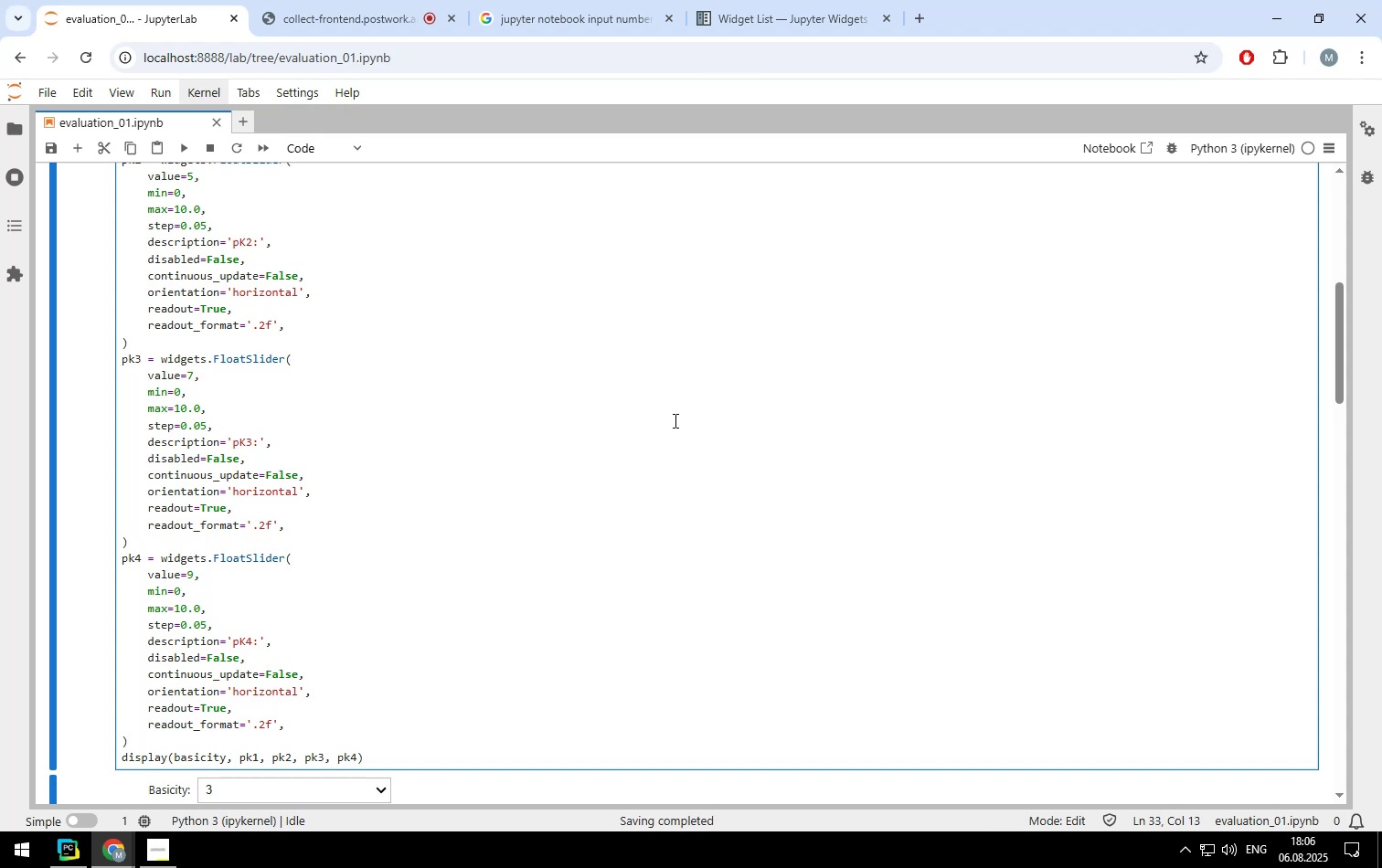 
wait(35.0)
 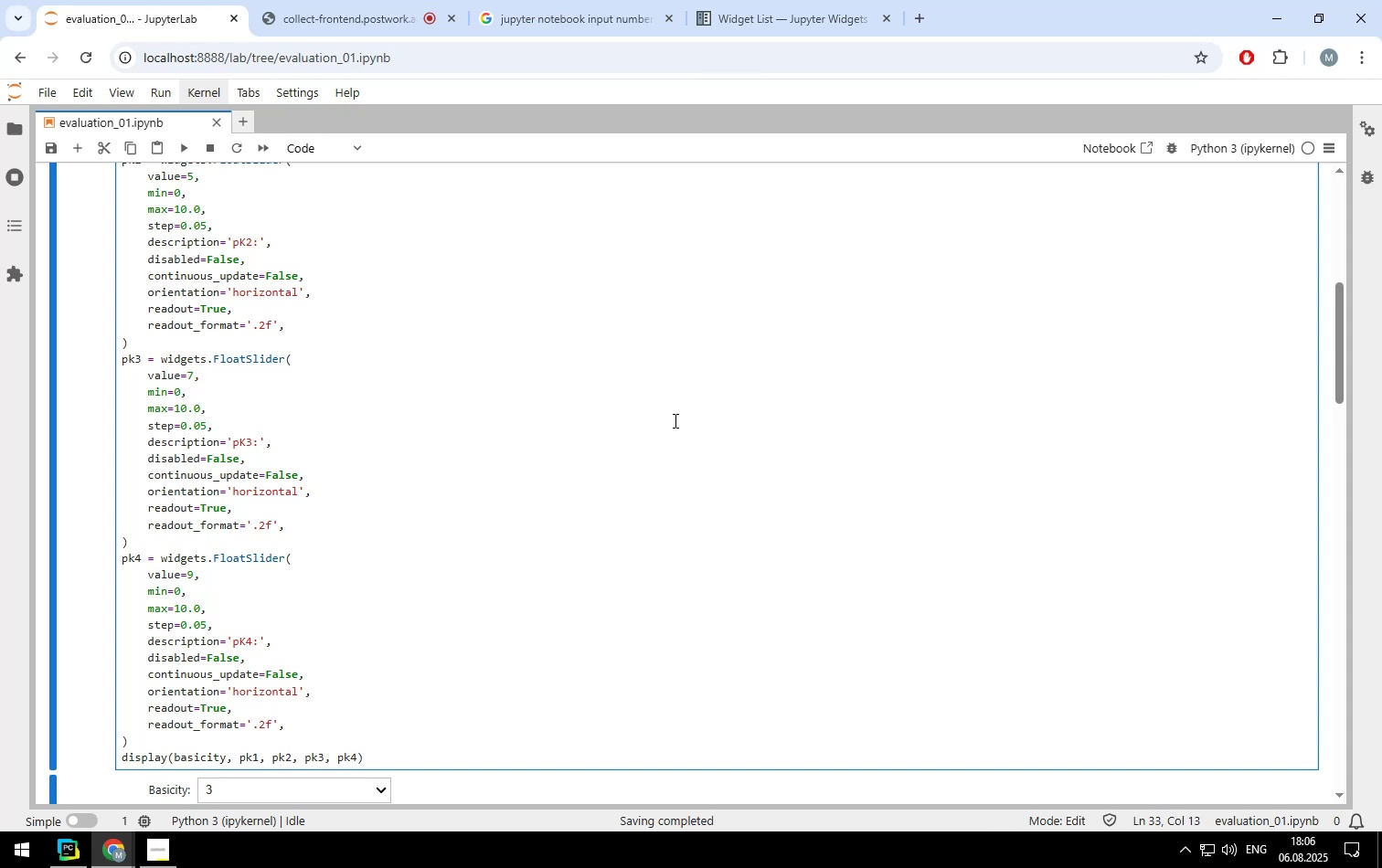 
left_click([903, 170])
 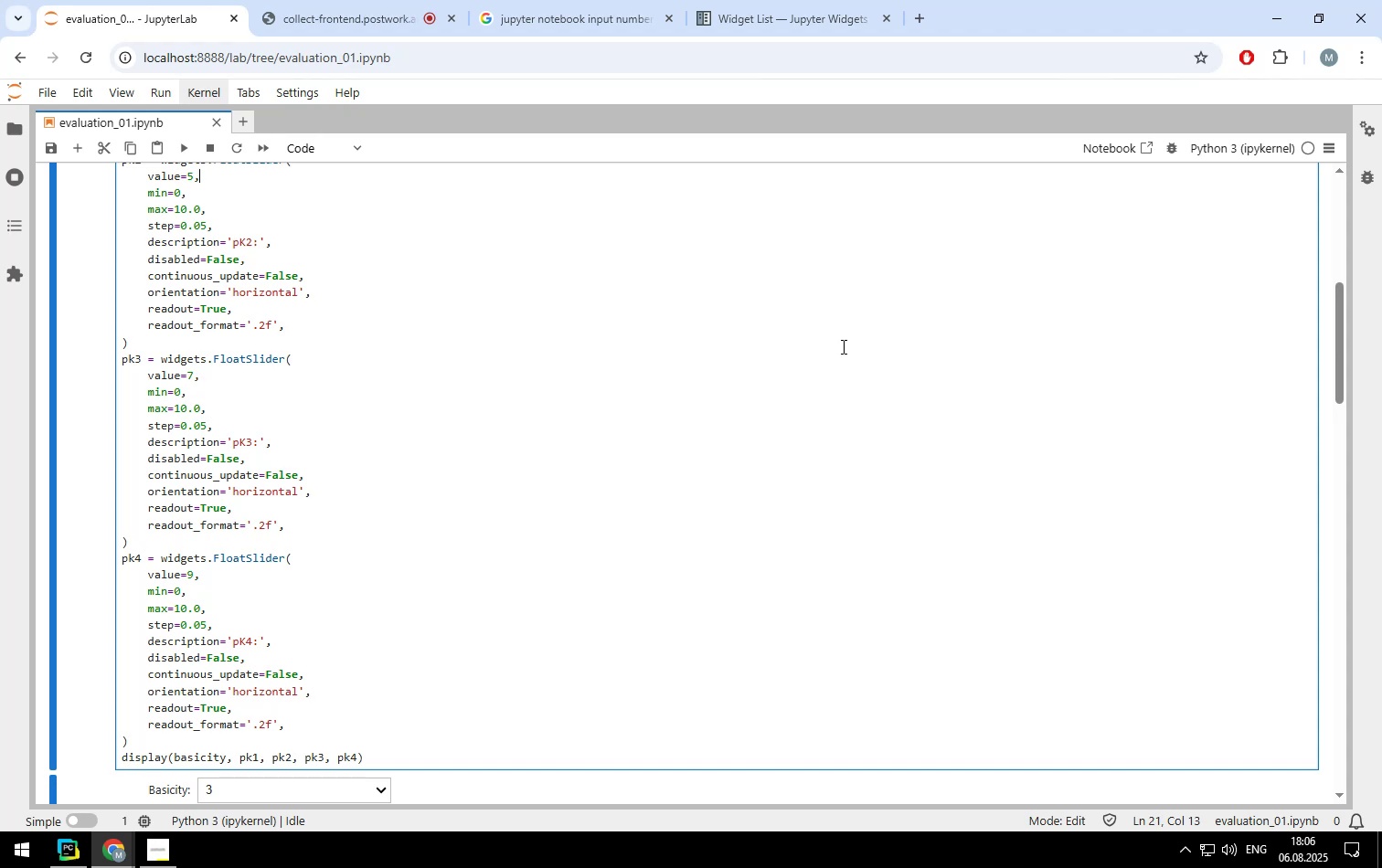 
scroll: coordinate [810, 388], scroll_direction: up, amount: 5.0
 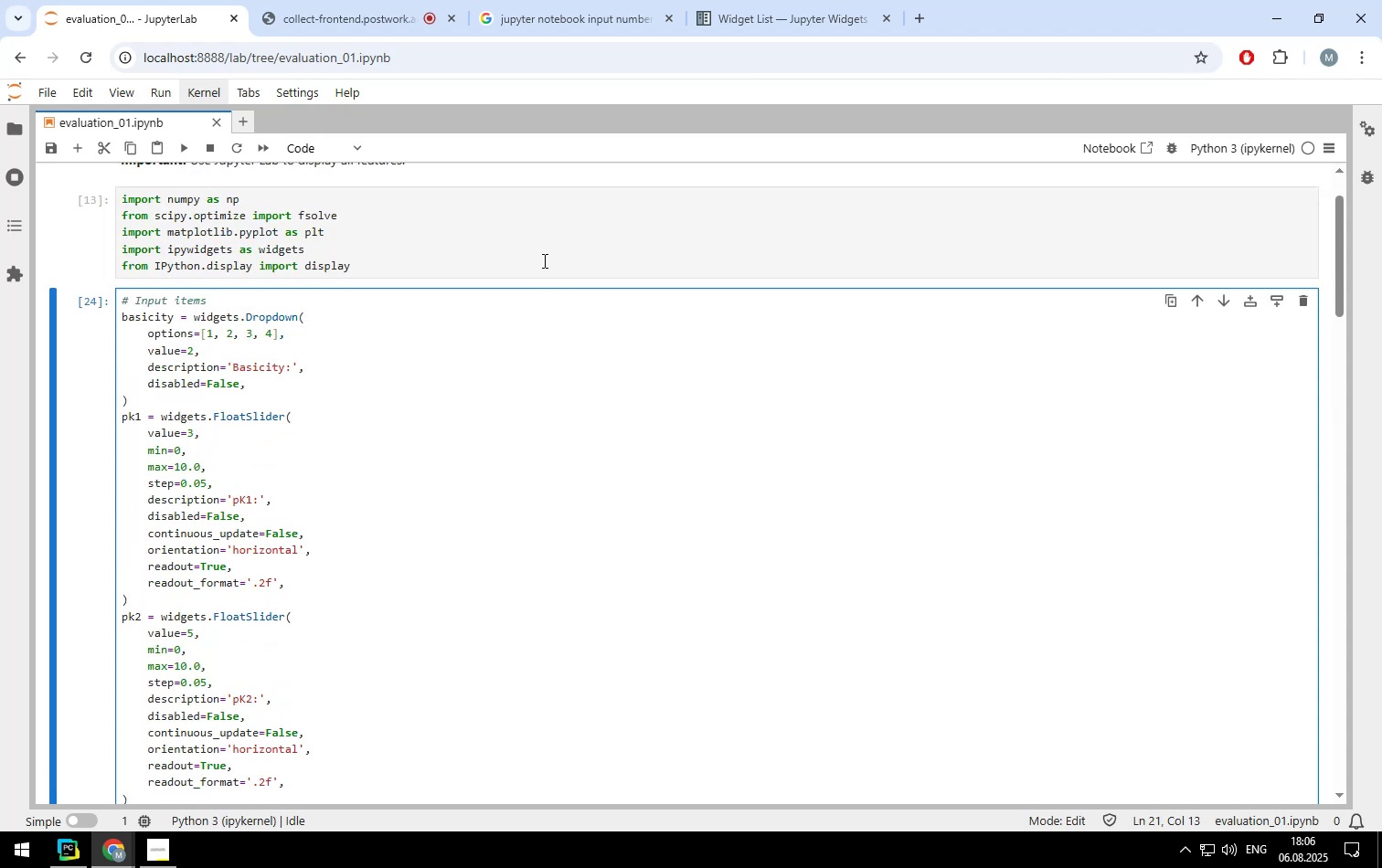 
left_click([543, 253])
 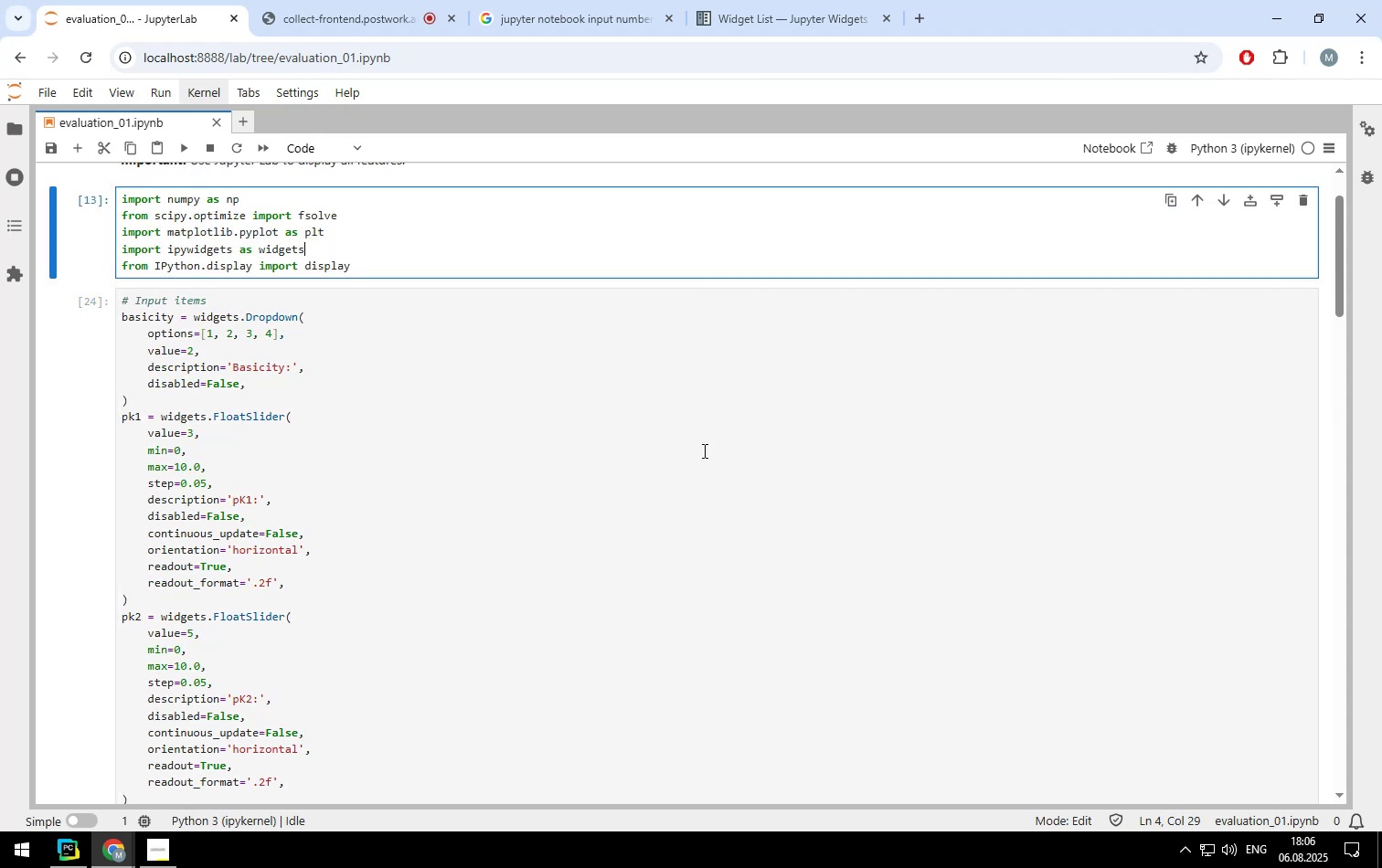 
scroll: coordinate [698, 467], scroll_direction: down, amount: 4.0
 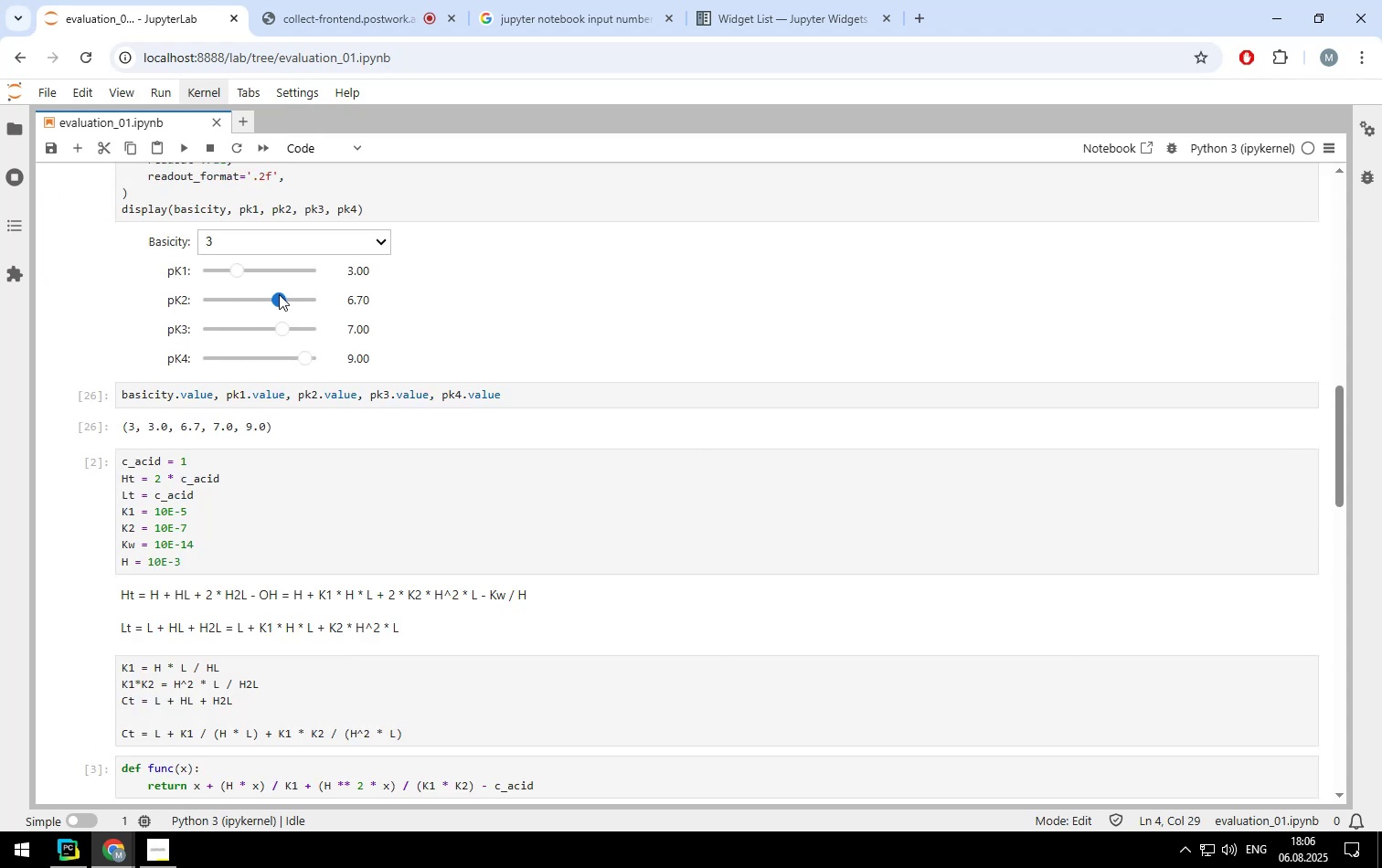 
left_click_drag(start_coordinate=[280, 295], to_coordinate=[261, 295])
 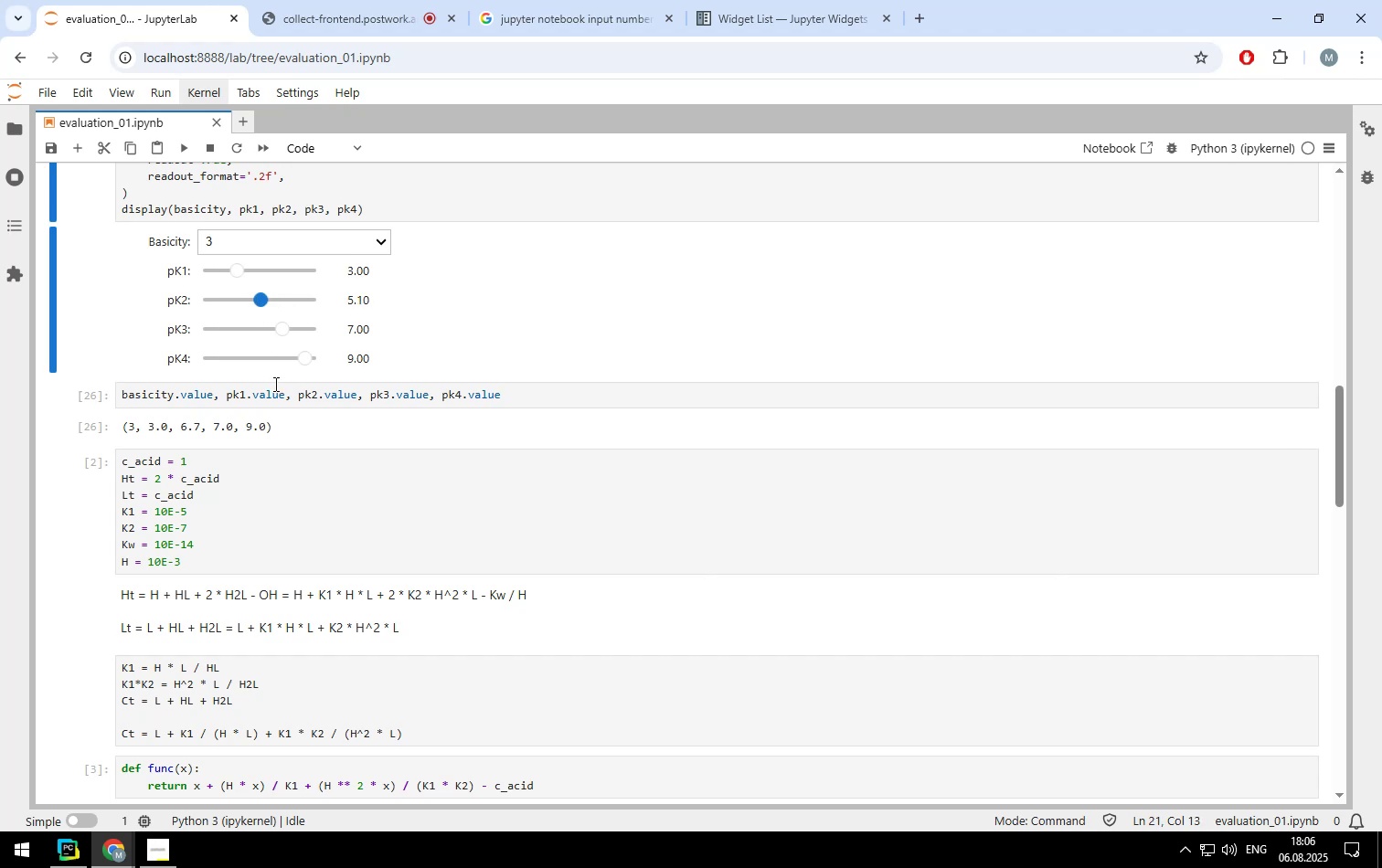 
left_click([273, 387])
 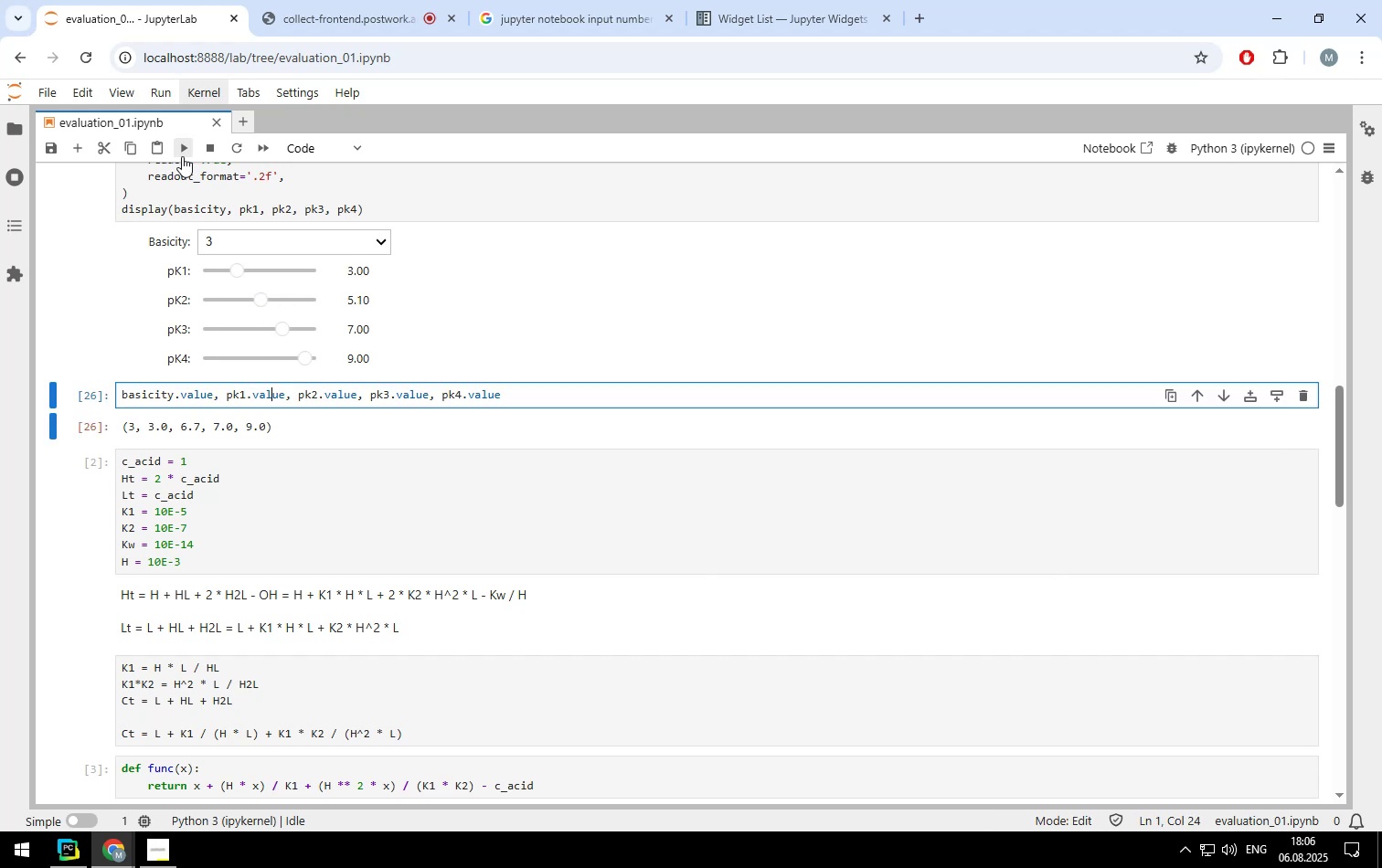 
left_click([181, 157])
 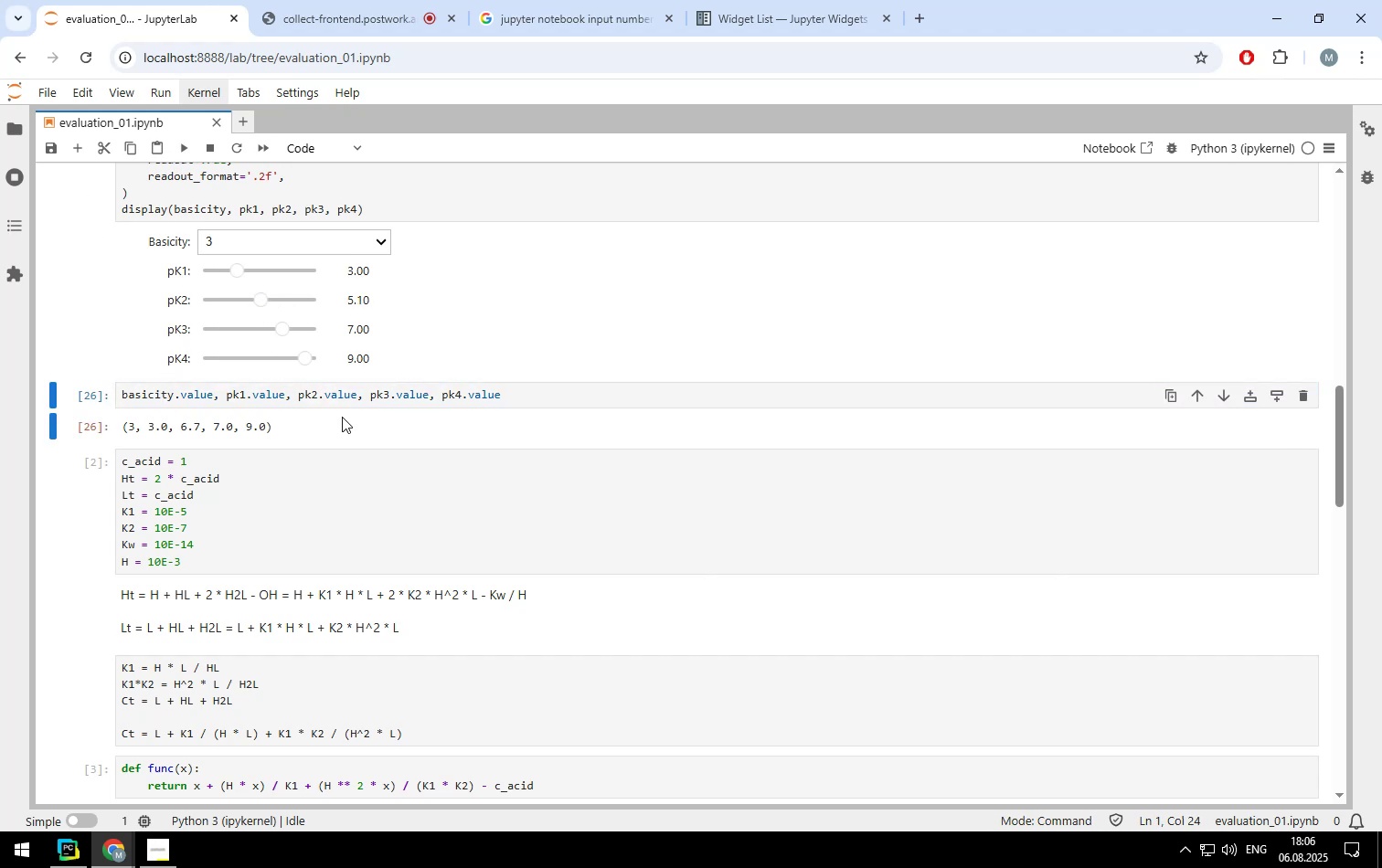 
left_click([378, 245])
 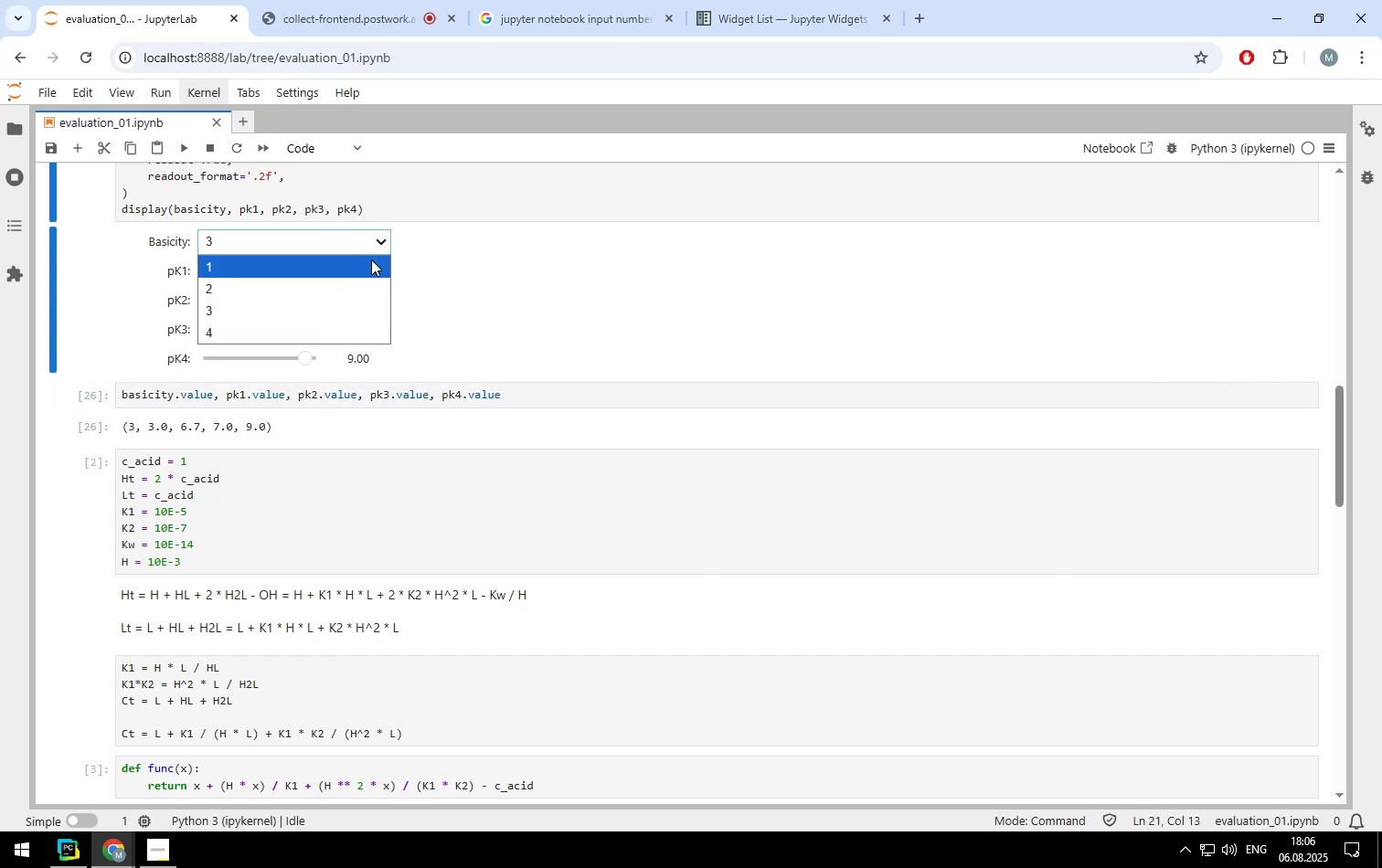 
left_click([371, 260])
 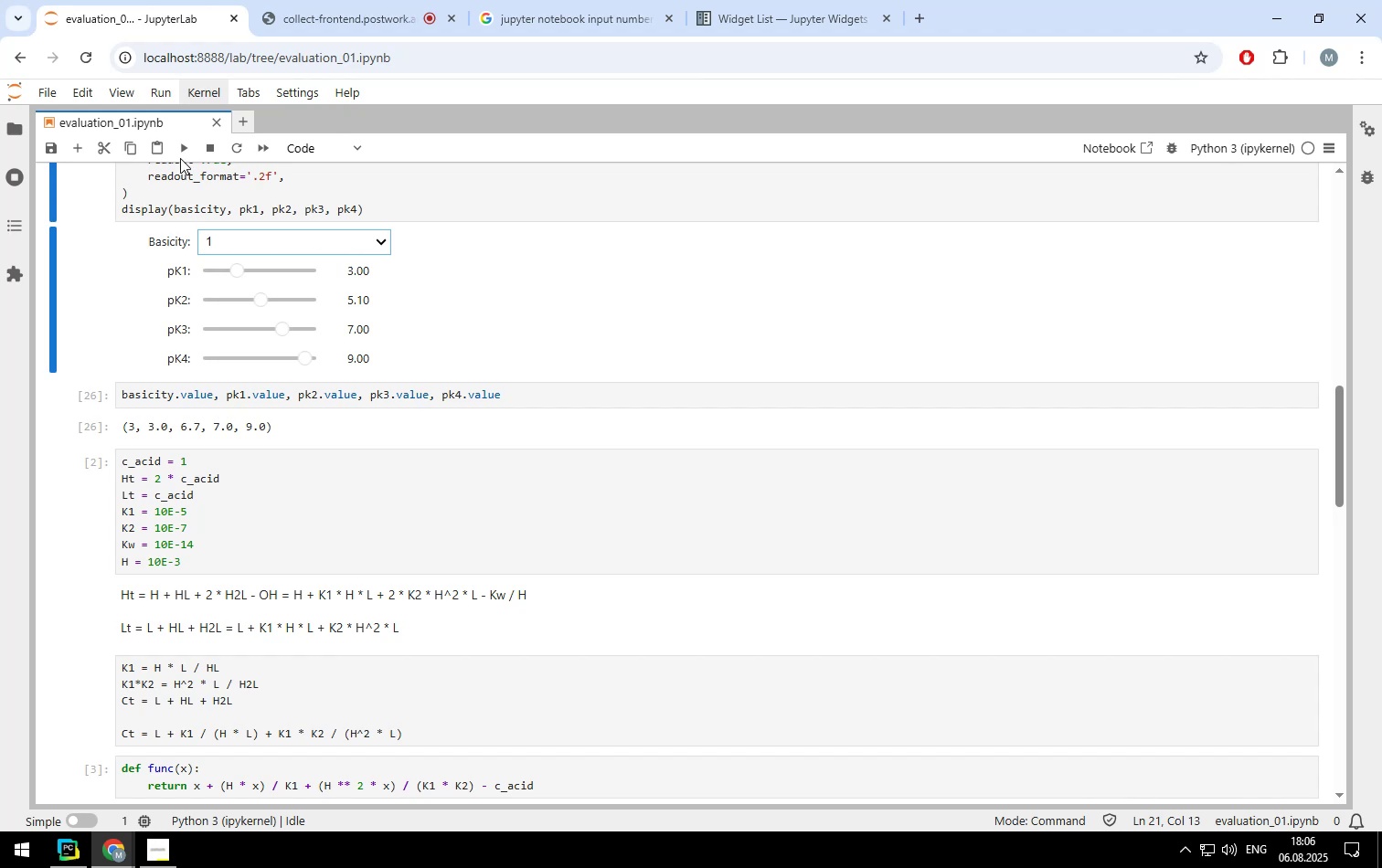 
left_click([181, 150])
 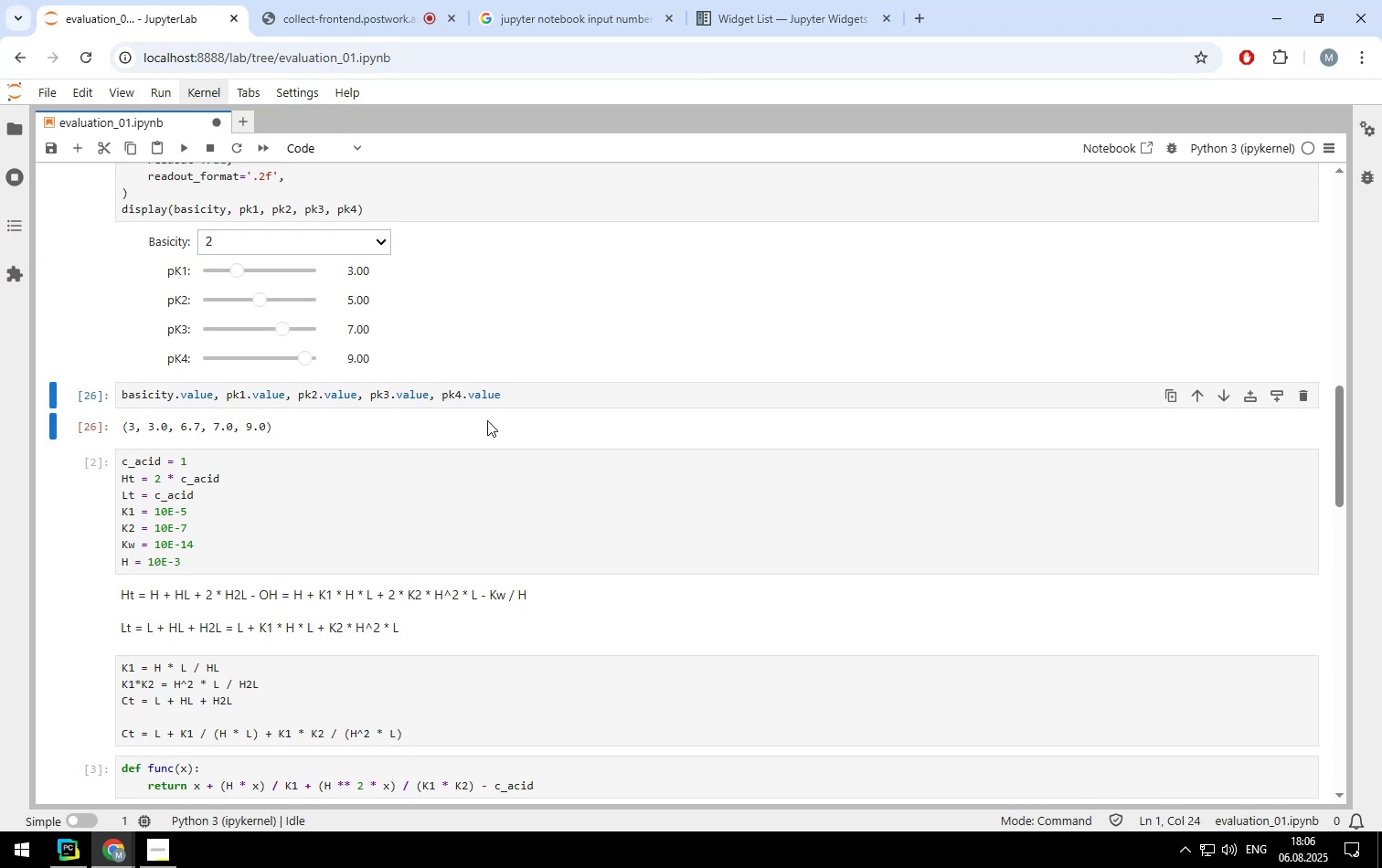 
scroll: coordinate [353, 428], scroll_direction: down, amount: 10.0
 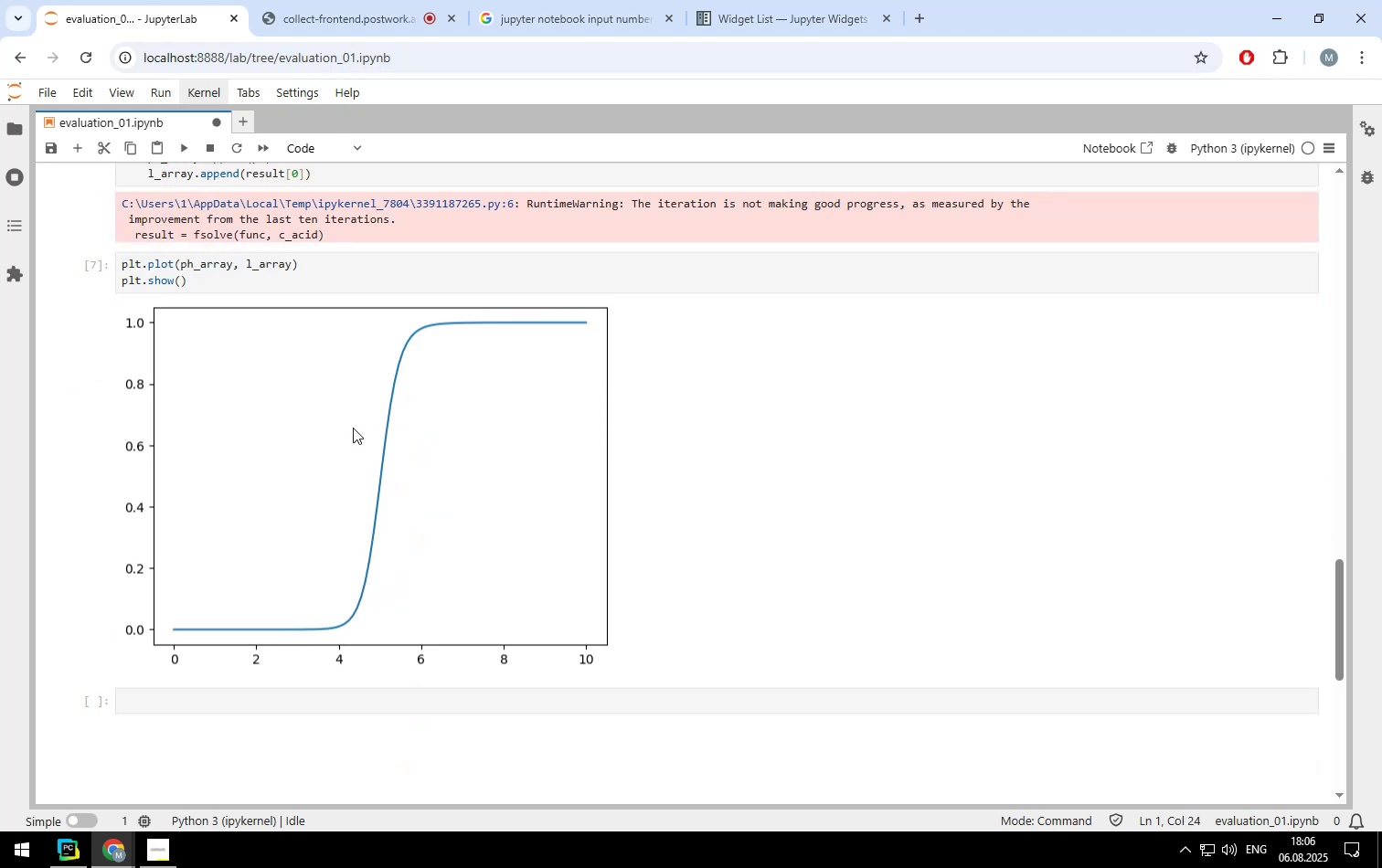 
scroll: coordinate [353, 428], scroll_direction: none, amount: 0.0
 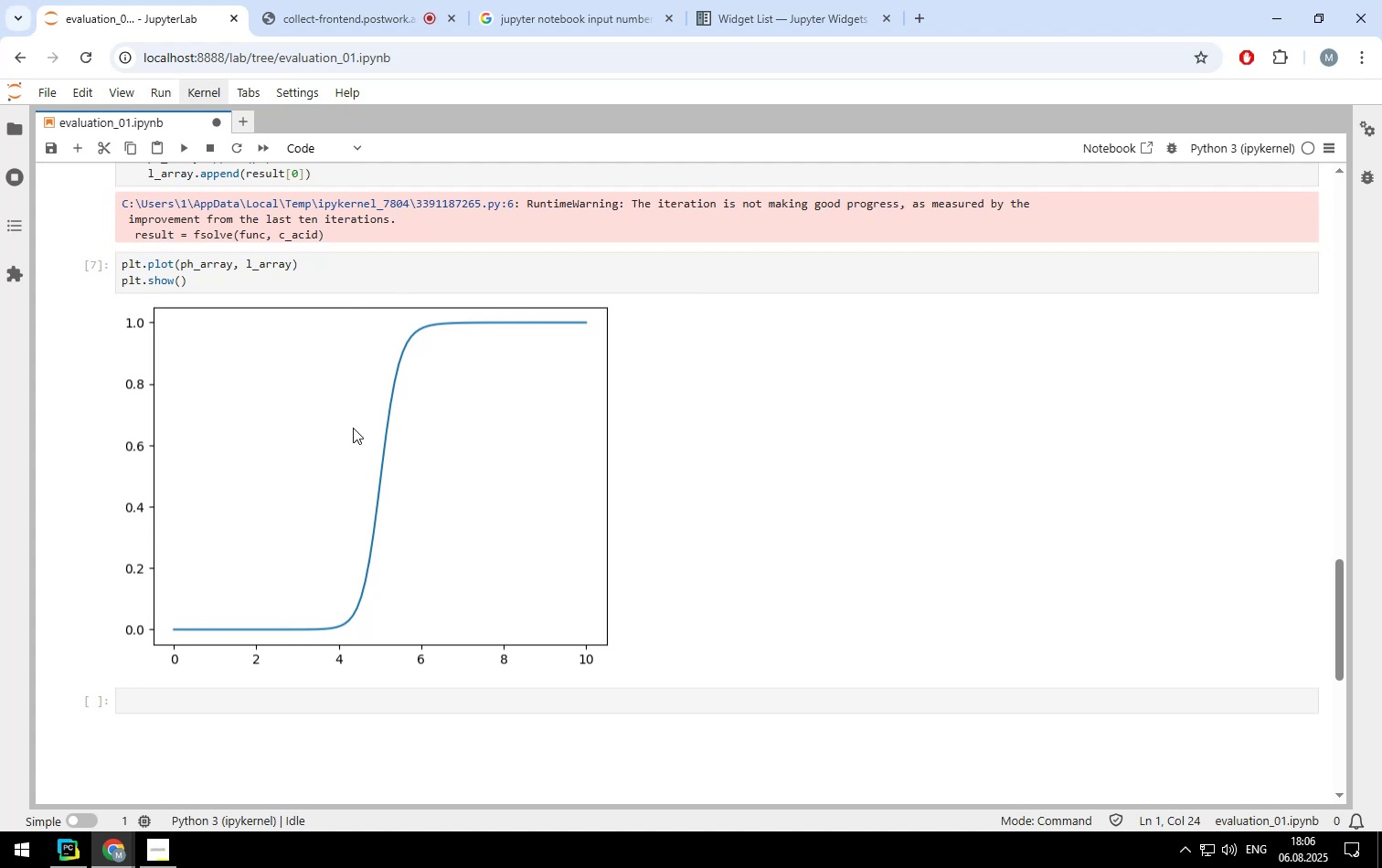 
scroll: coordinate [353, 428], scroll_direction: up, amount: 8.0
 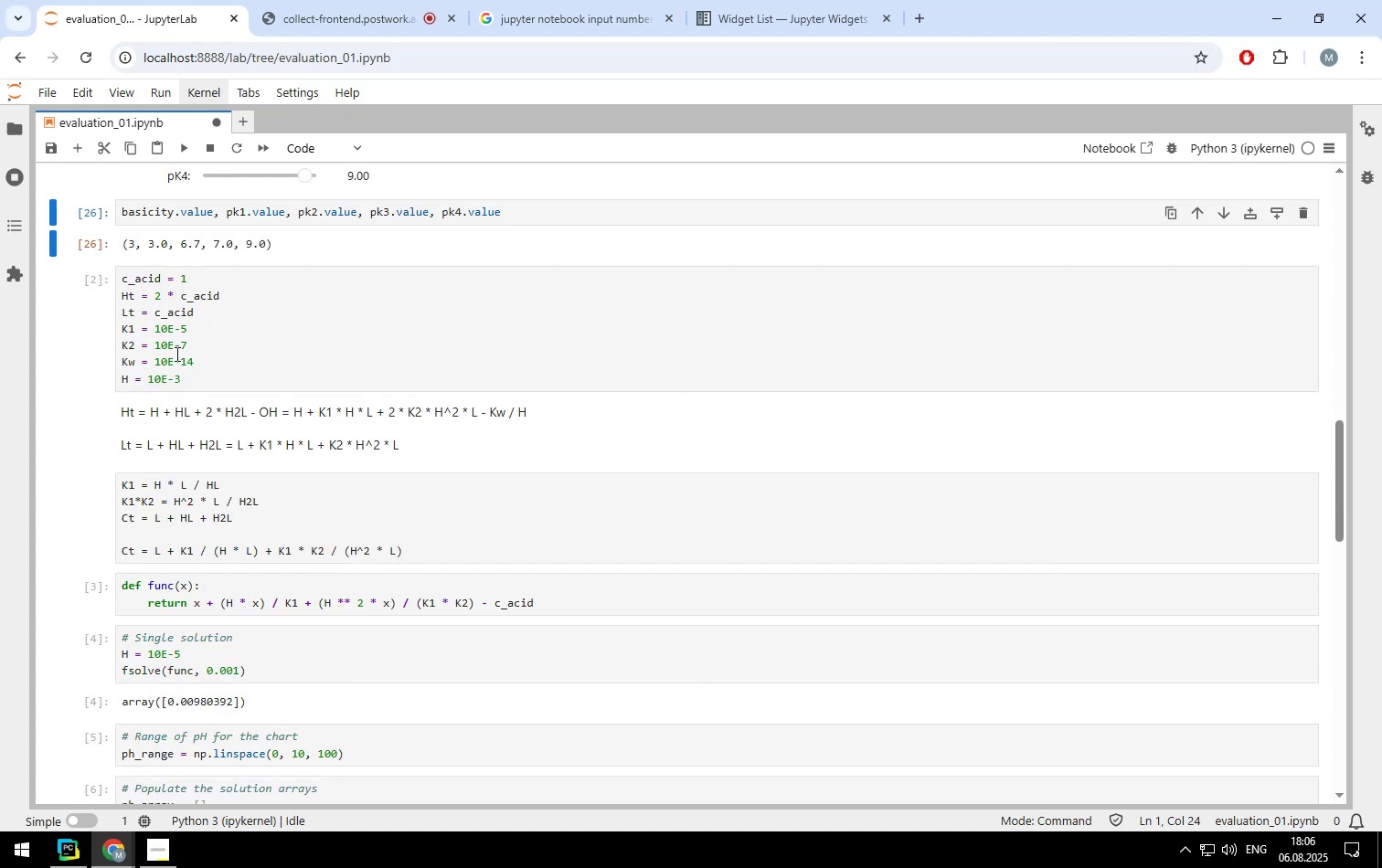 
left_click_drag(start_coordinate=[186, 379], to_coordinate=[80, 266])
 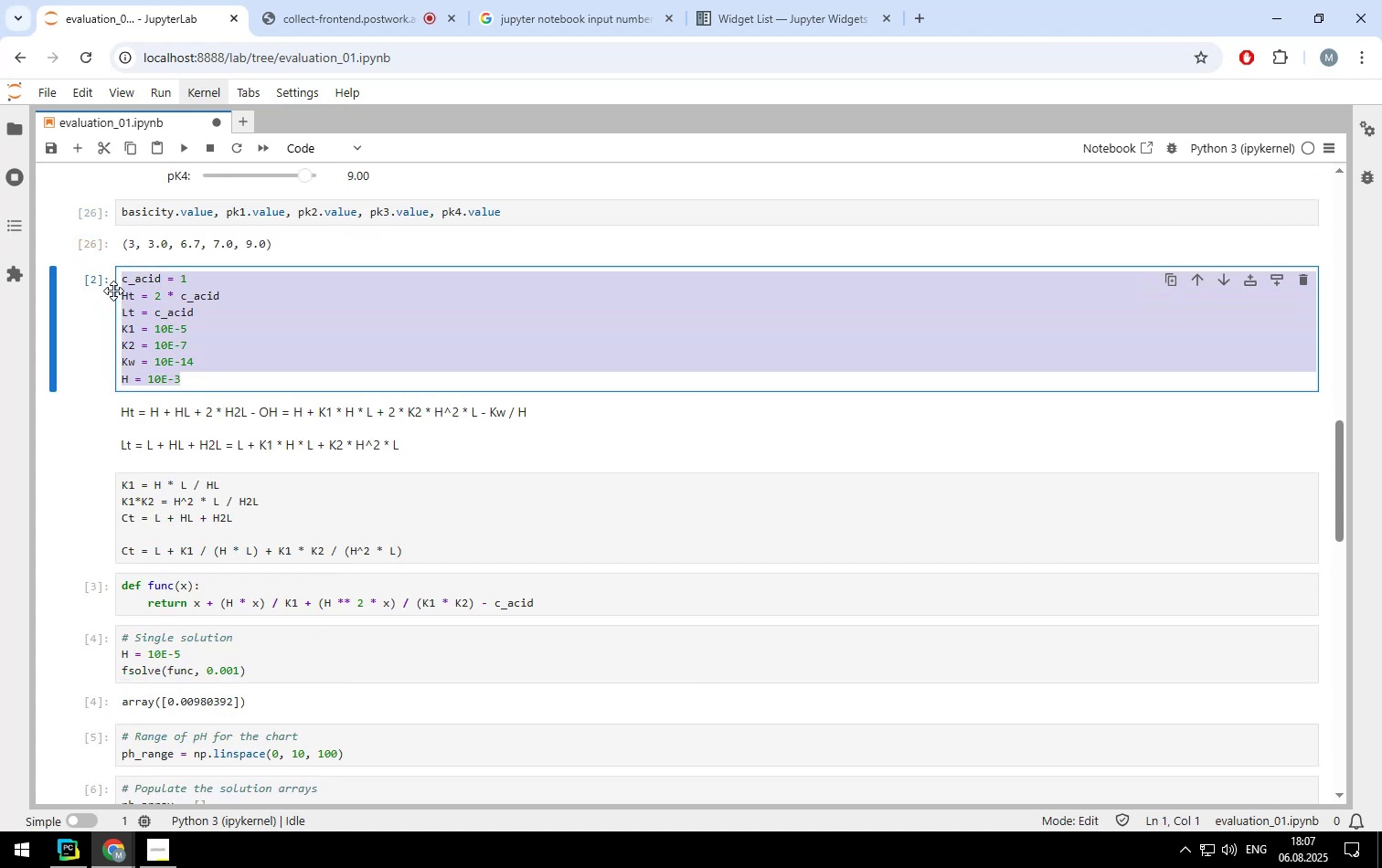 
key(Control+ControlLeft)
 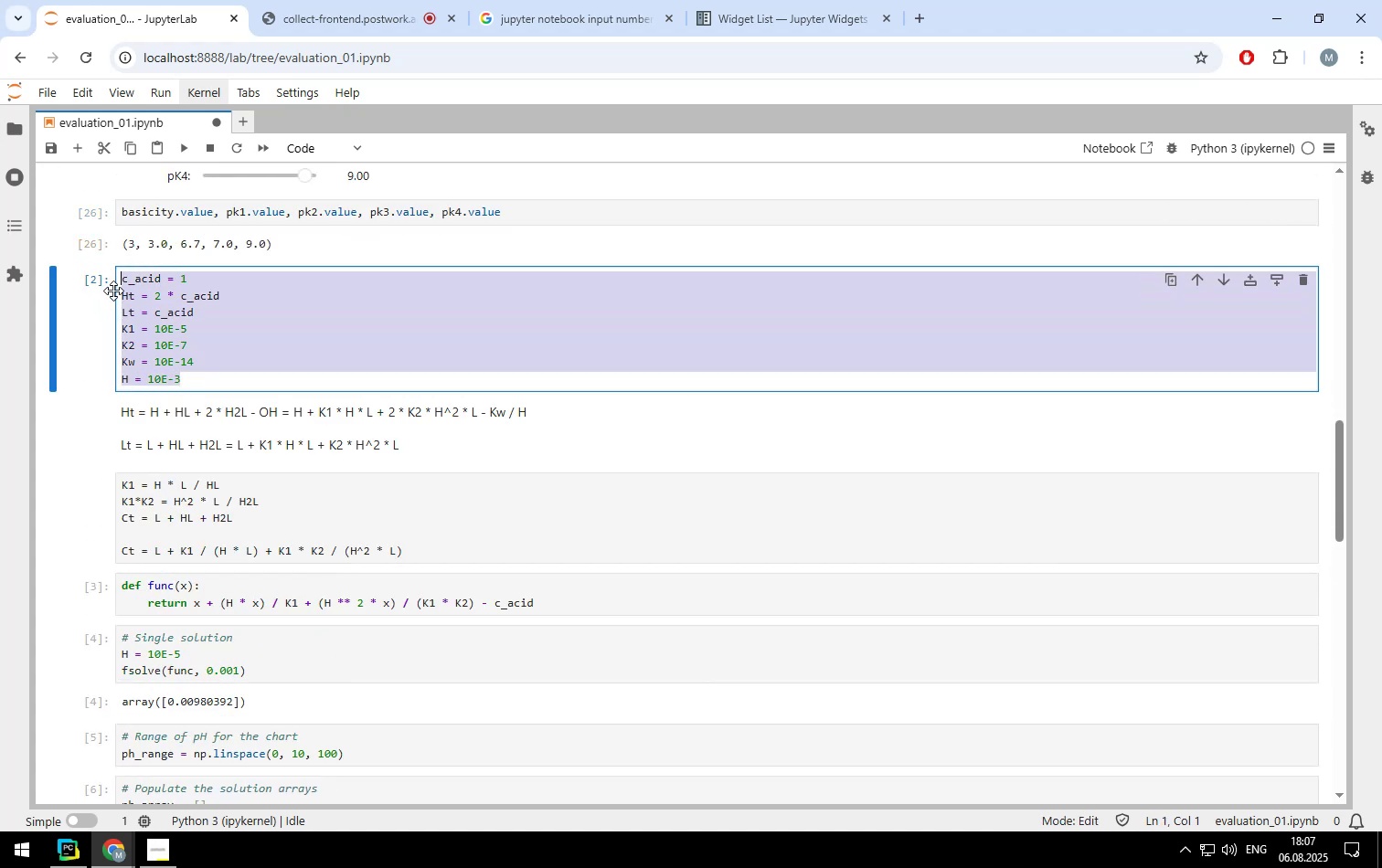 
key(Control+Slash)
 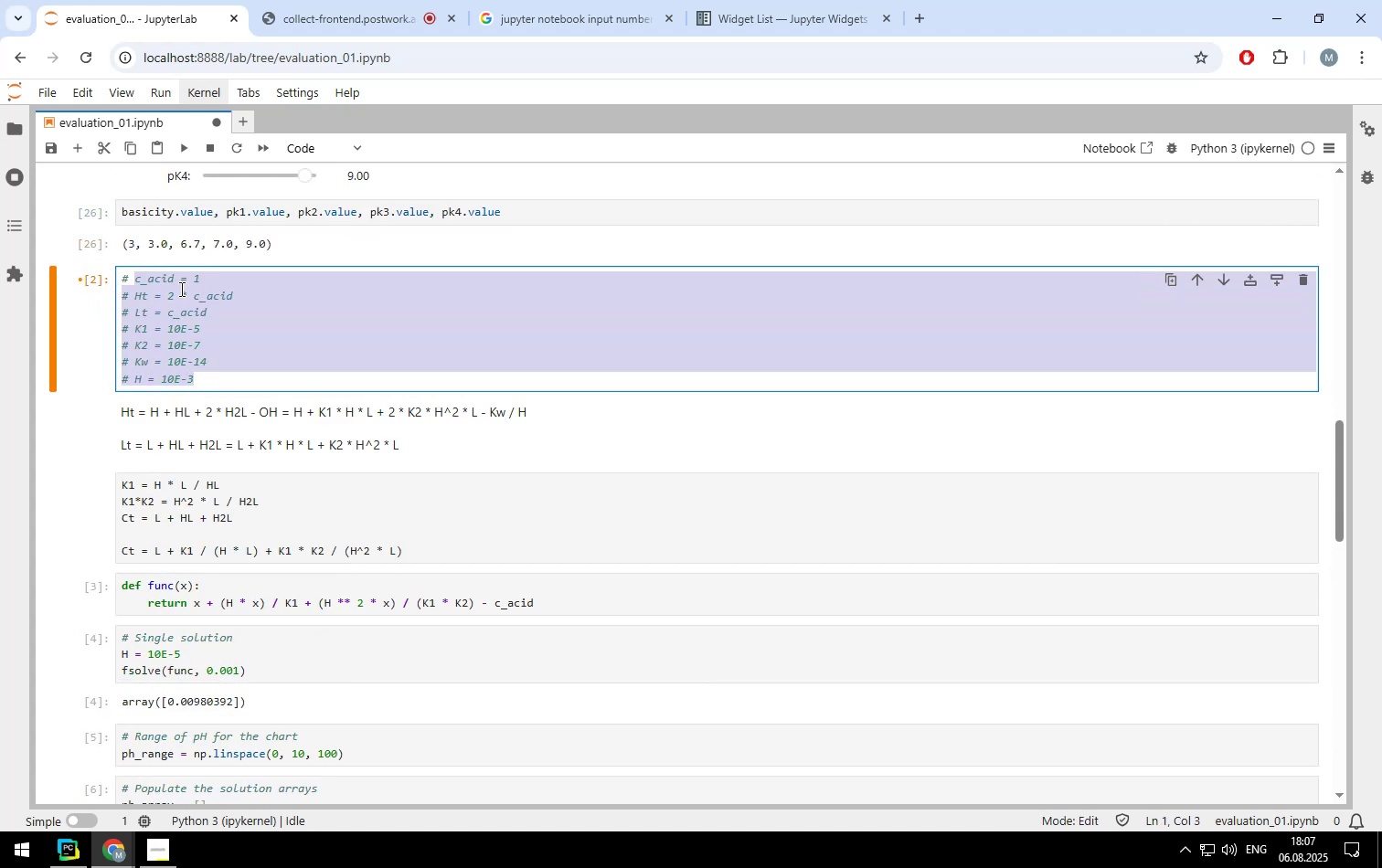 
left_click([190, 287])
 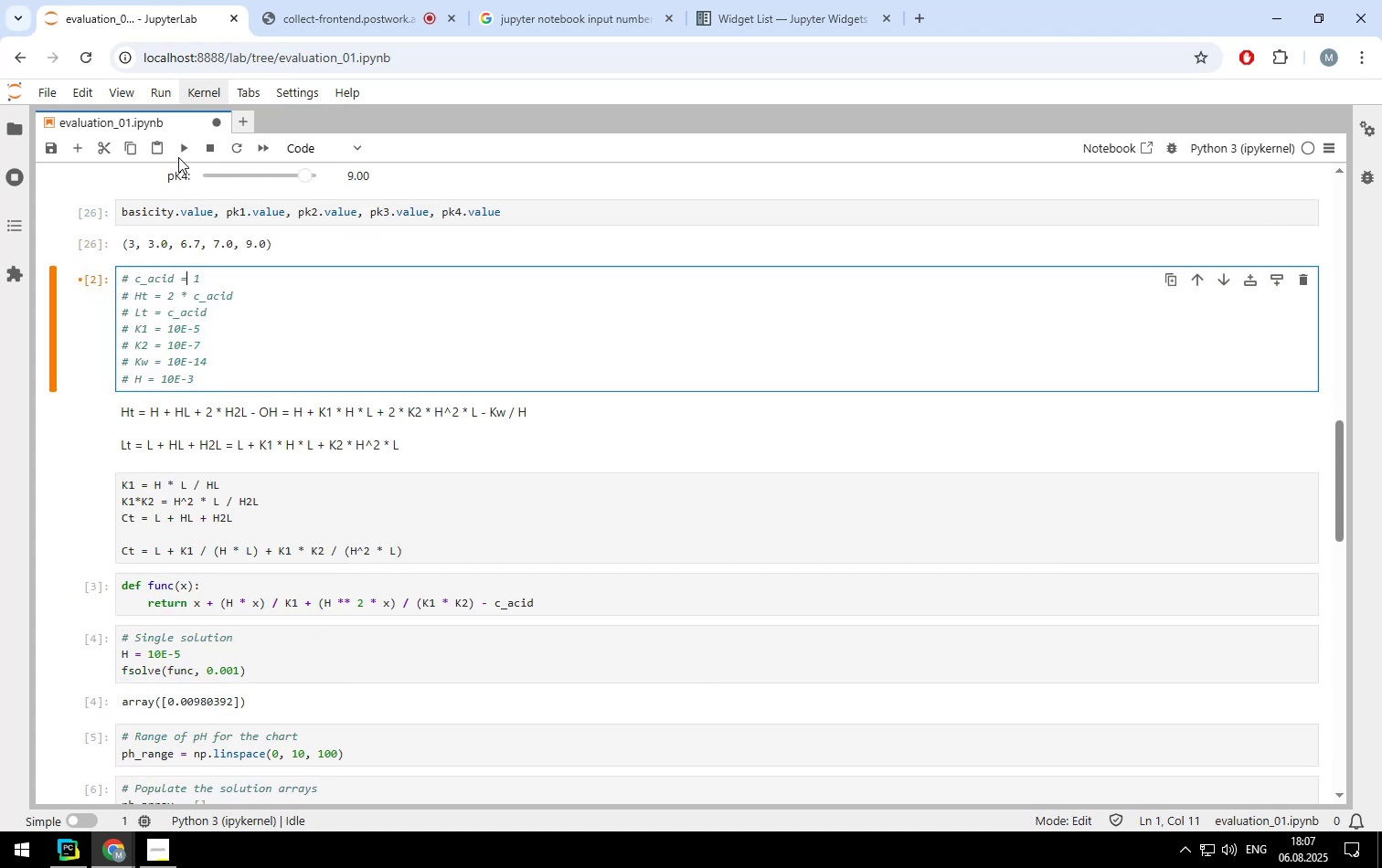 
left_click([177, 154])
 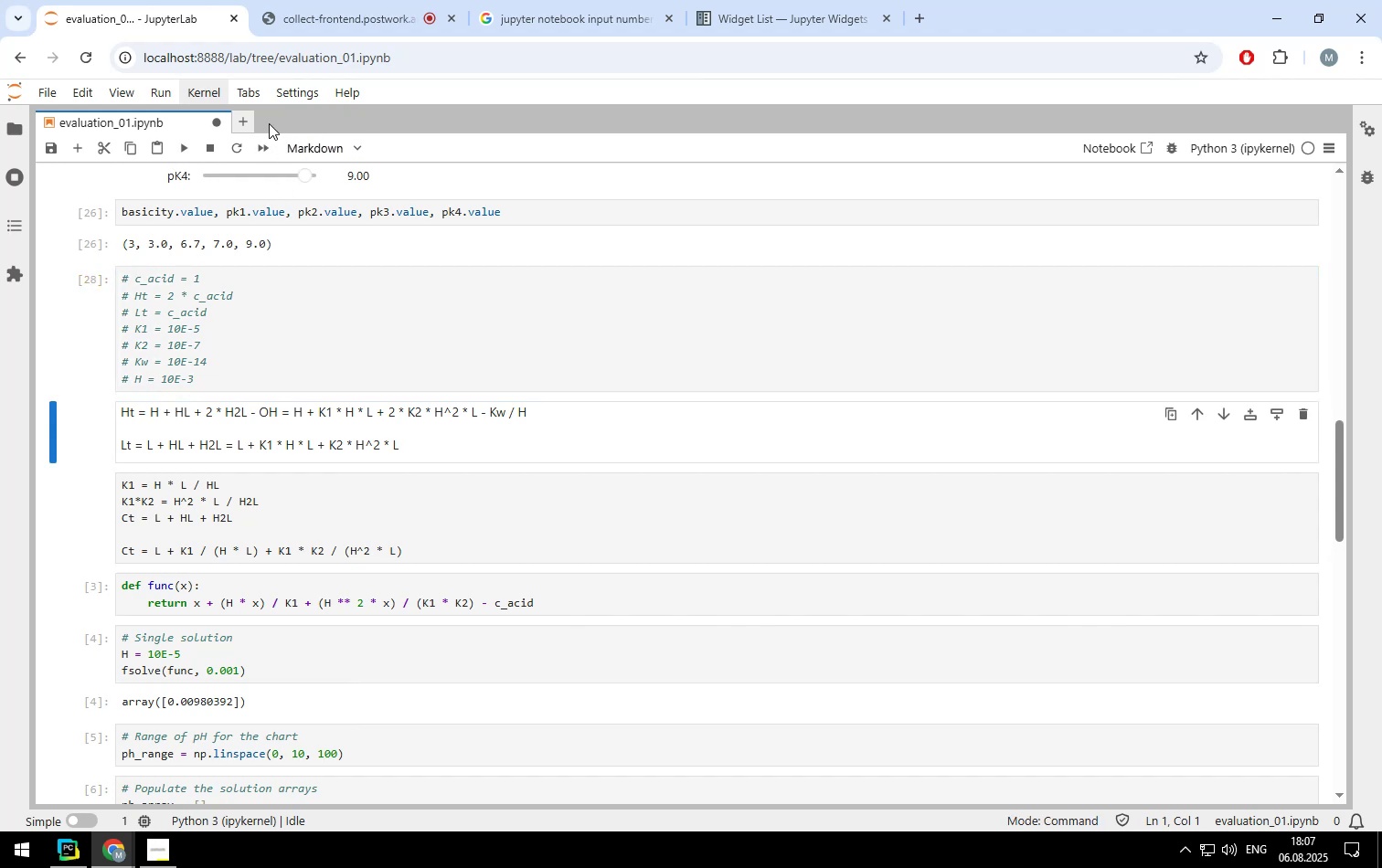 
left_click([188, 87])
 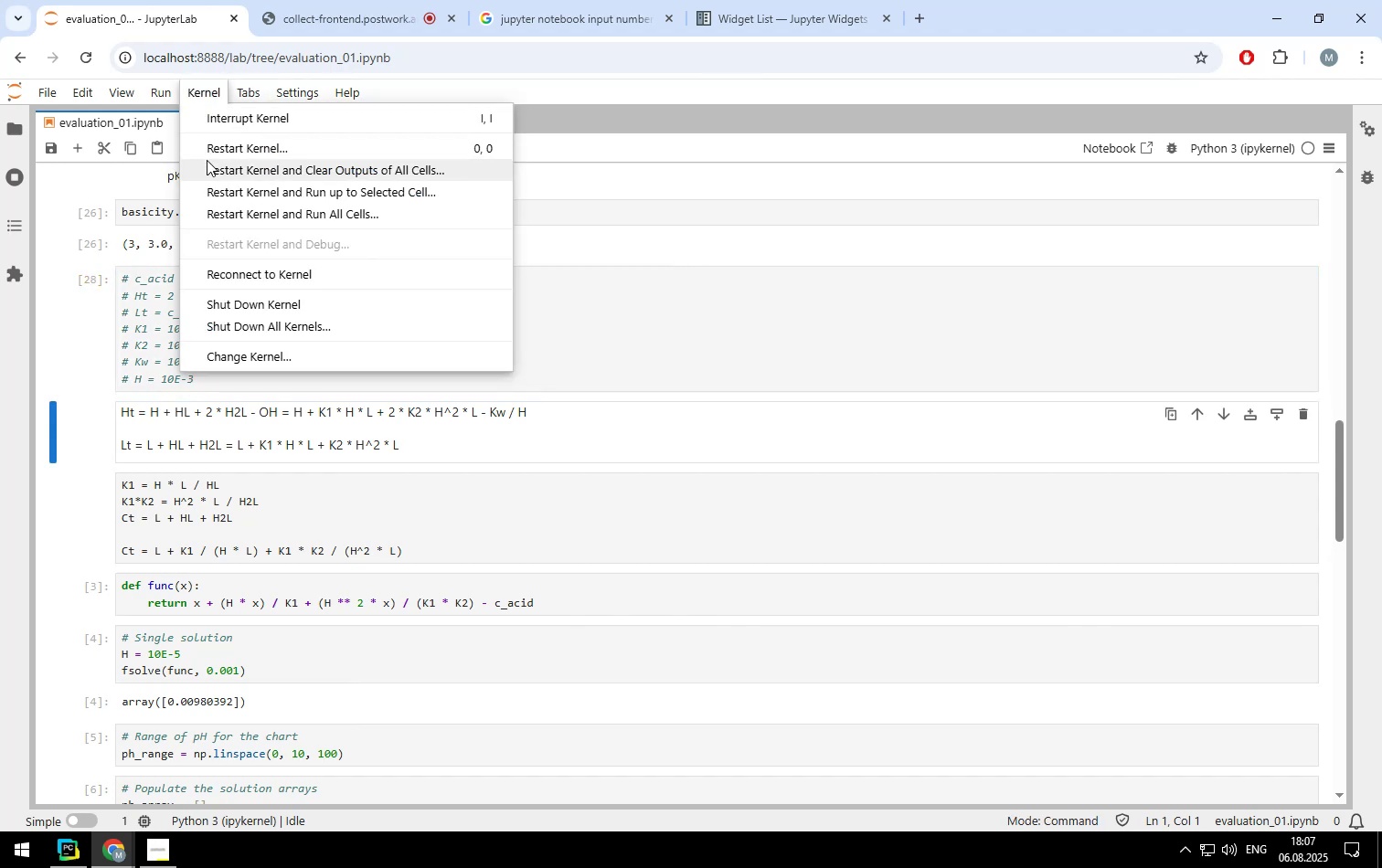 
left_click([207, 161])
 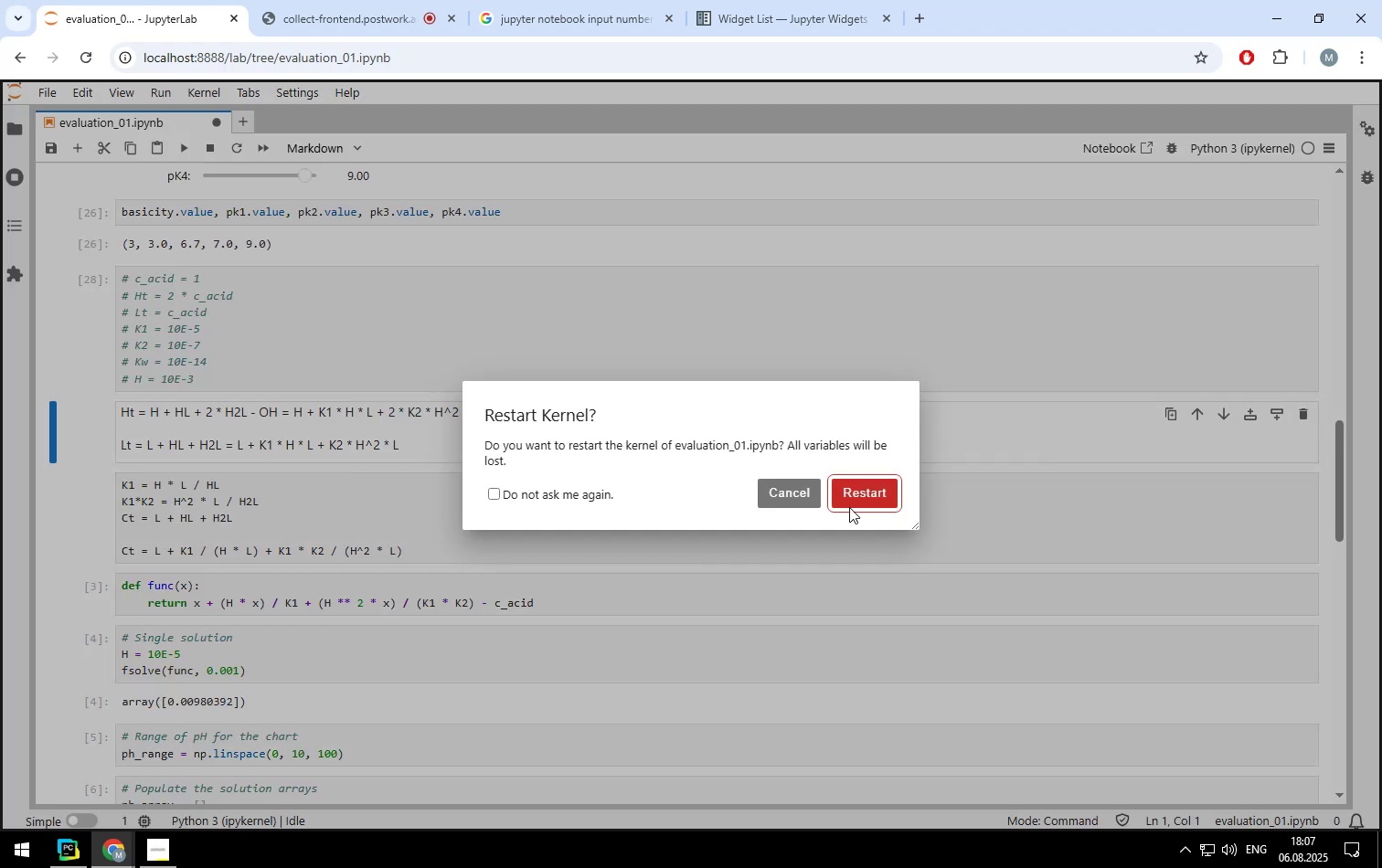 
left_click([859, 498])
 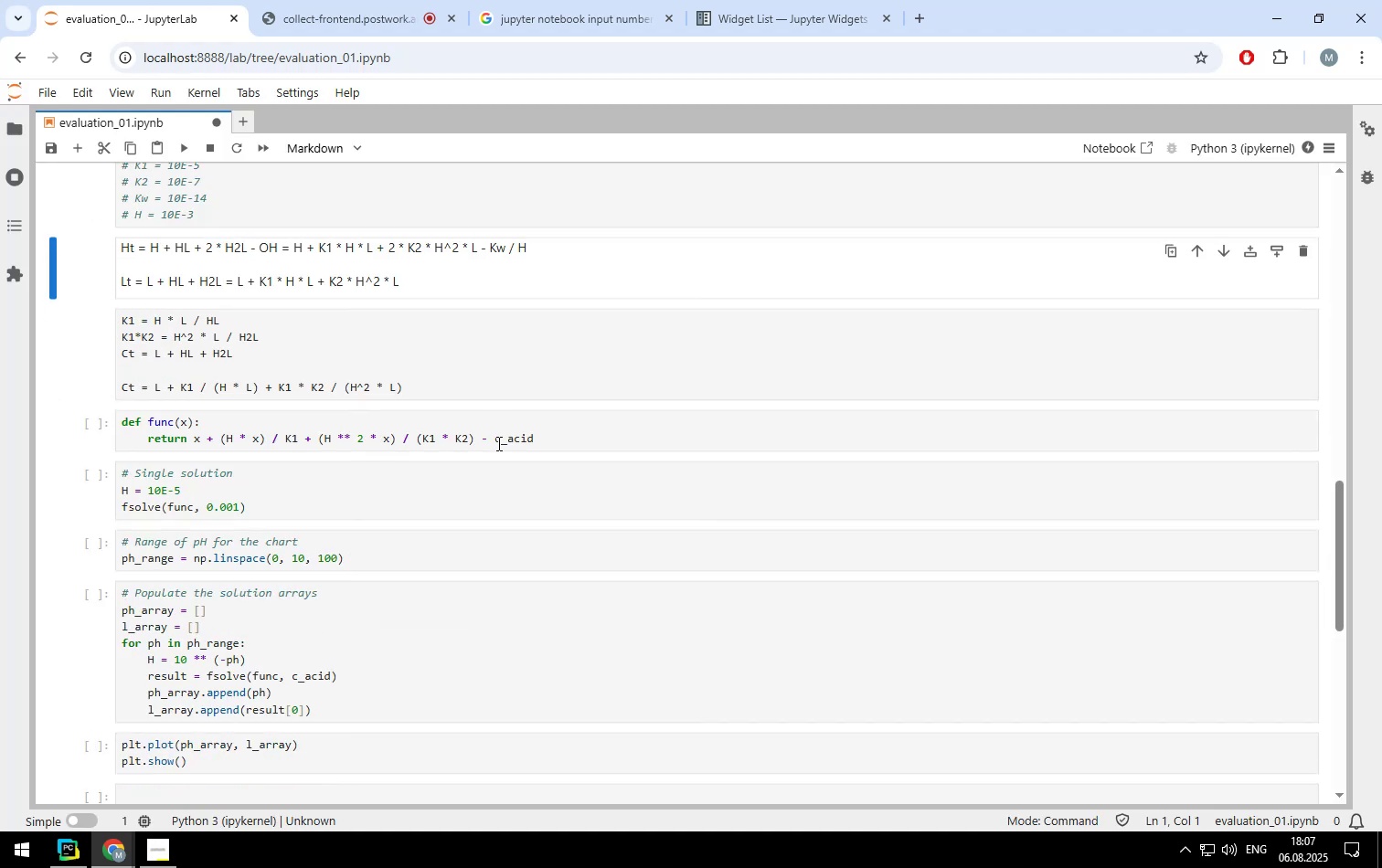 
scroll: coordinate [497, 443], scroll_direction: up, amount: 5.0
 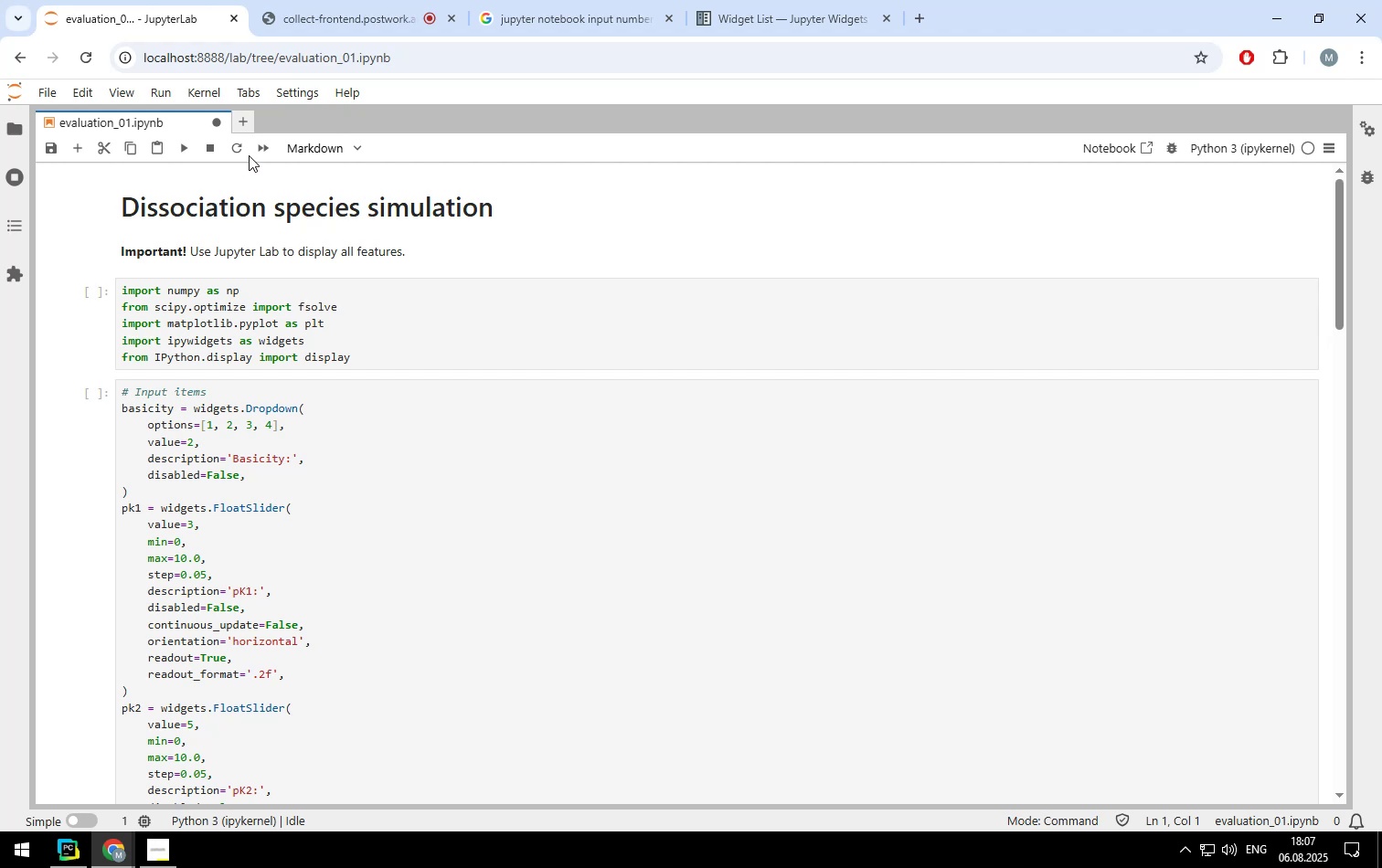 
left_click([259, 150])
 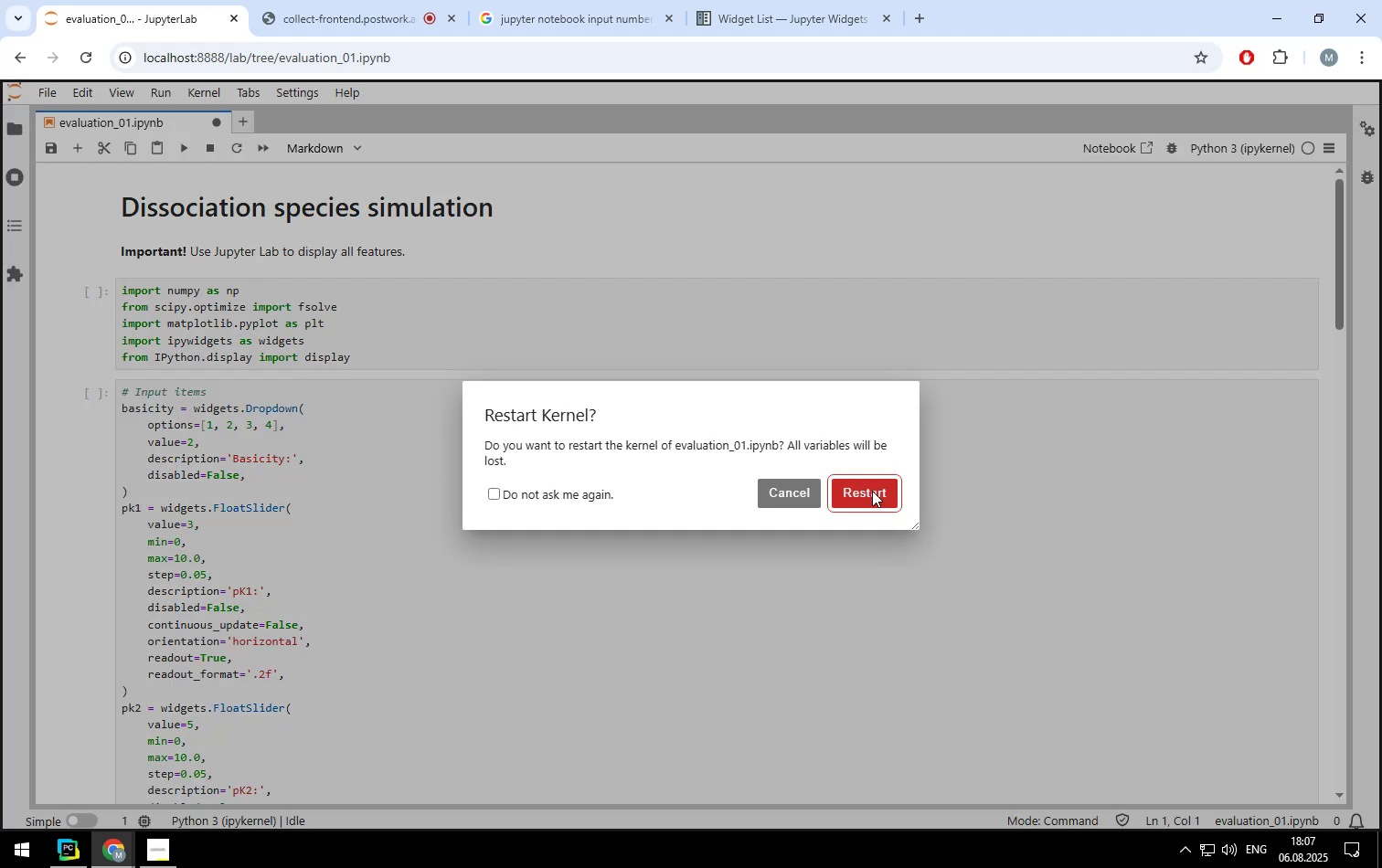 
left_click([866, 490])
 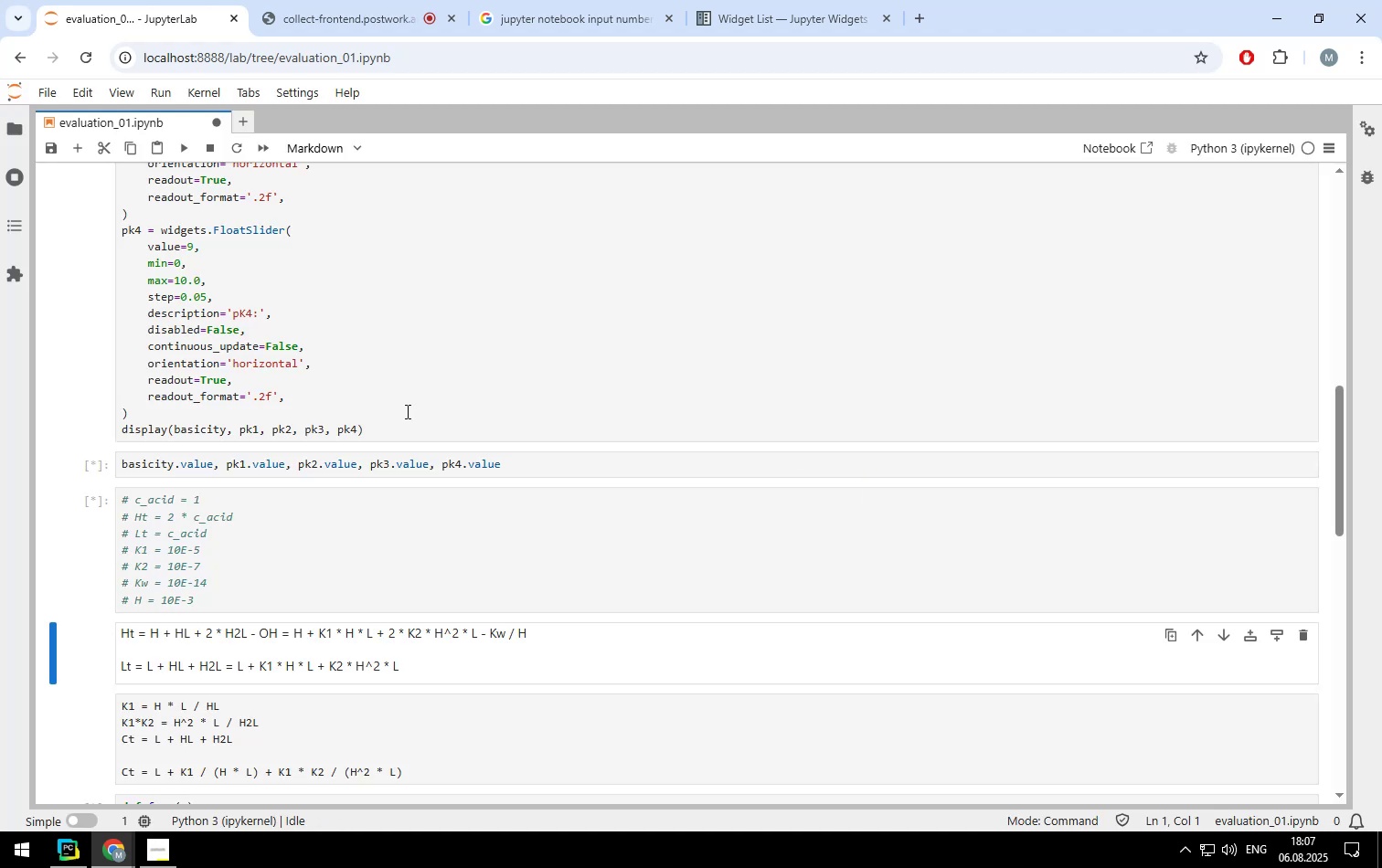 
scroll: coordinate [406, 411], scroll_direction: up, amount: 10.0
 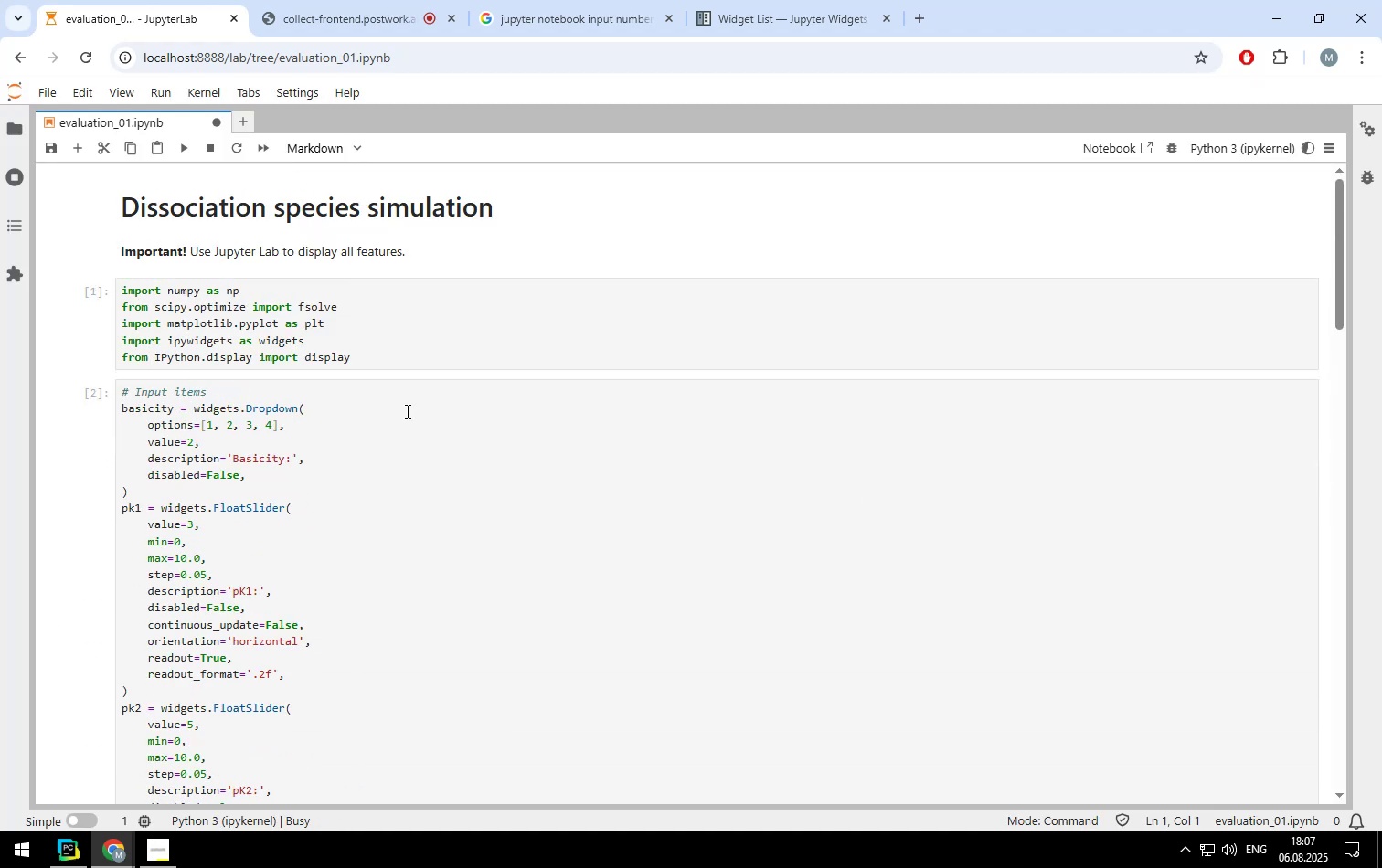 
scroll: coordinate [406, 411], scroll_direction: down, amount: 23.0
 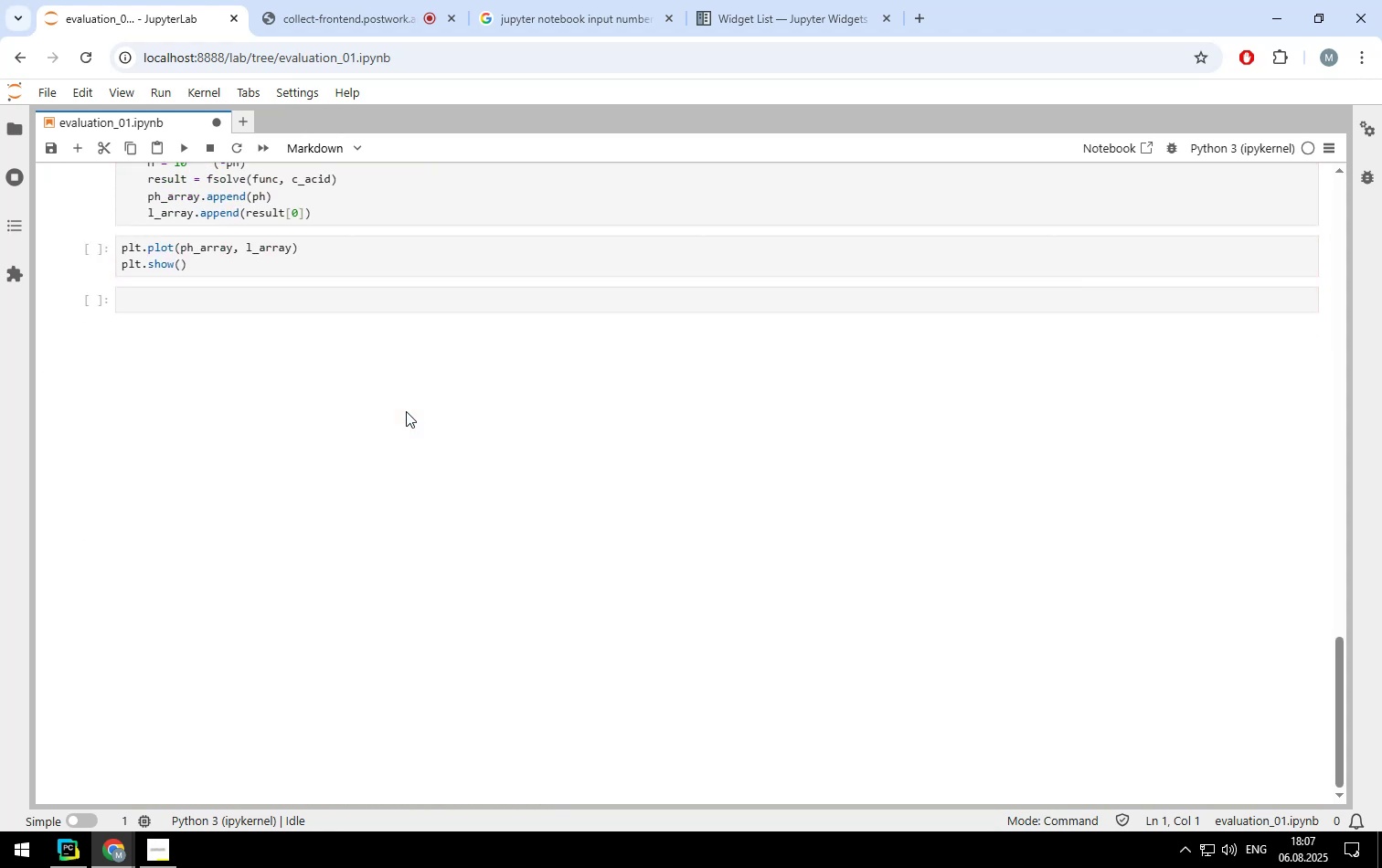 
scroll: coordinate [406, 411], scroll_direction: up, amount: 5.0
 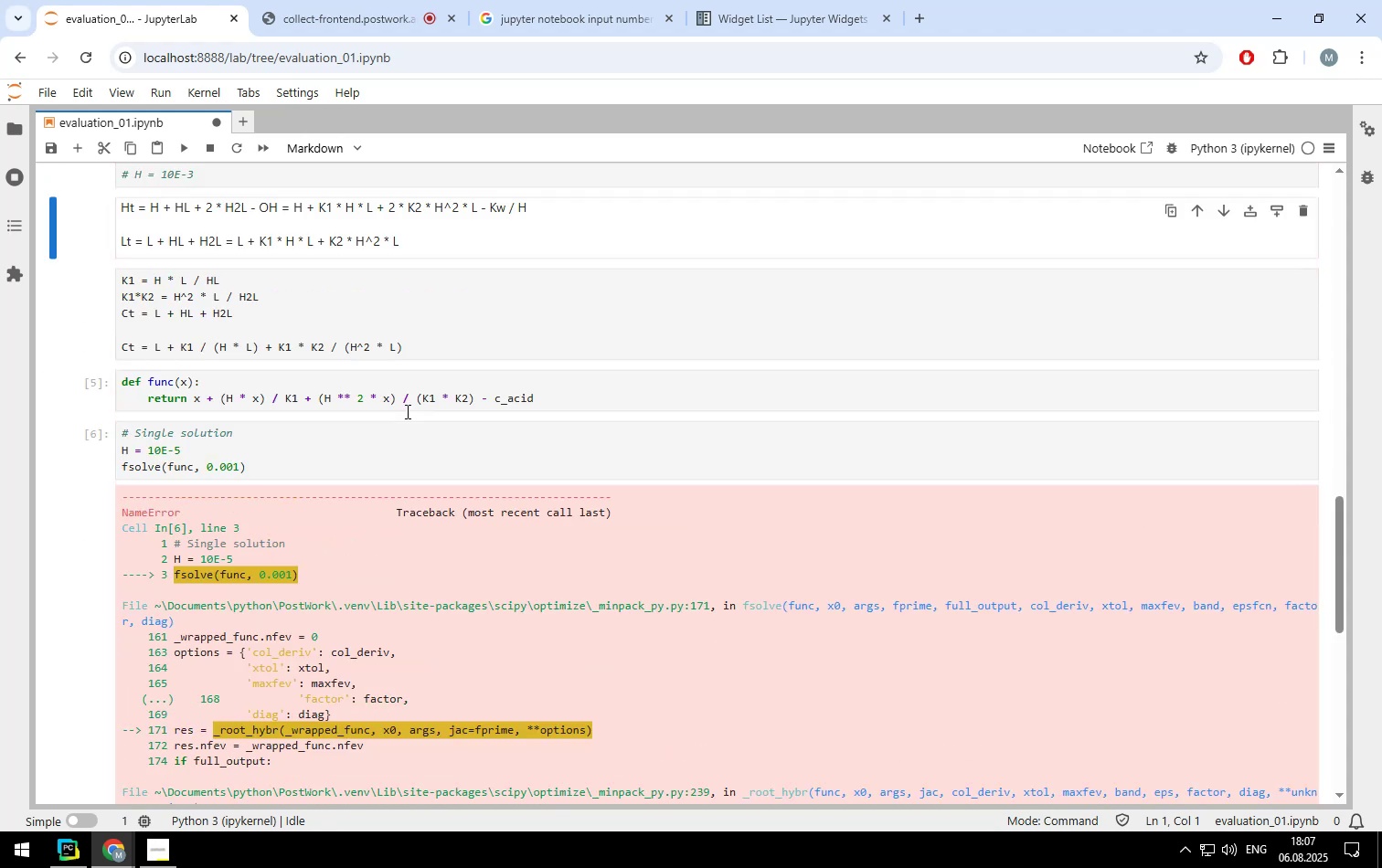 
scroll: coordinate [406, 411], scroll_direction: down, amount: 2.0
 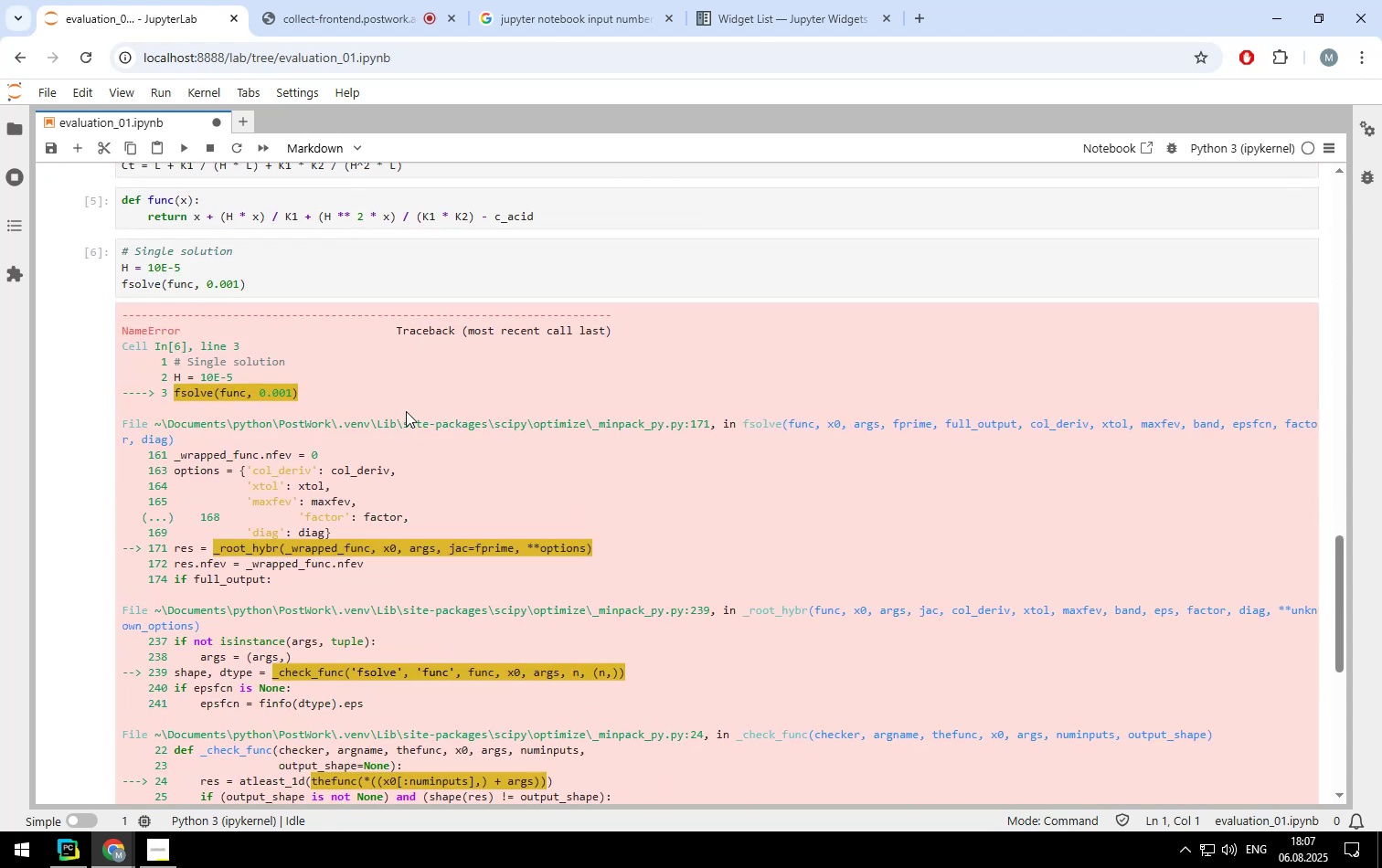 
scroll: coordinate [406, 411], scroll_direction: none, amount: 0.0
 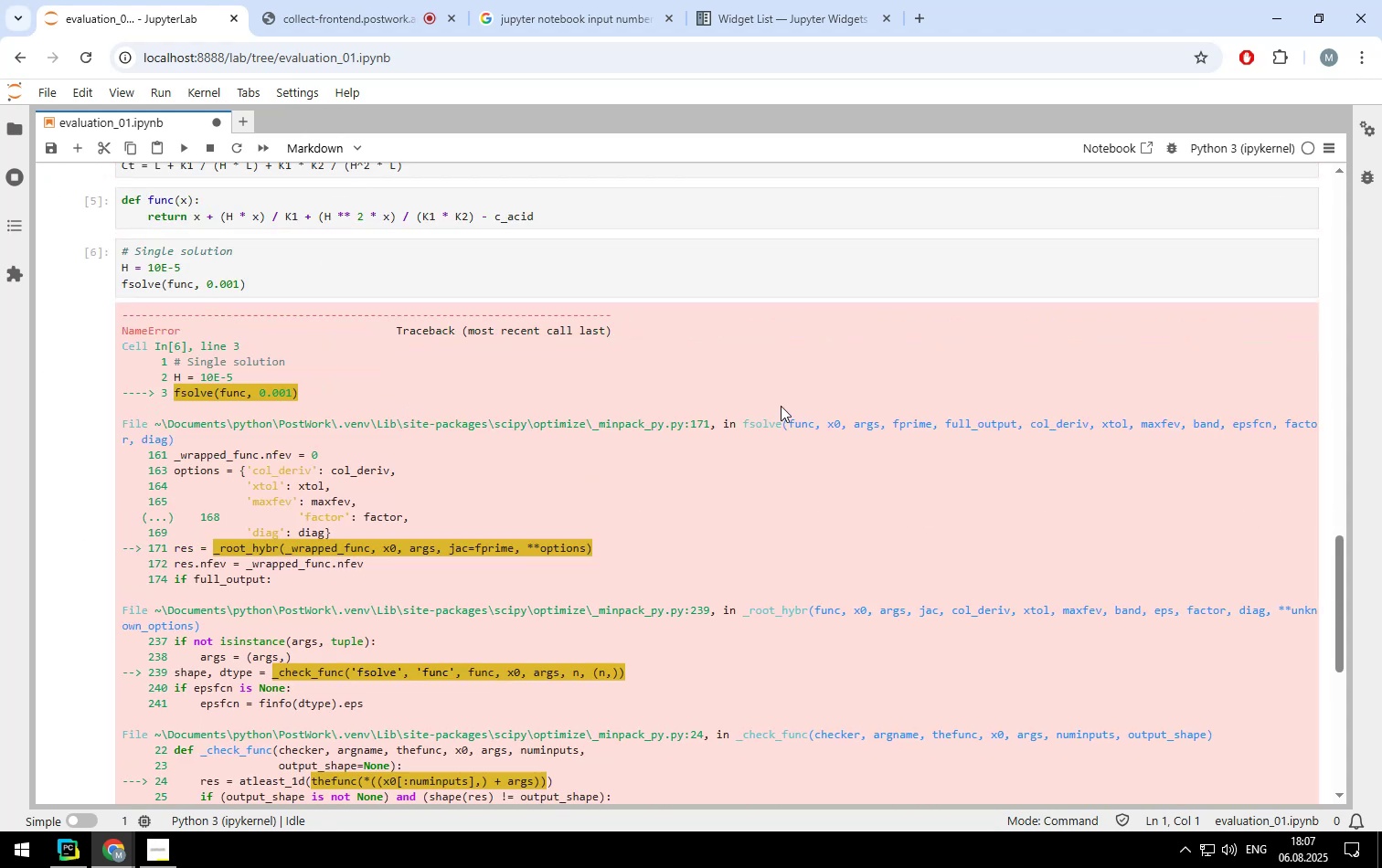 
scroll: coordinate [773, 407], scroll_direction: down, amount: 1.0
 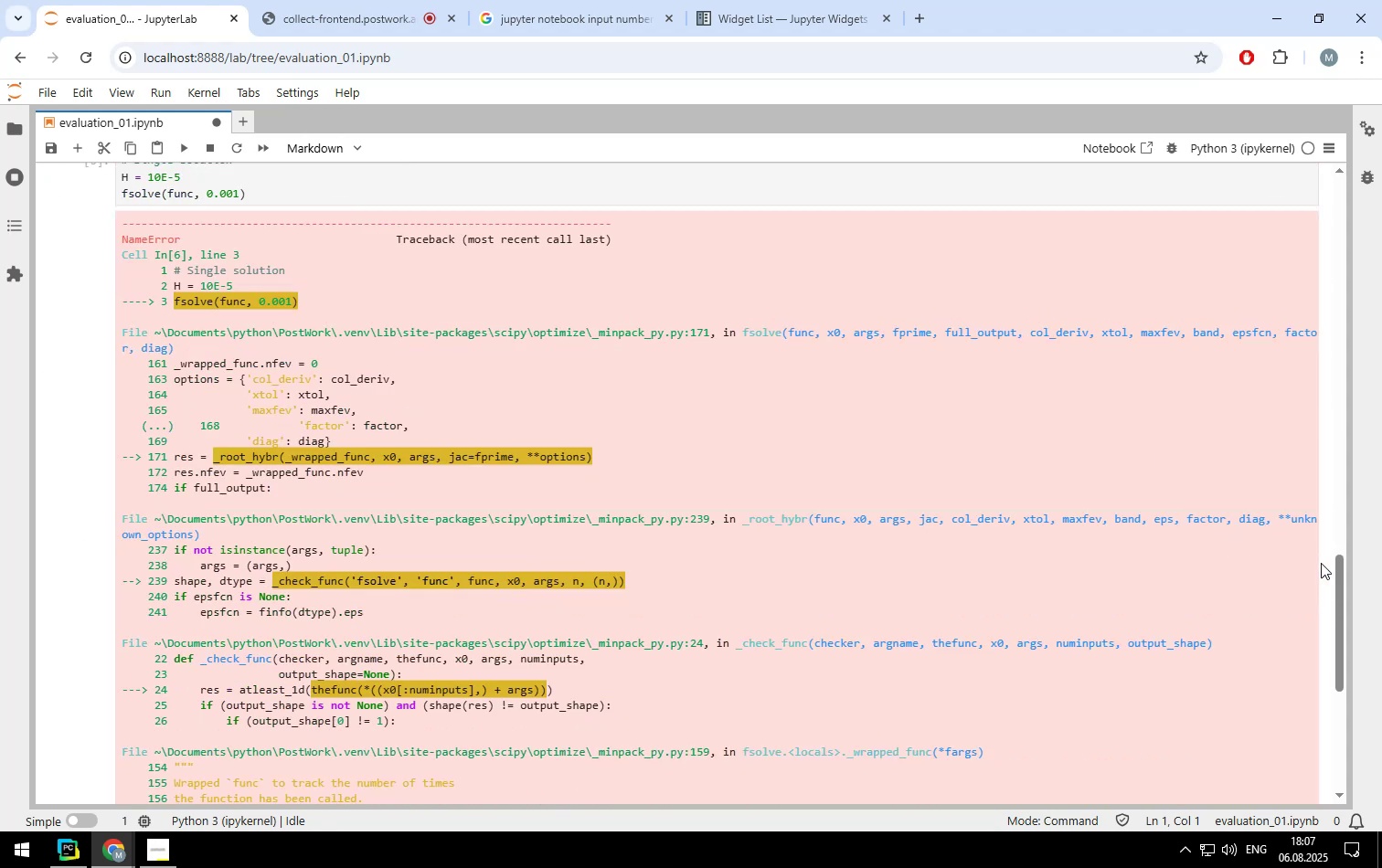 
left_click_drag(start_coordinate=[1340, 573], to_coordinate=[1342, 586])
 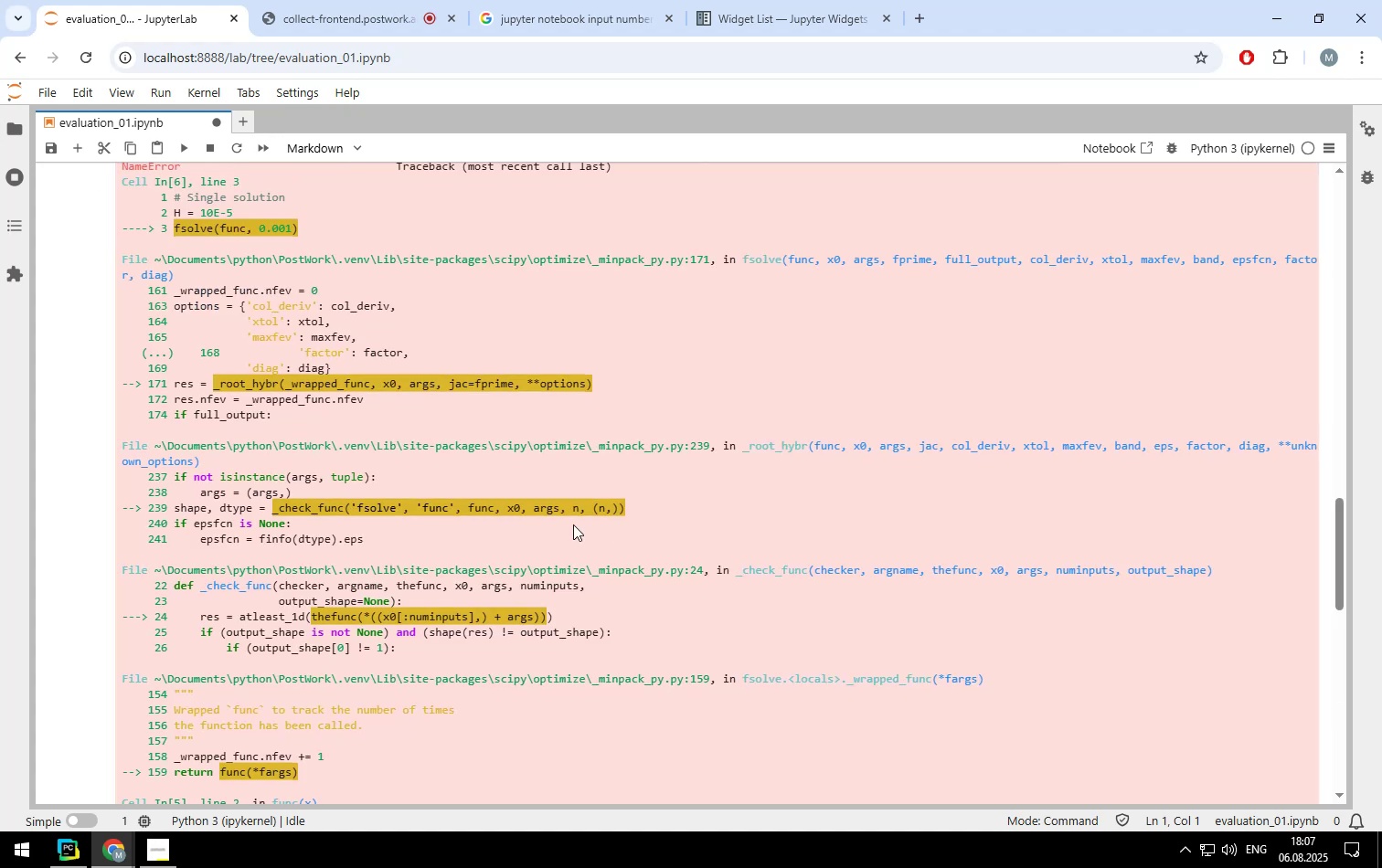 
left_click([573, 524])
 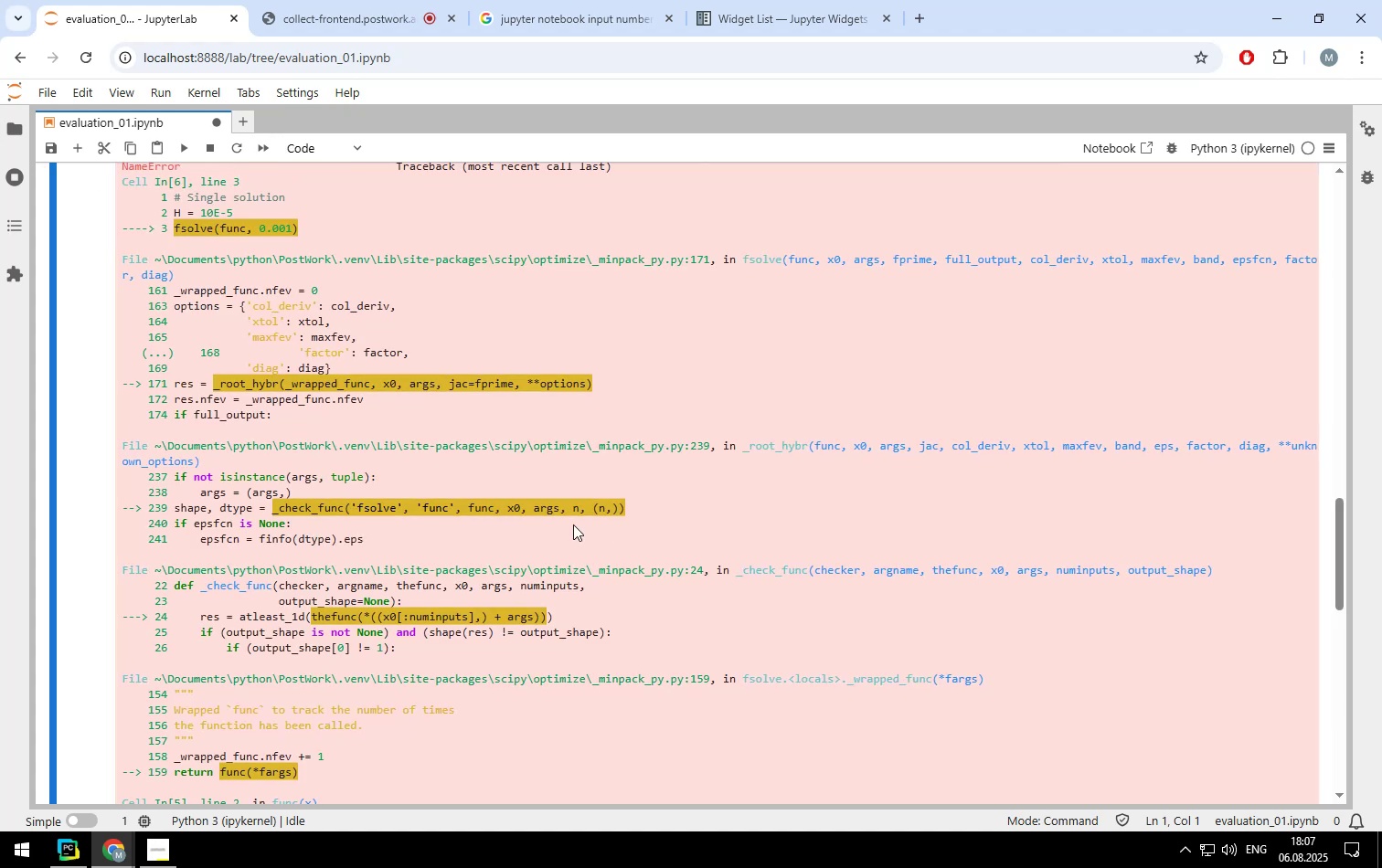 
scroll: coordinate [573, 524], scroll_direction: up, amount: 7.0
 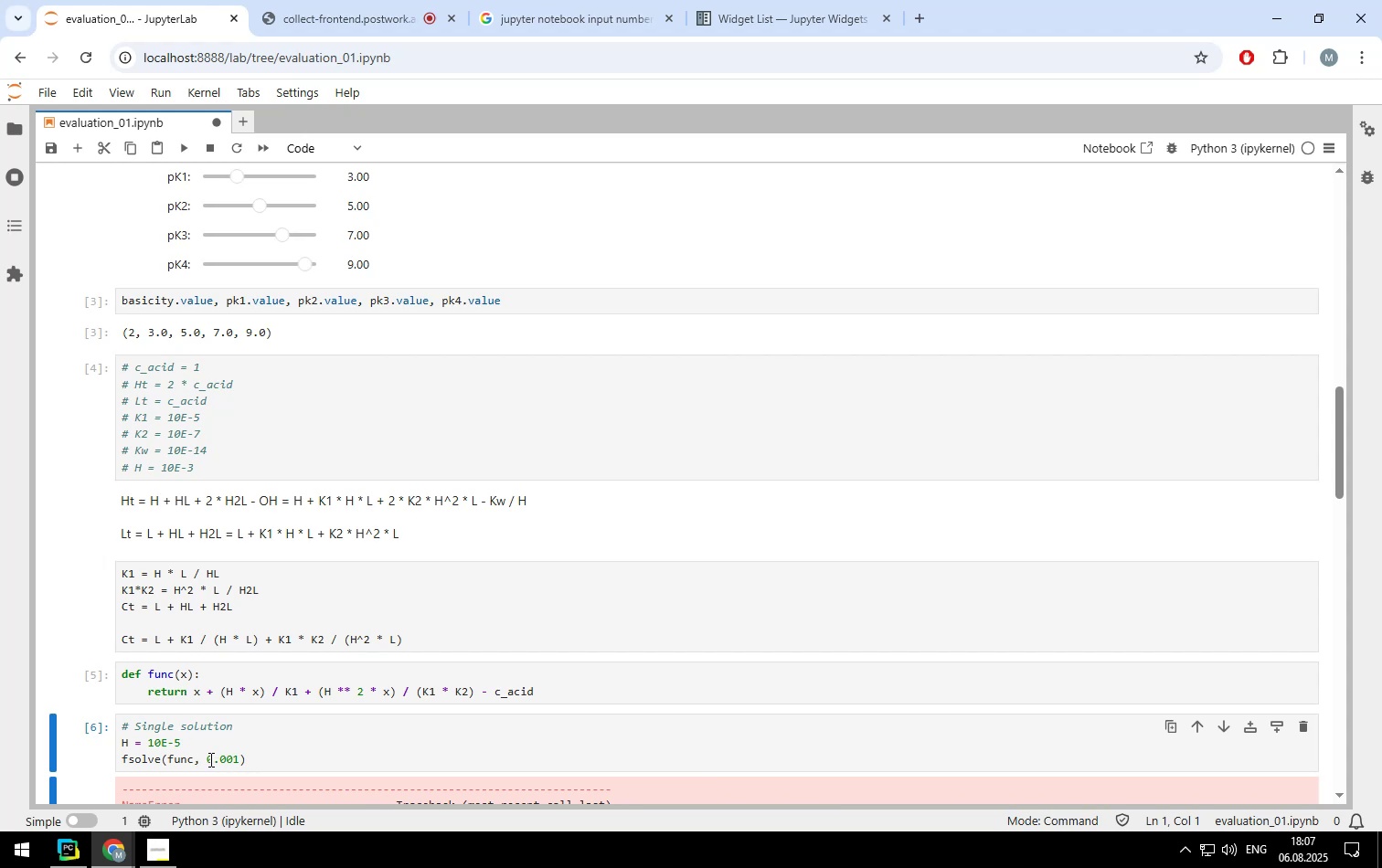 
wait(11.39)
 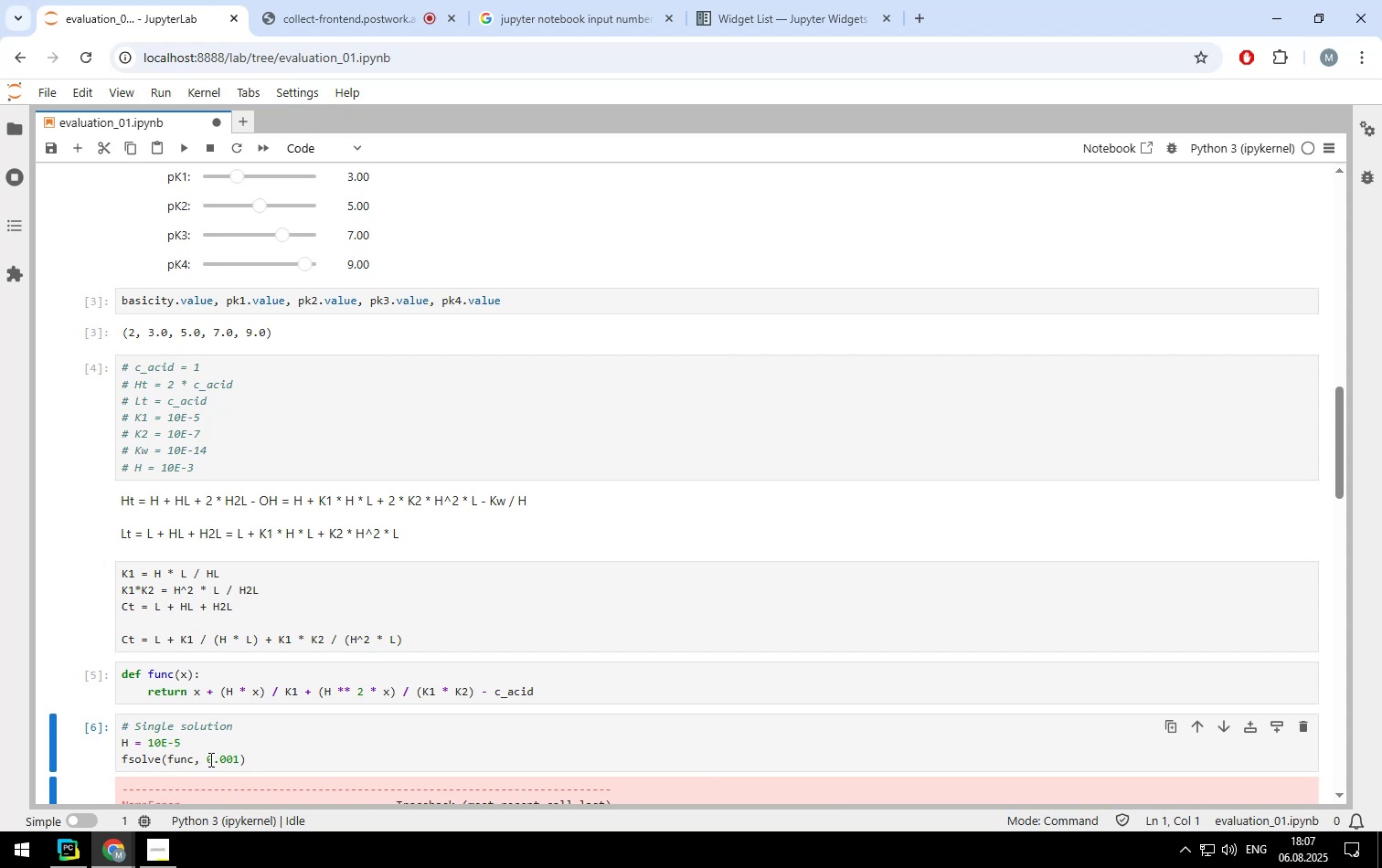 
left_click([537, 690])
 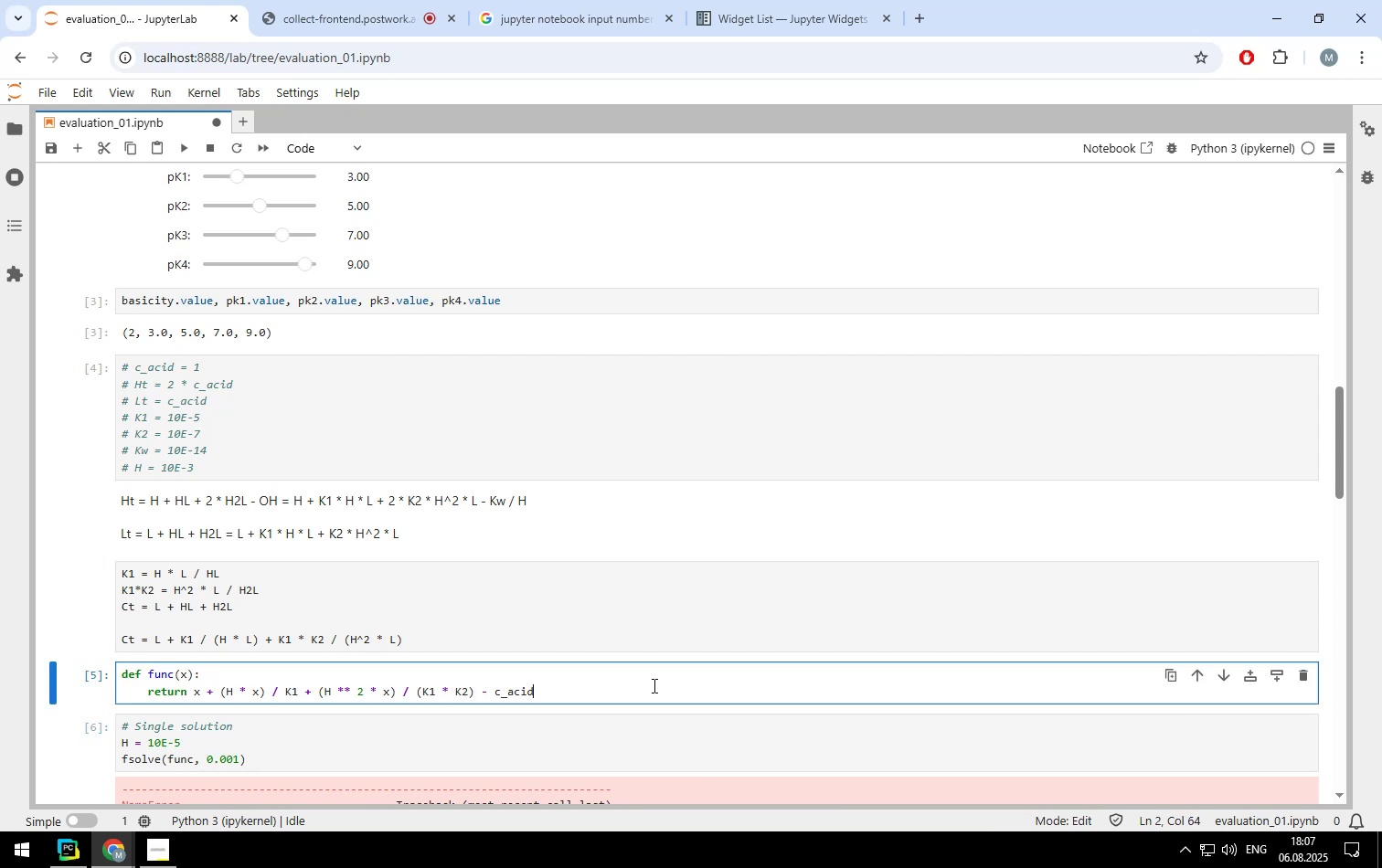 
key(Backspace)
 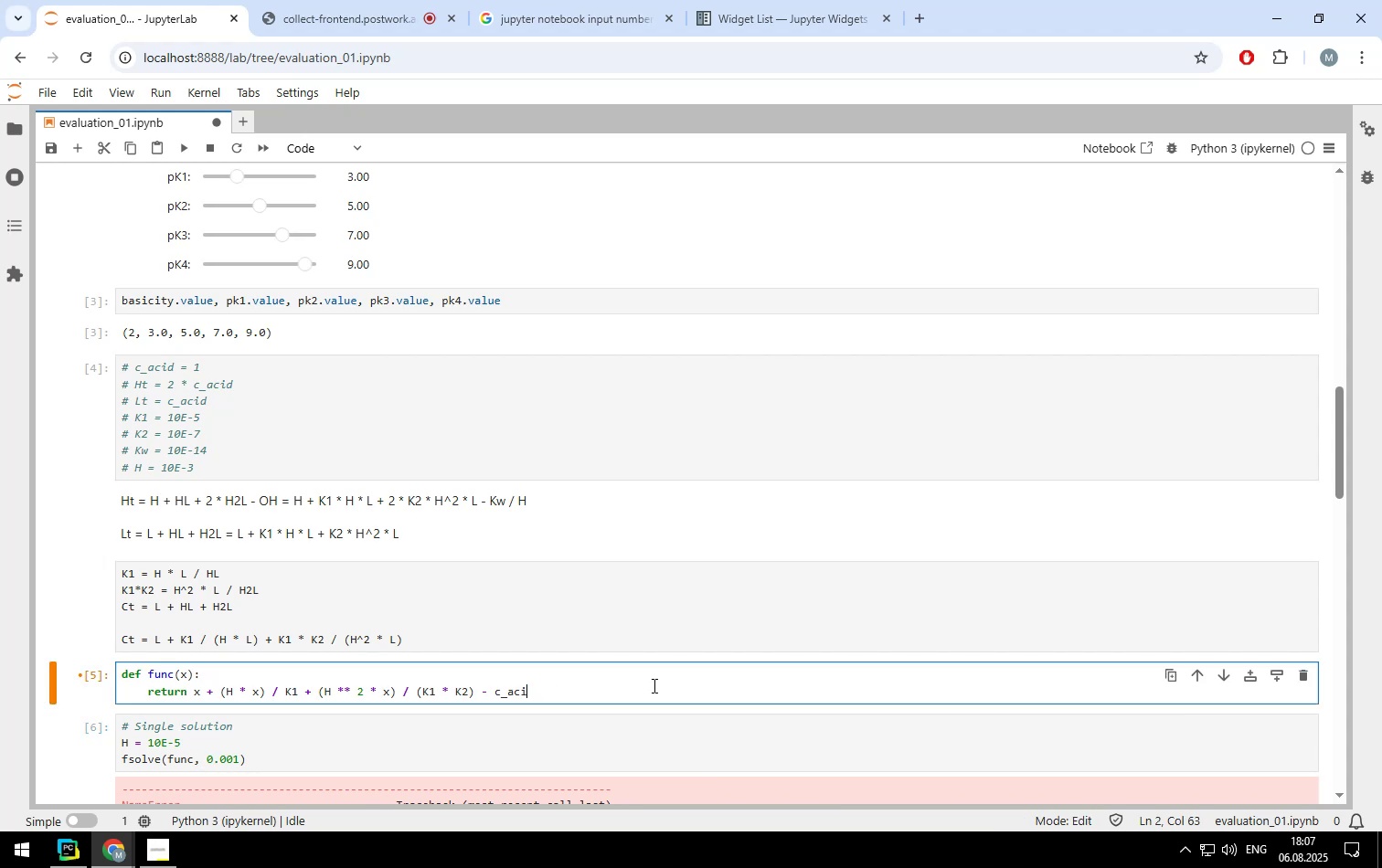 
key(Backspace)
 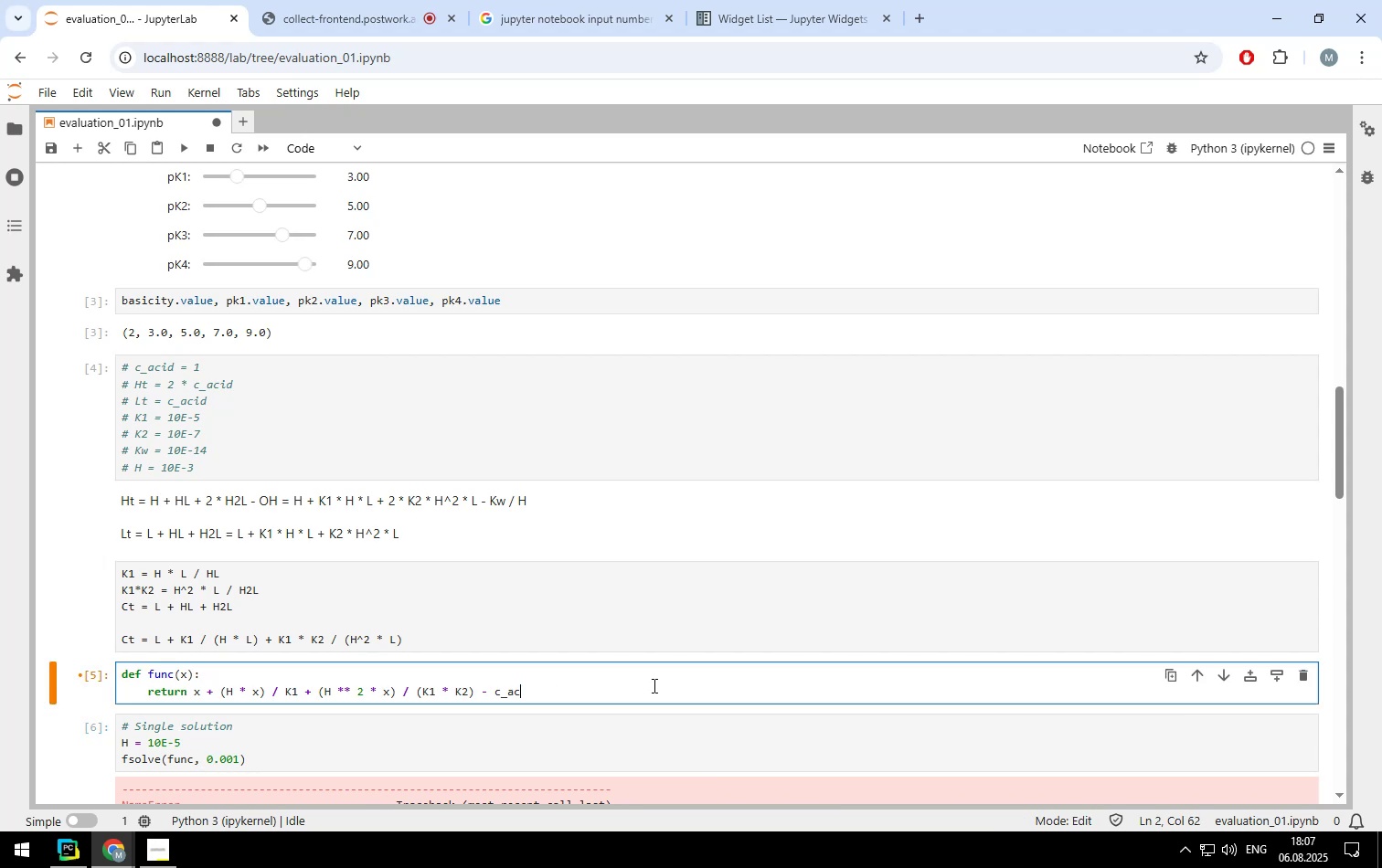 
key(Backspace)
 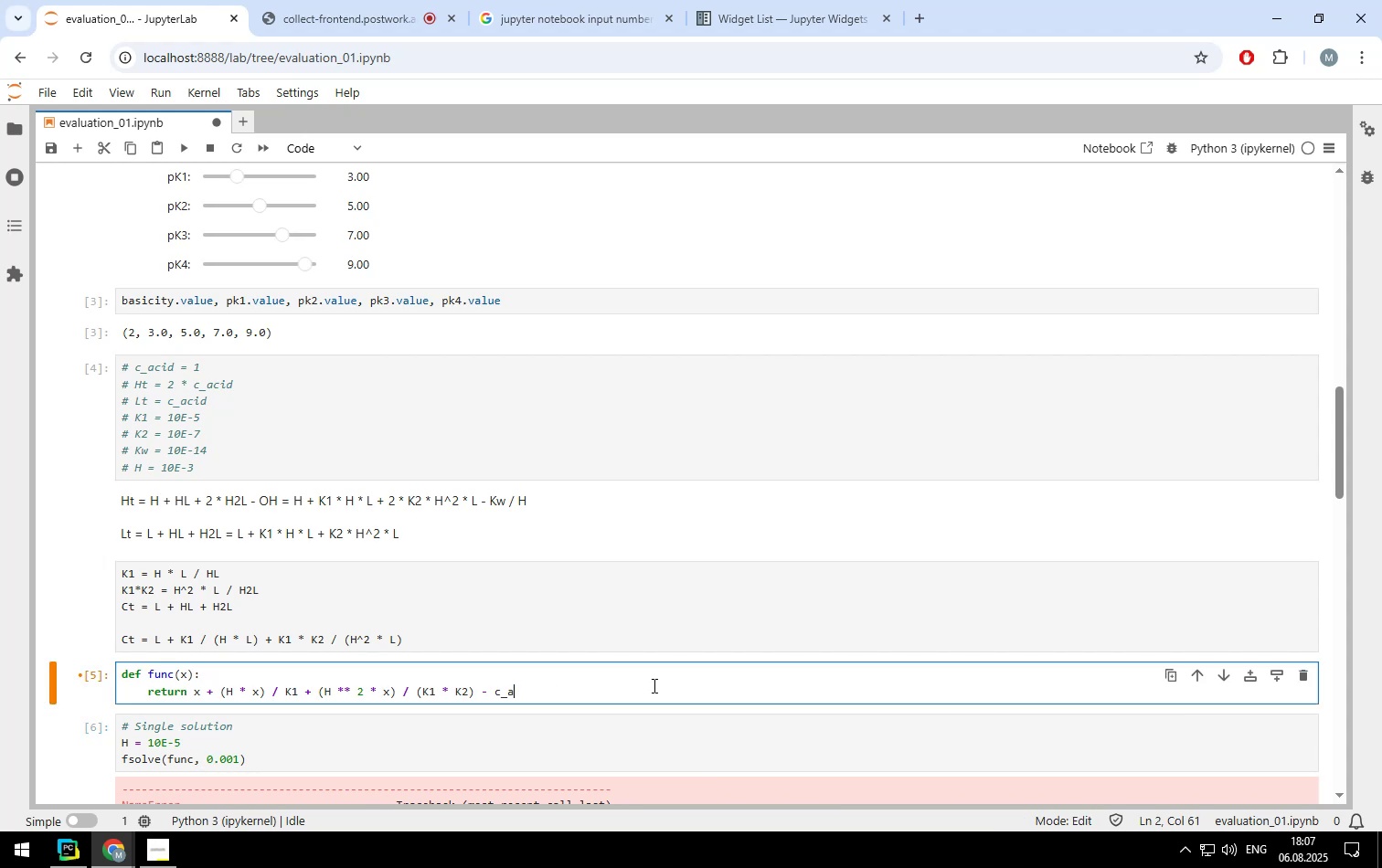 
key(Backspace)
 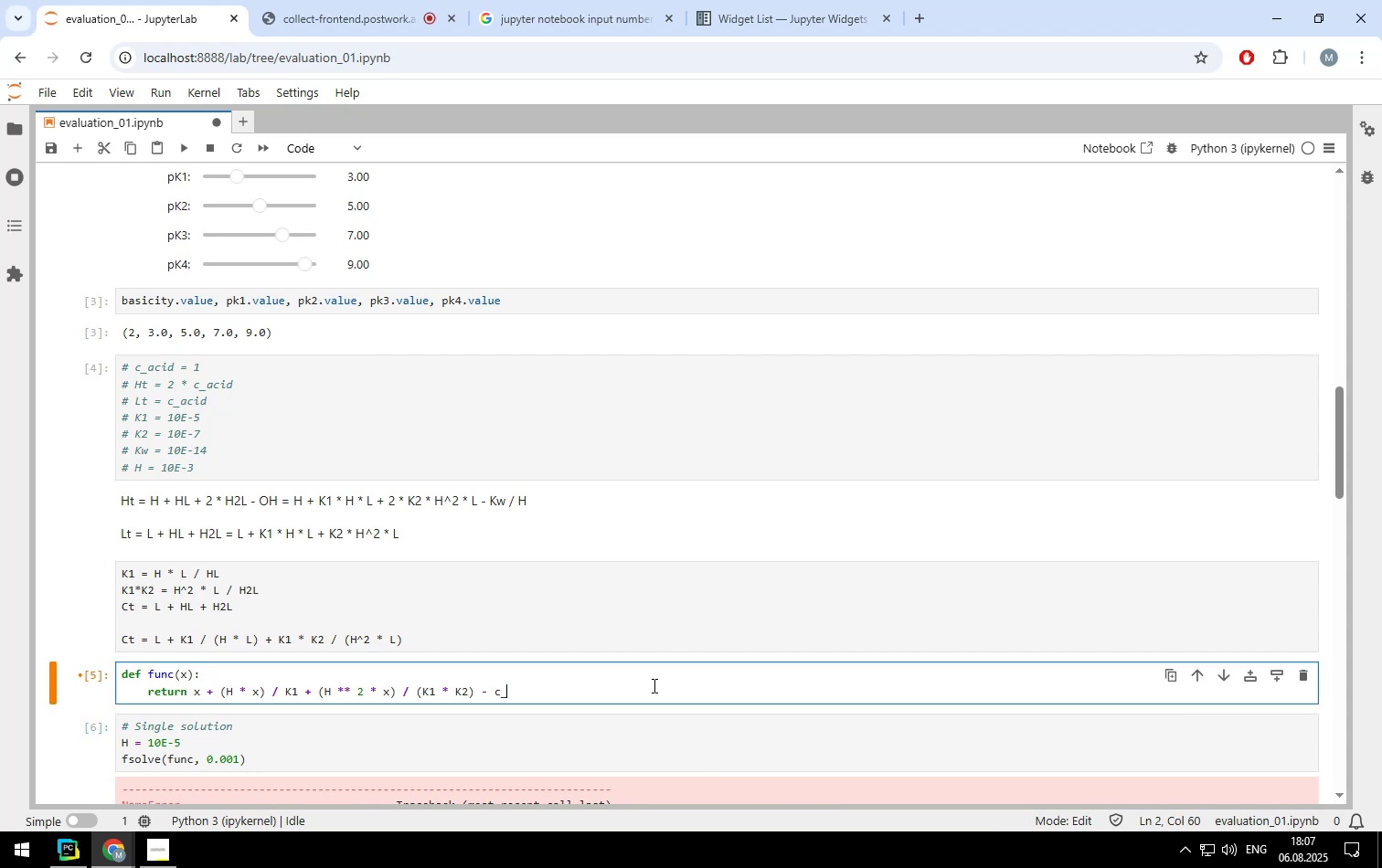 
key(Backspace)
 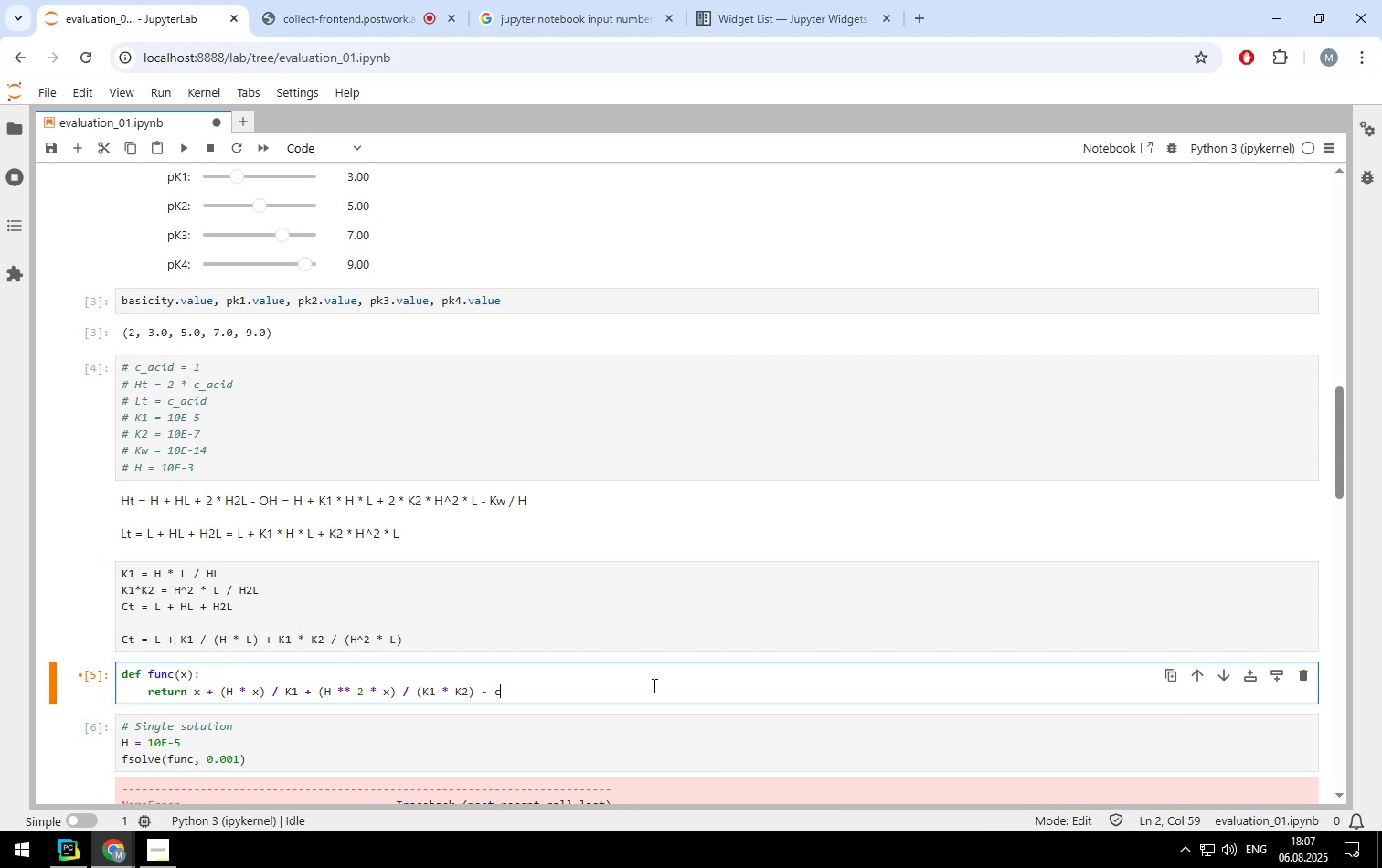 
key(Backspace)
 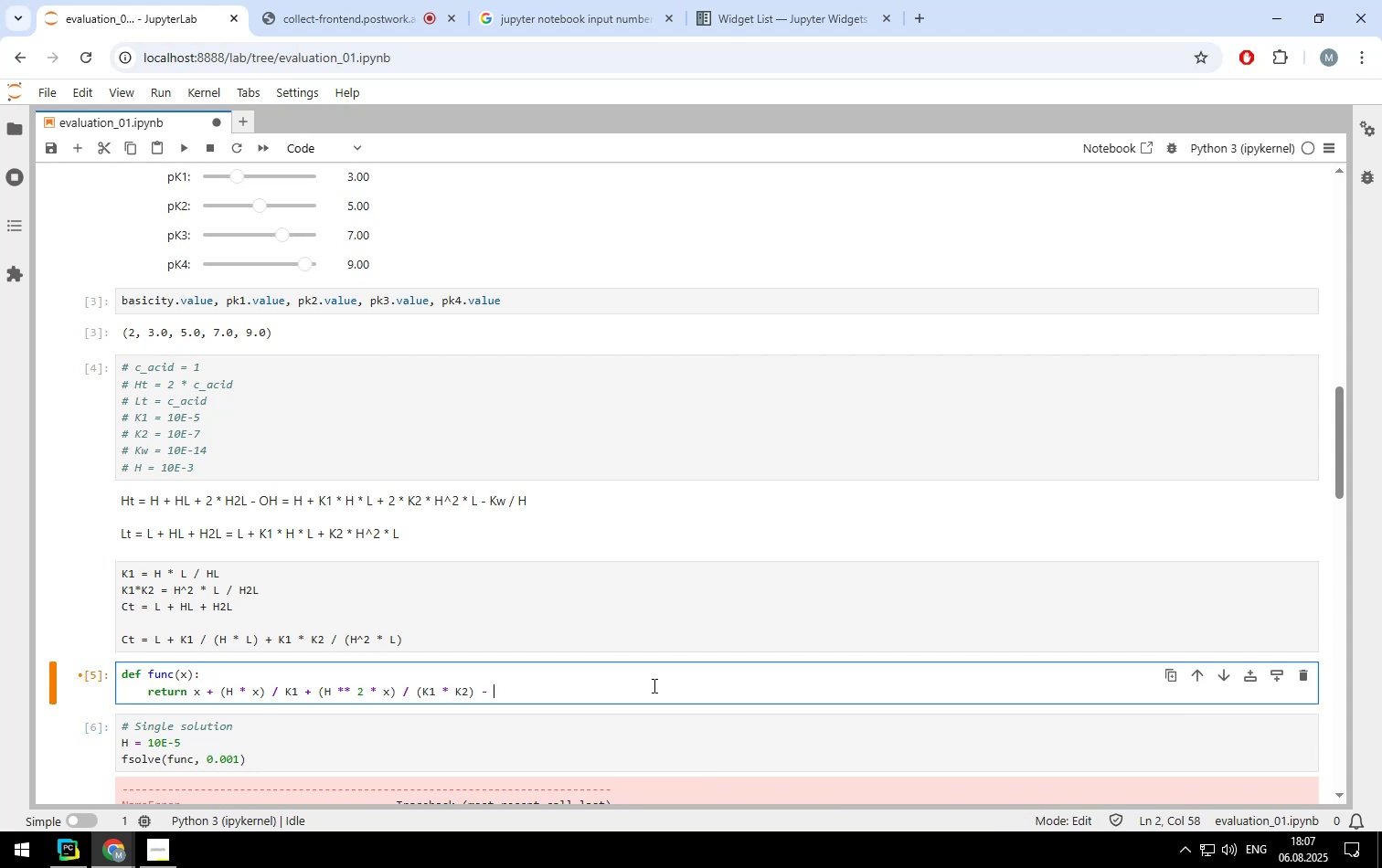 
key(1)
 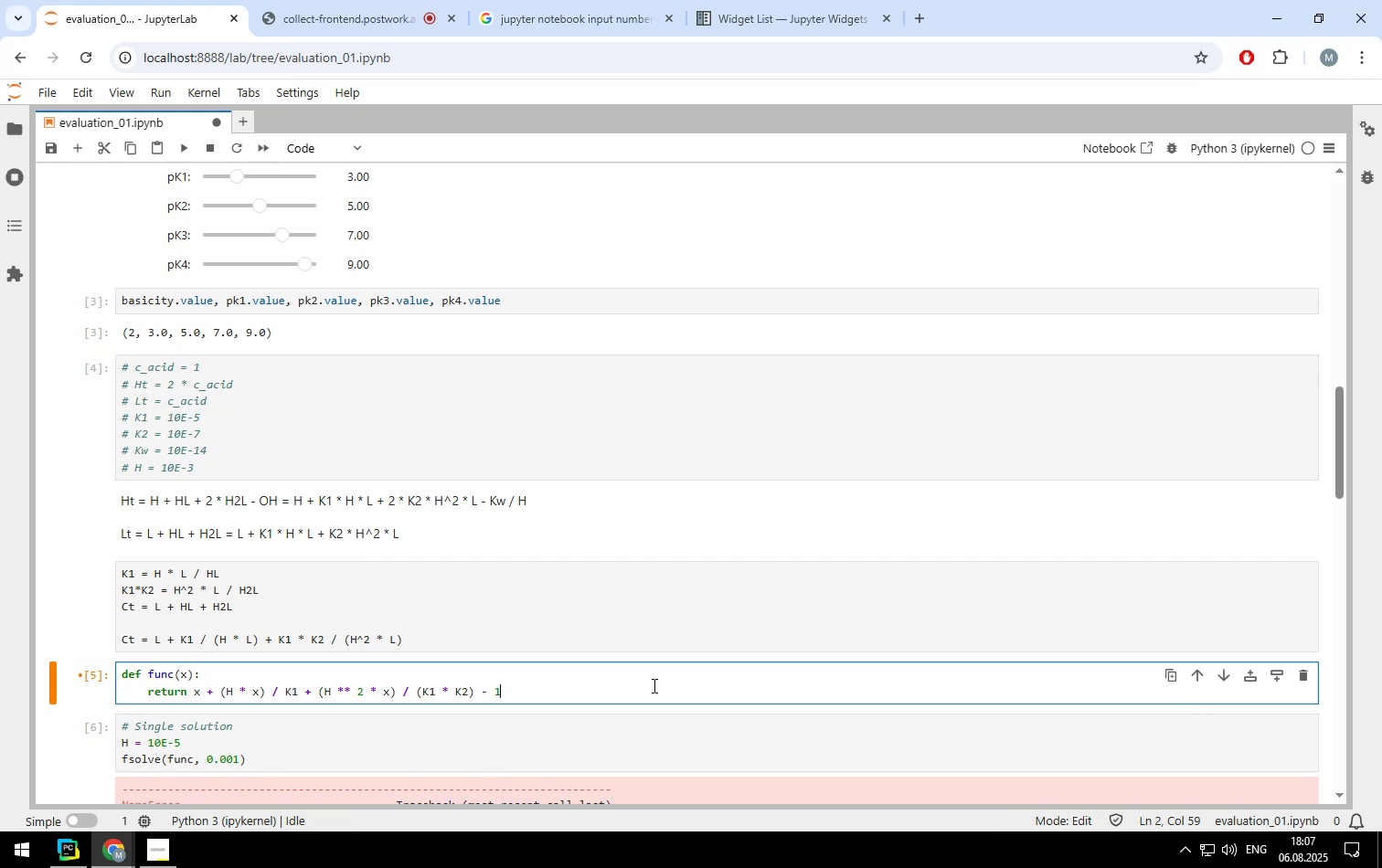 
key(Period)
 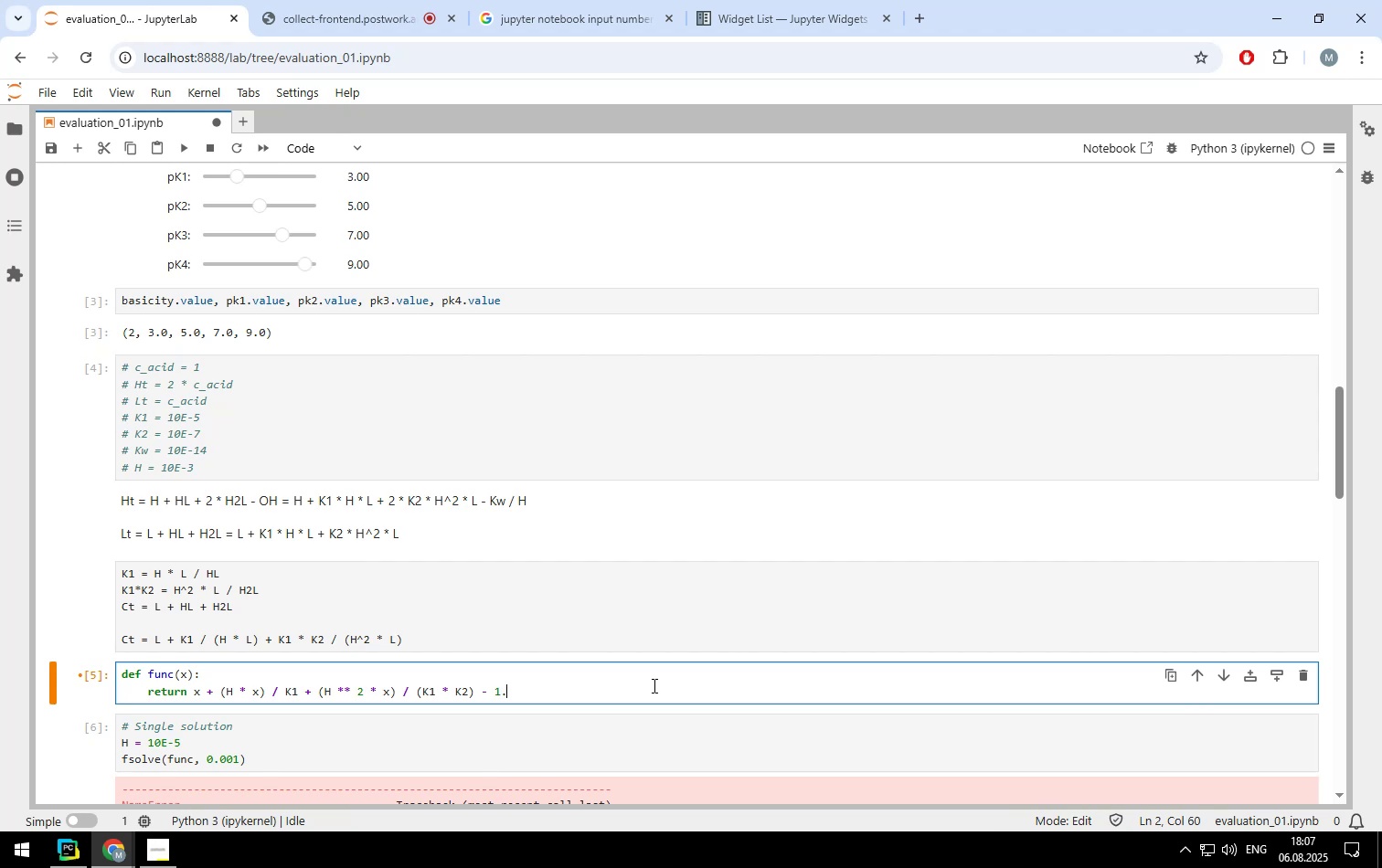 
key(0)
 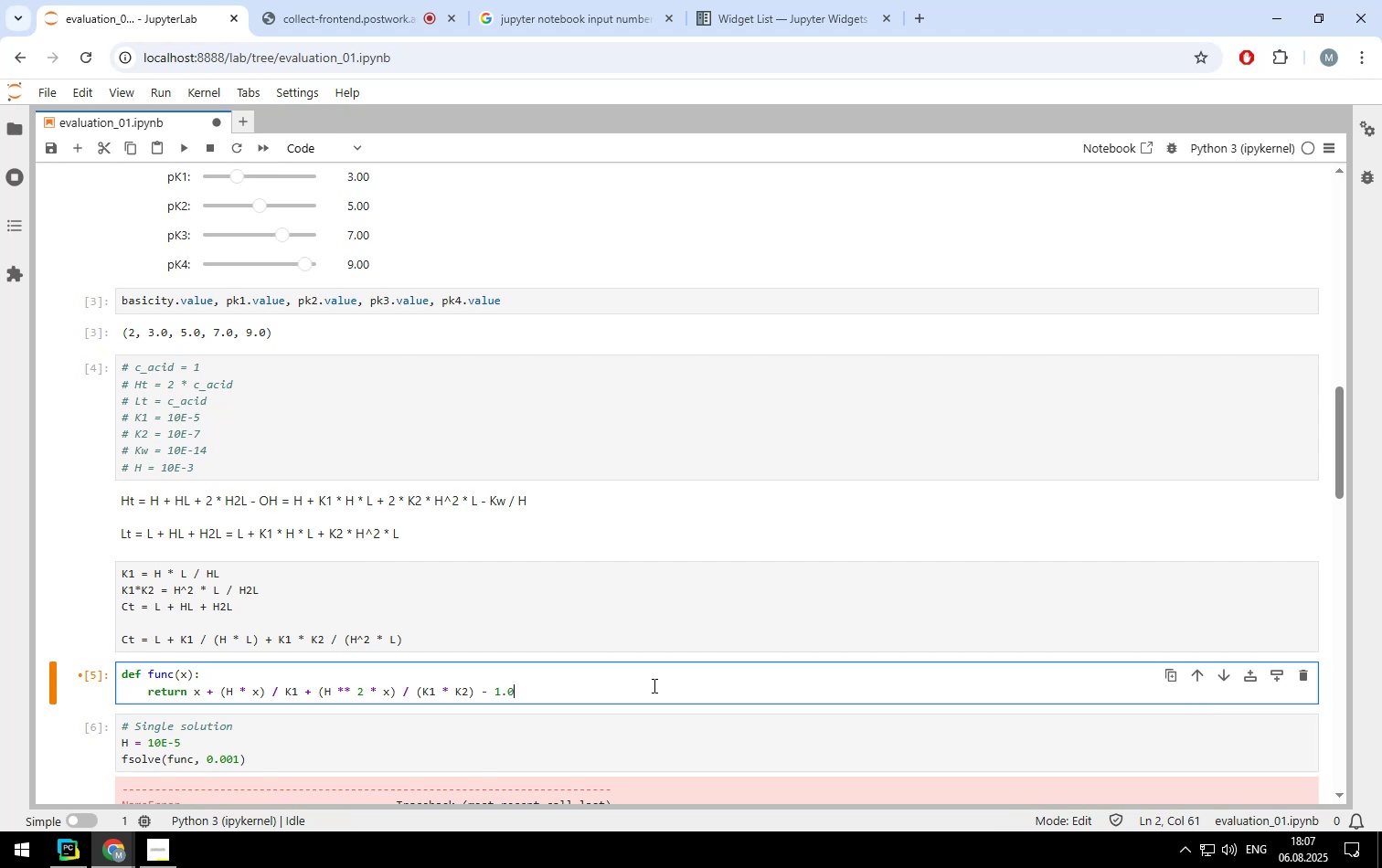 
key(Shift+ShiftLeft)
 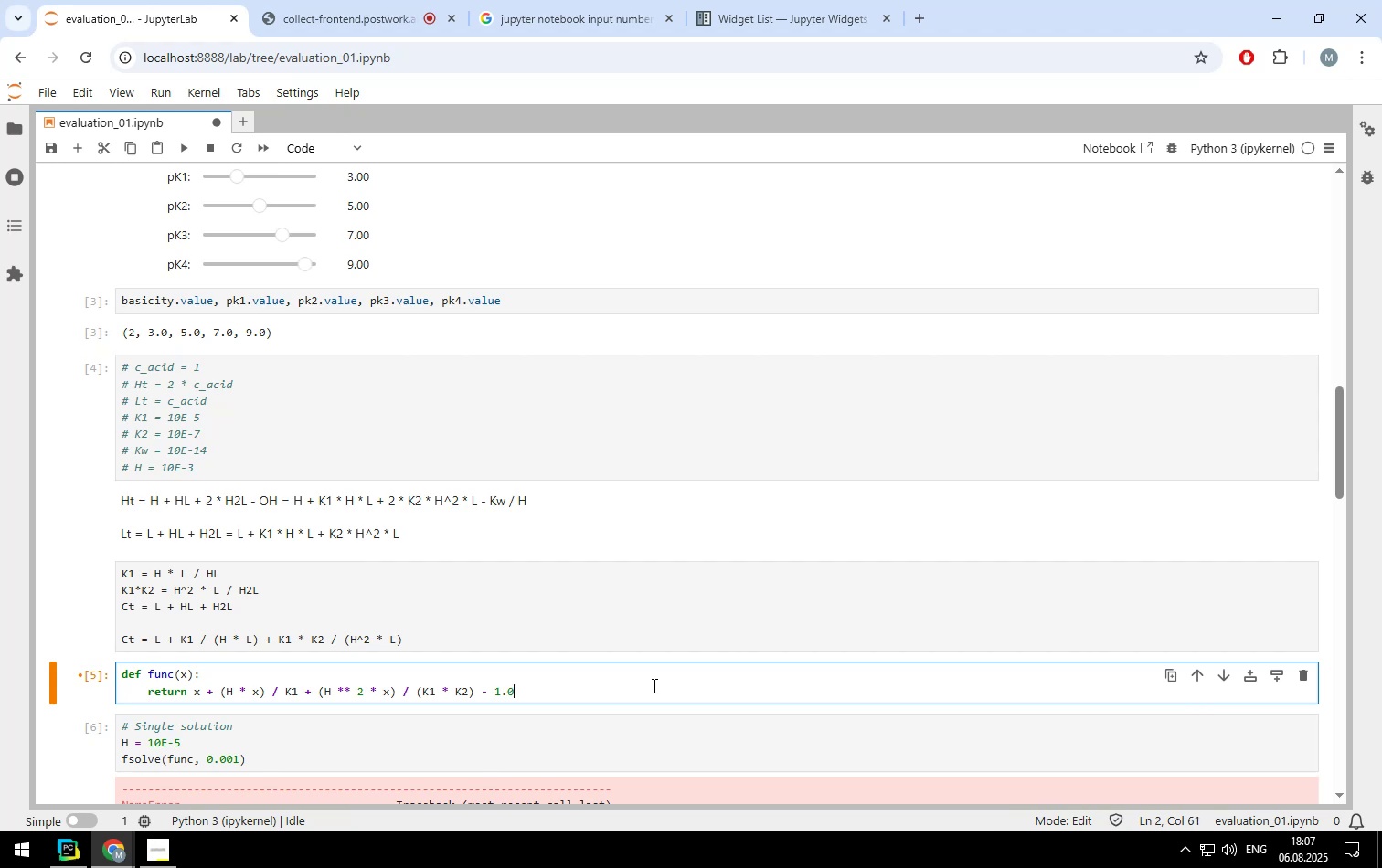 
key(Shift+Enter)
 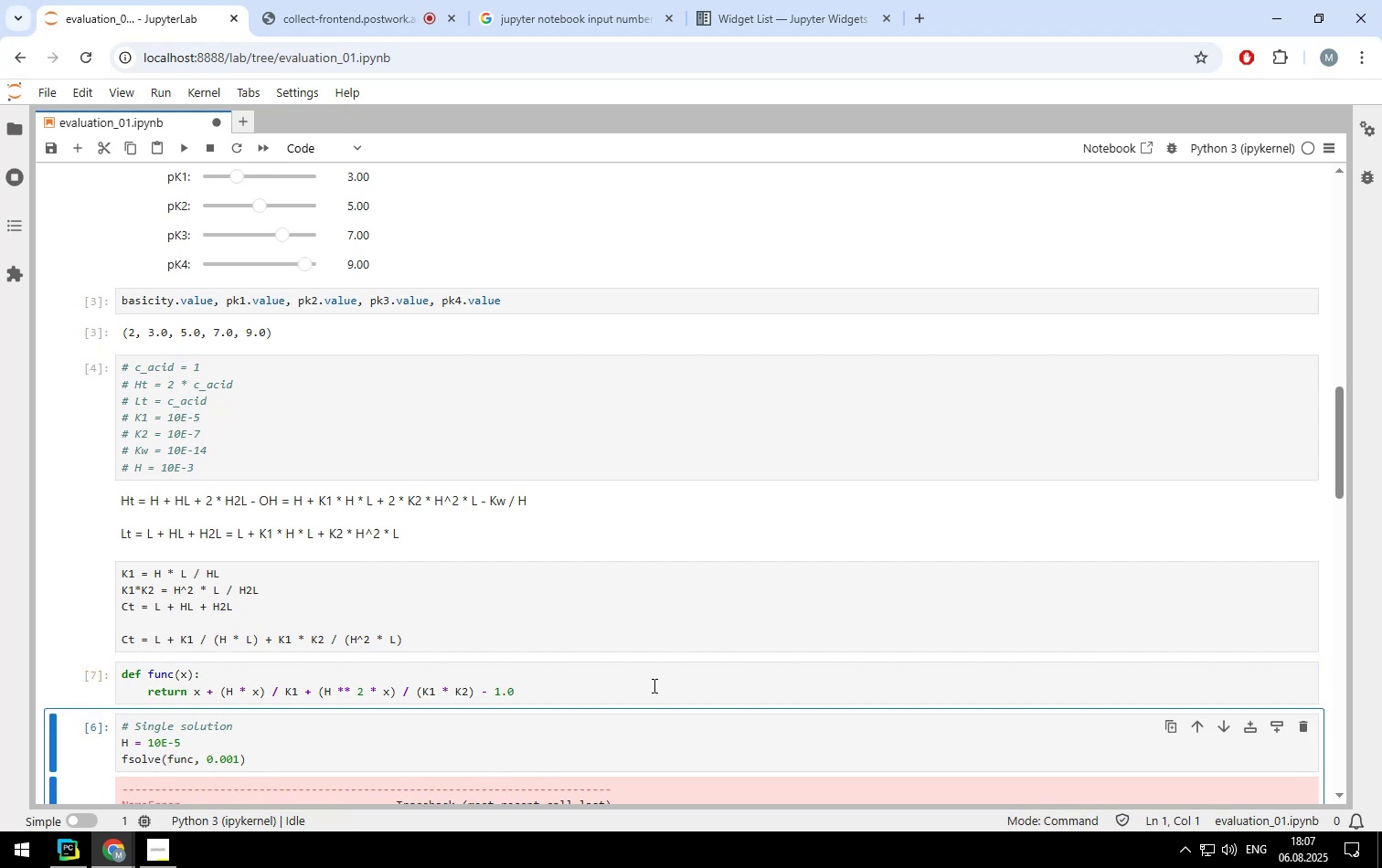 
key(Shift+ShiftLeft)
 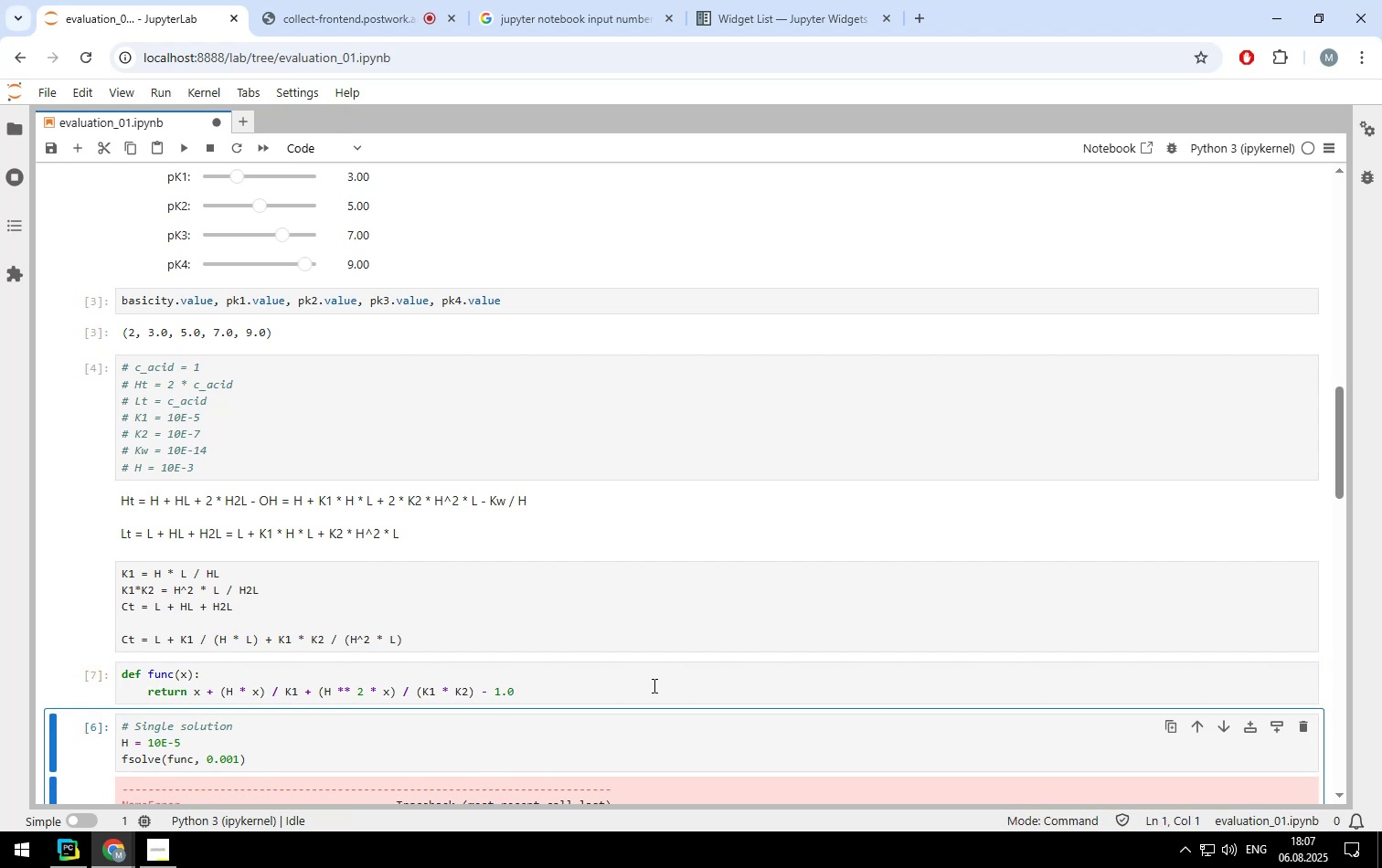 
key(Shift+Enter)
 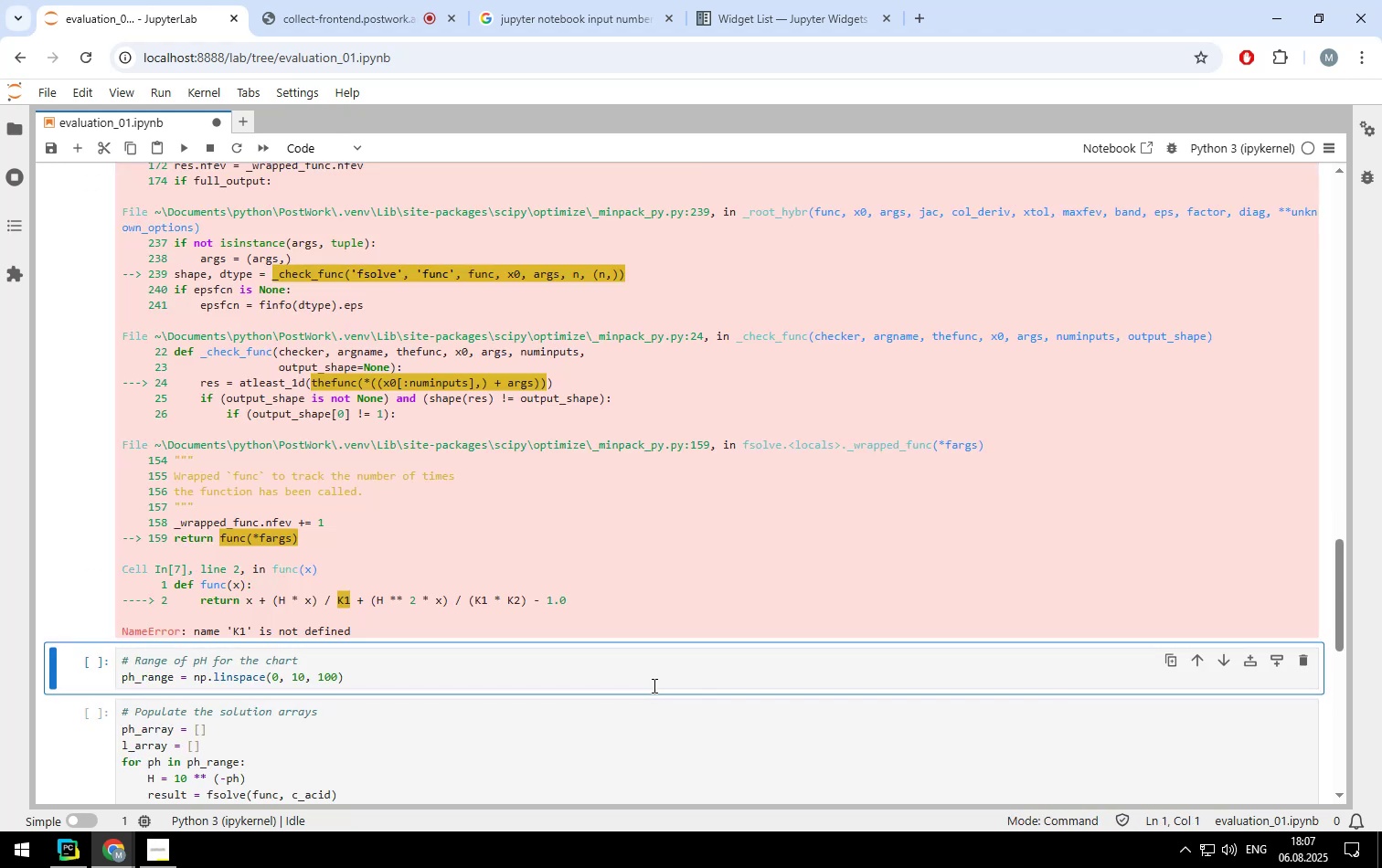 
scroll: coordinate [387, 494], scroll_direction: up, amount: 8.0
 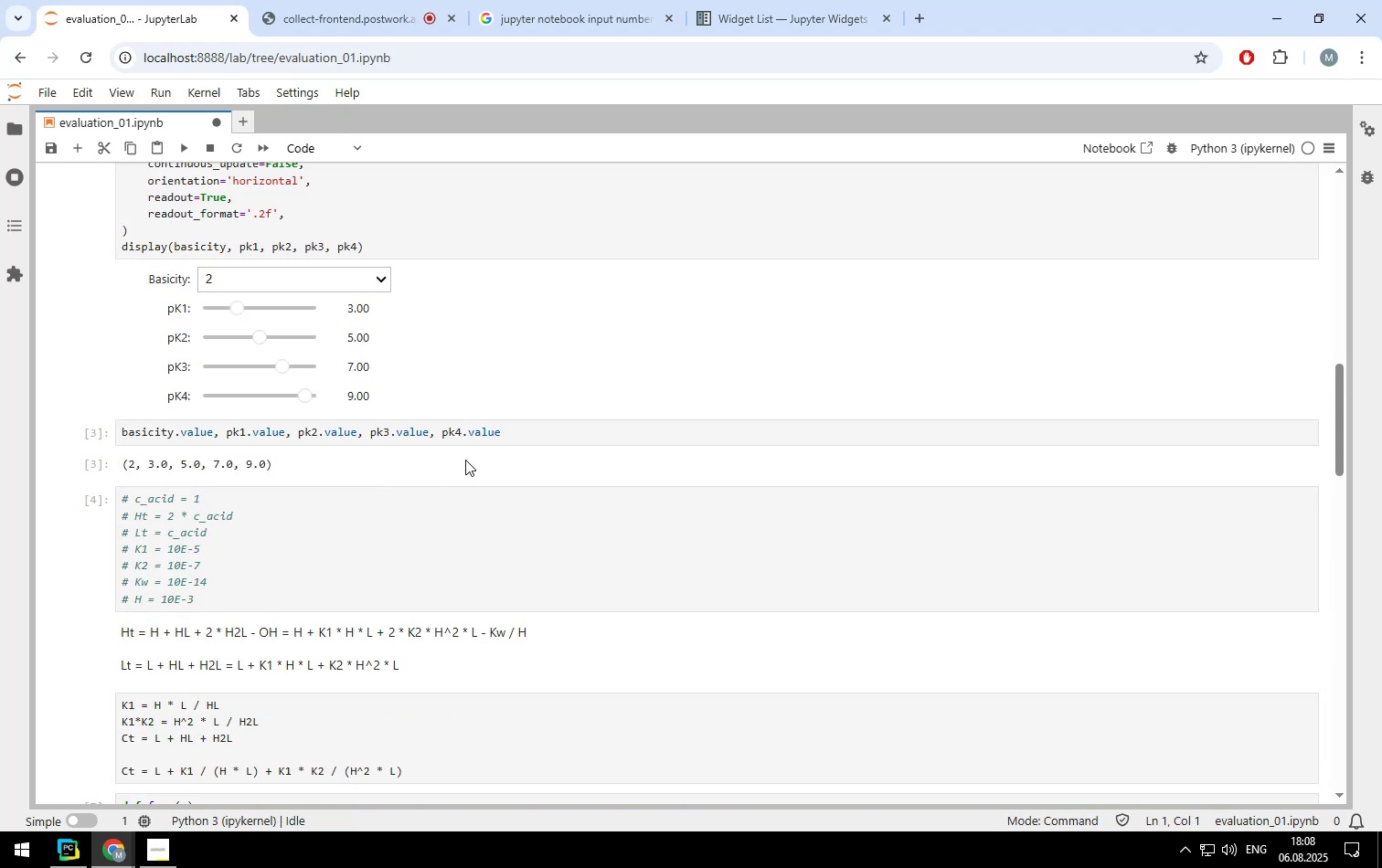 
left_click([502, 432])
 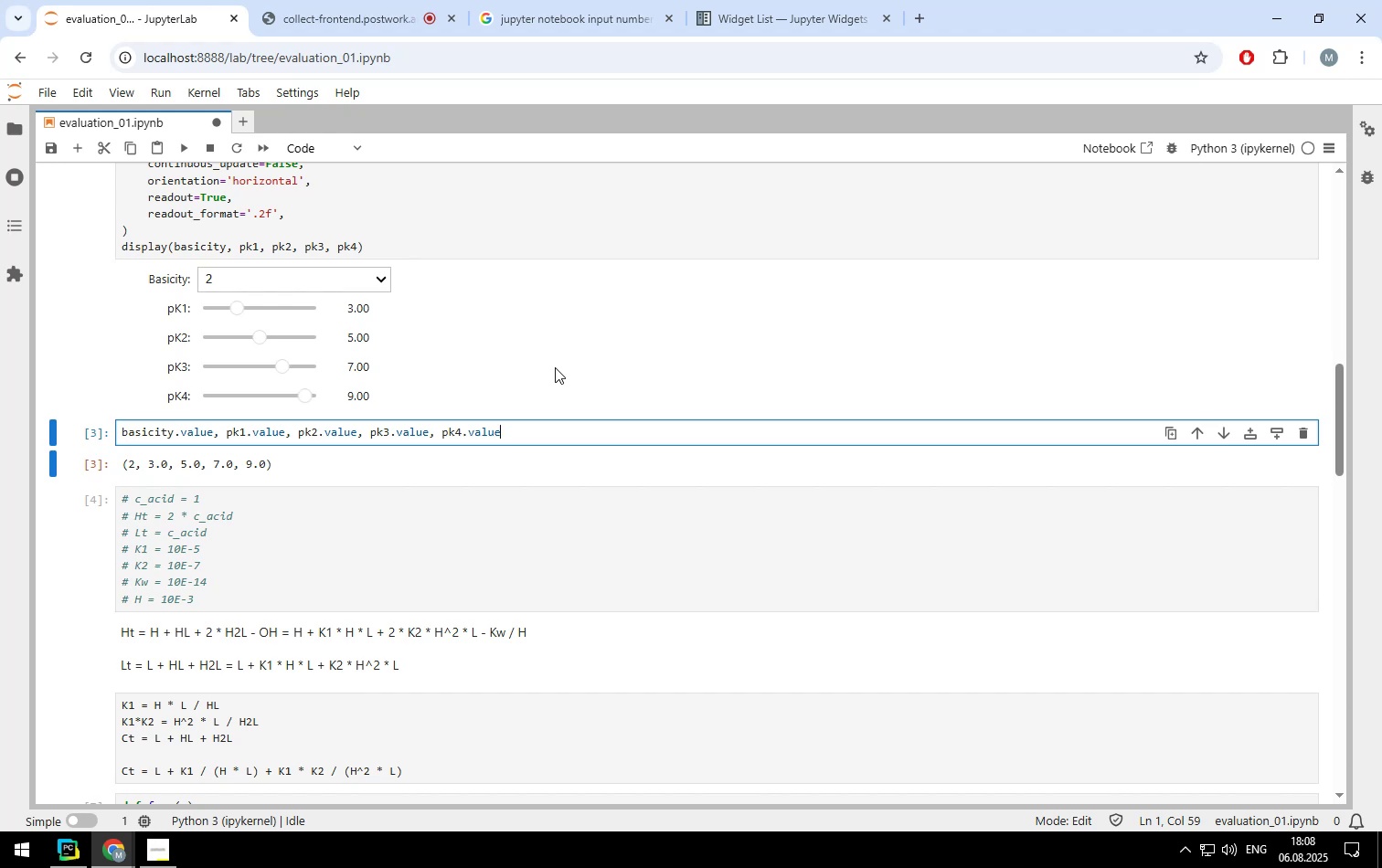 
wait(17.39)
 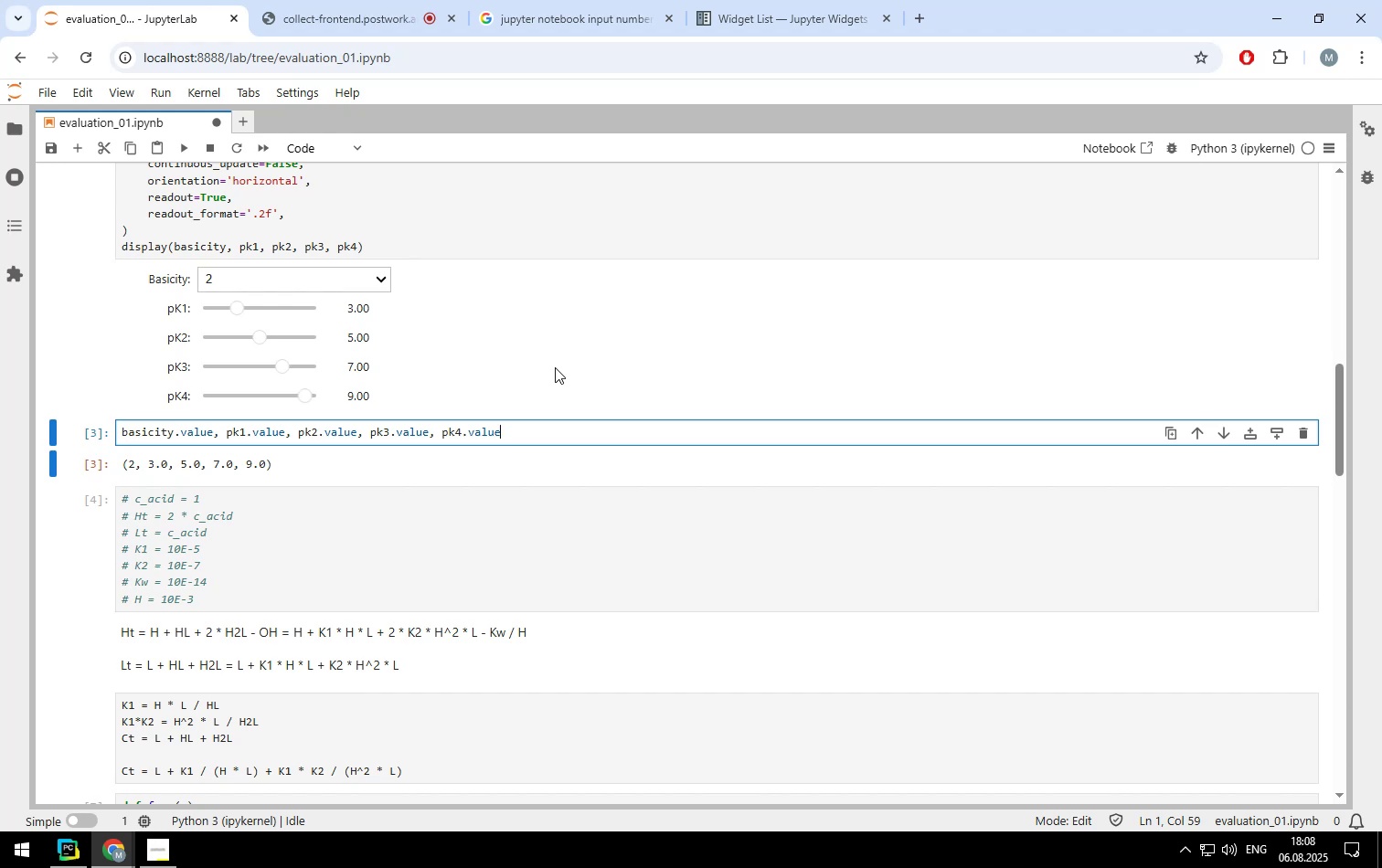 
left_click([117, 433])
 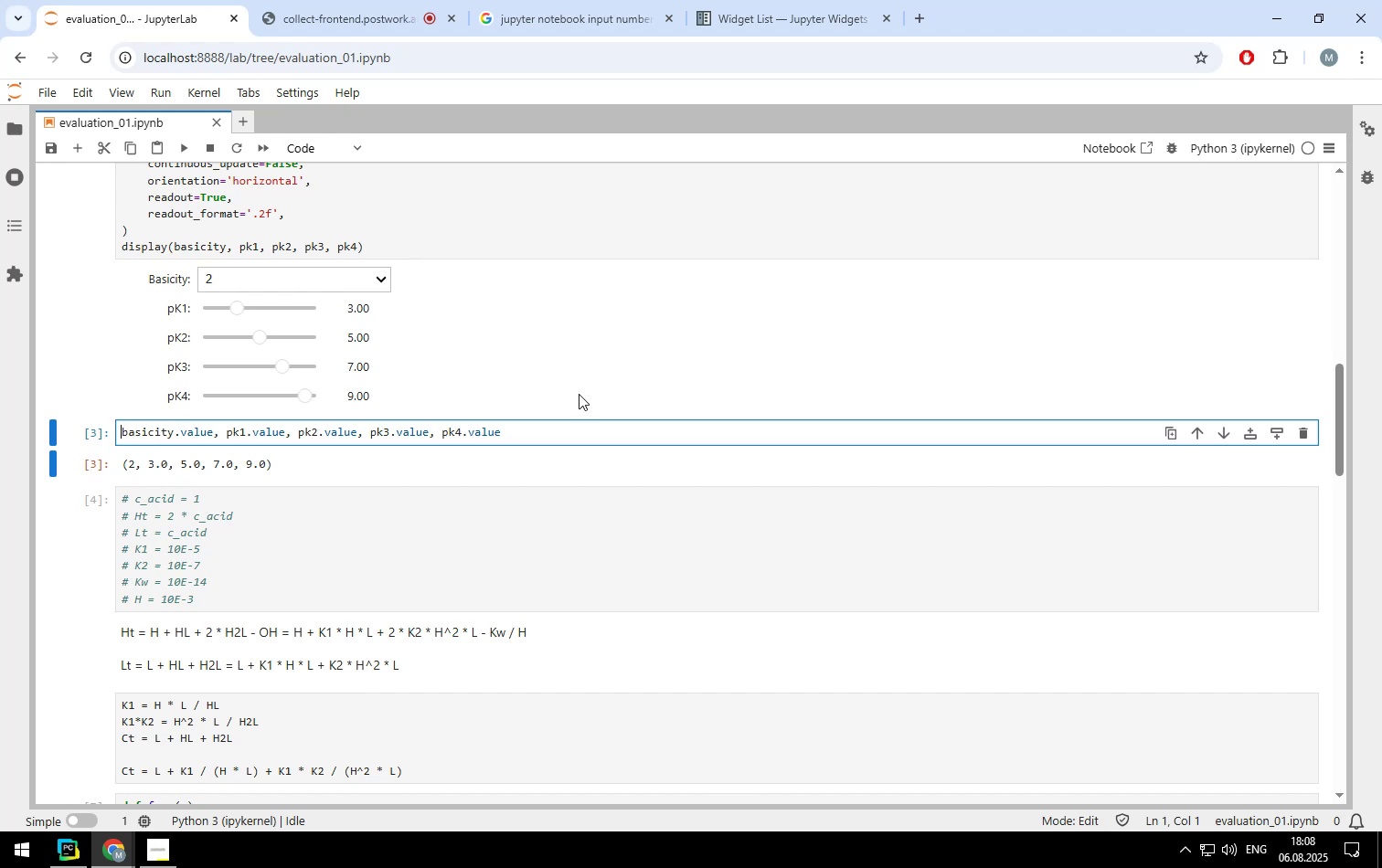 
wait(6.85)
 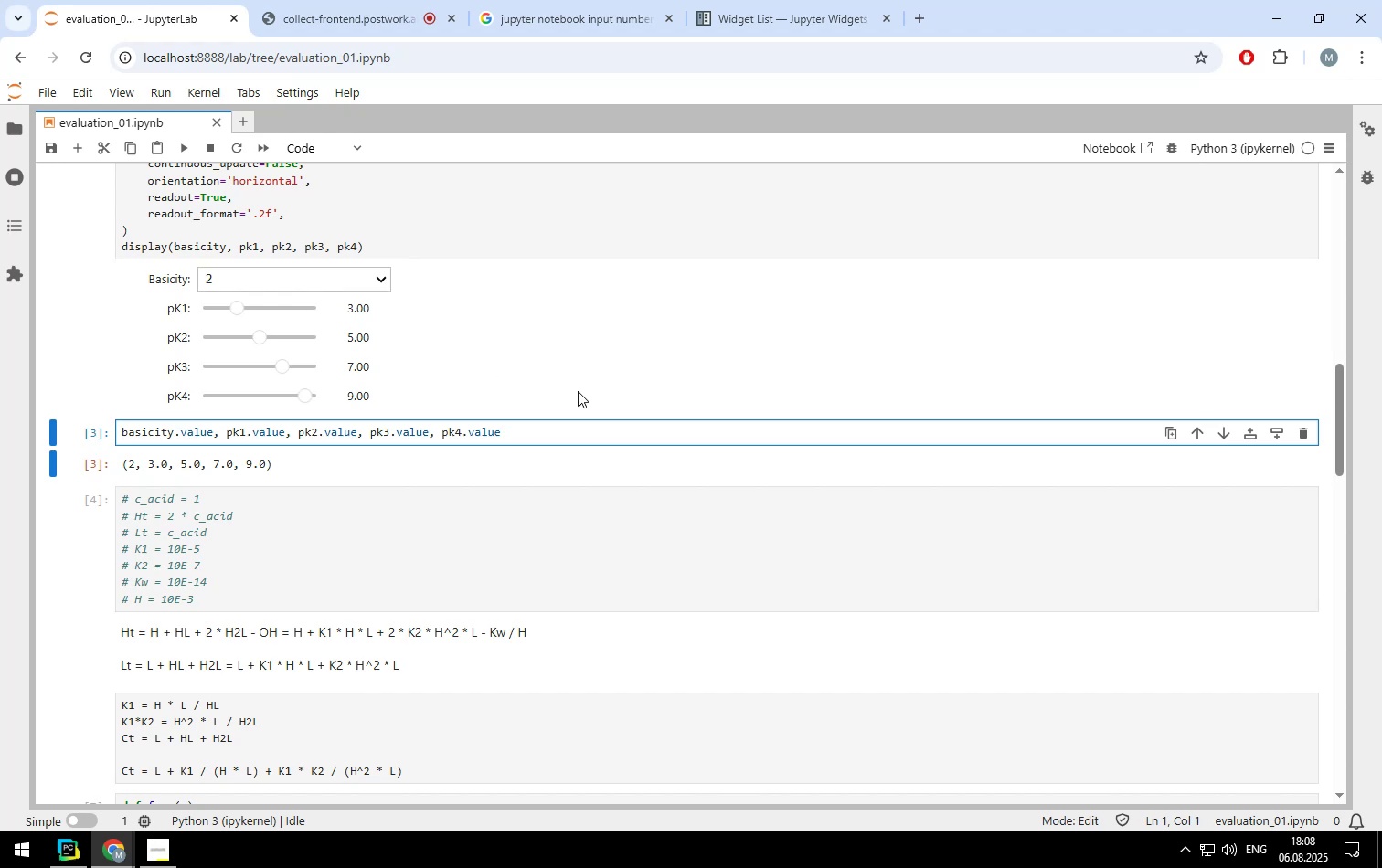 
left_click([215, 429])
 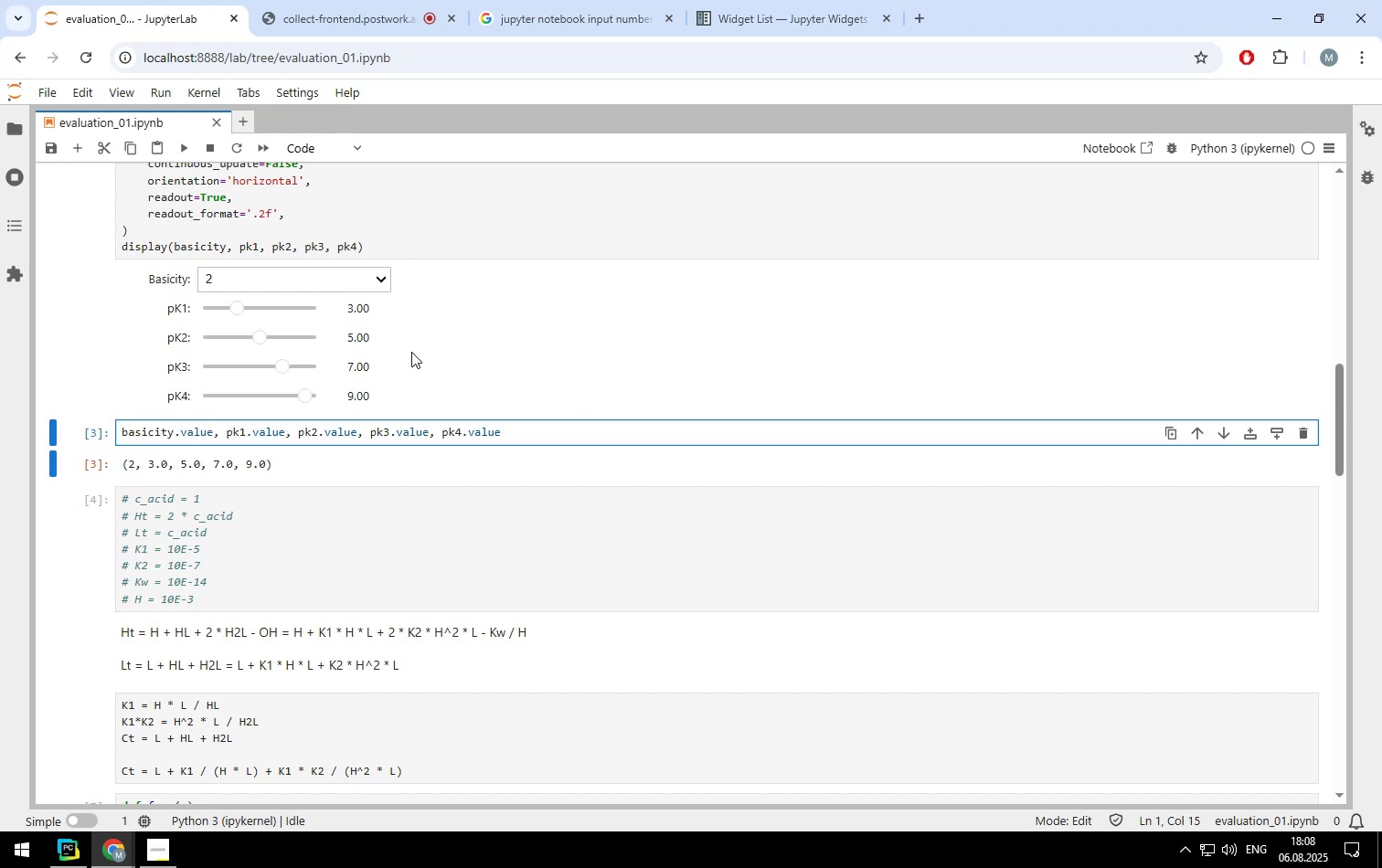 
key(ArrowRight)
 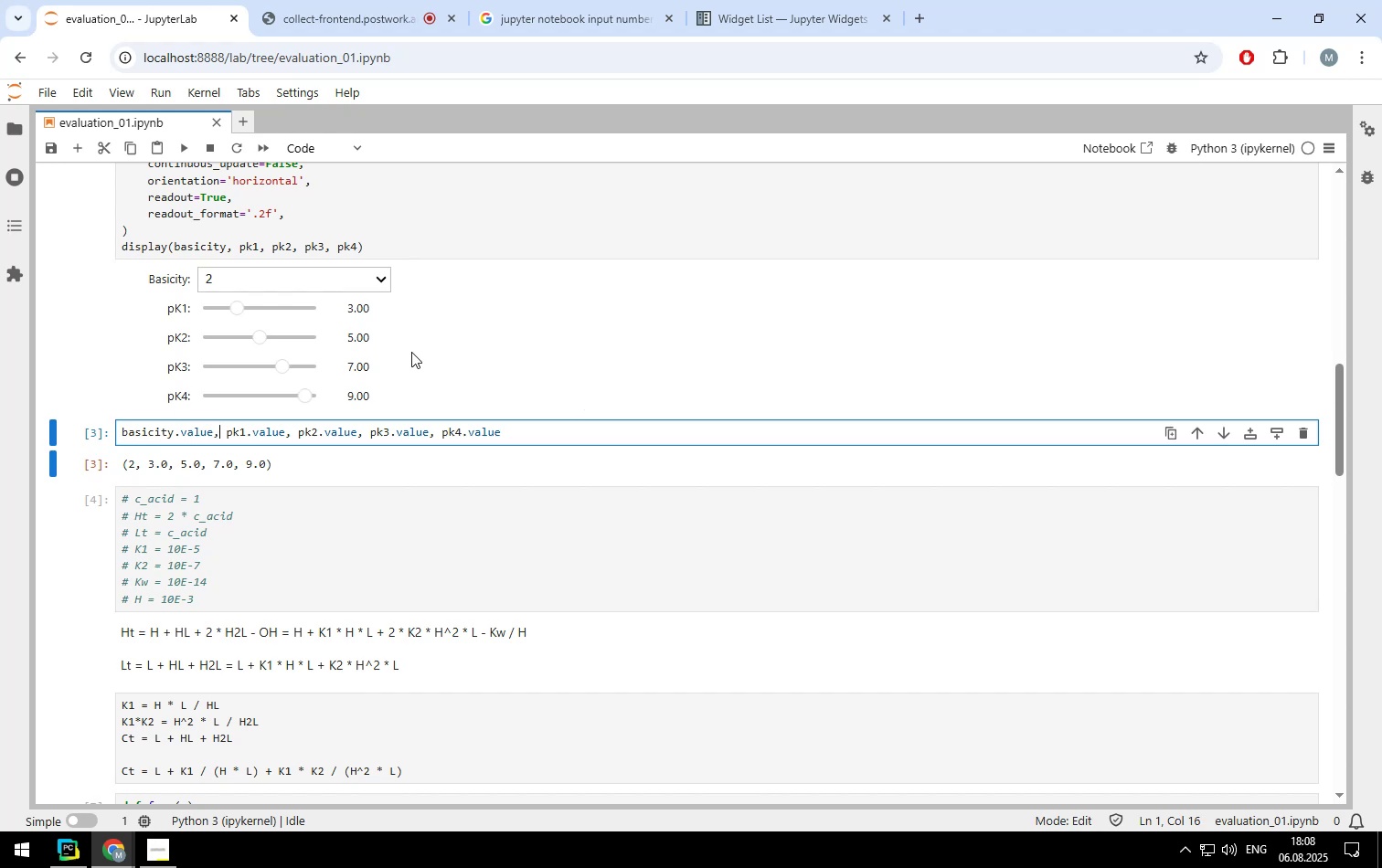 
key(ArrowRight)
 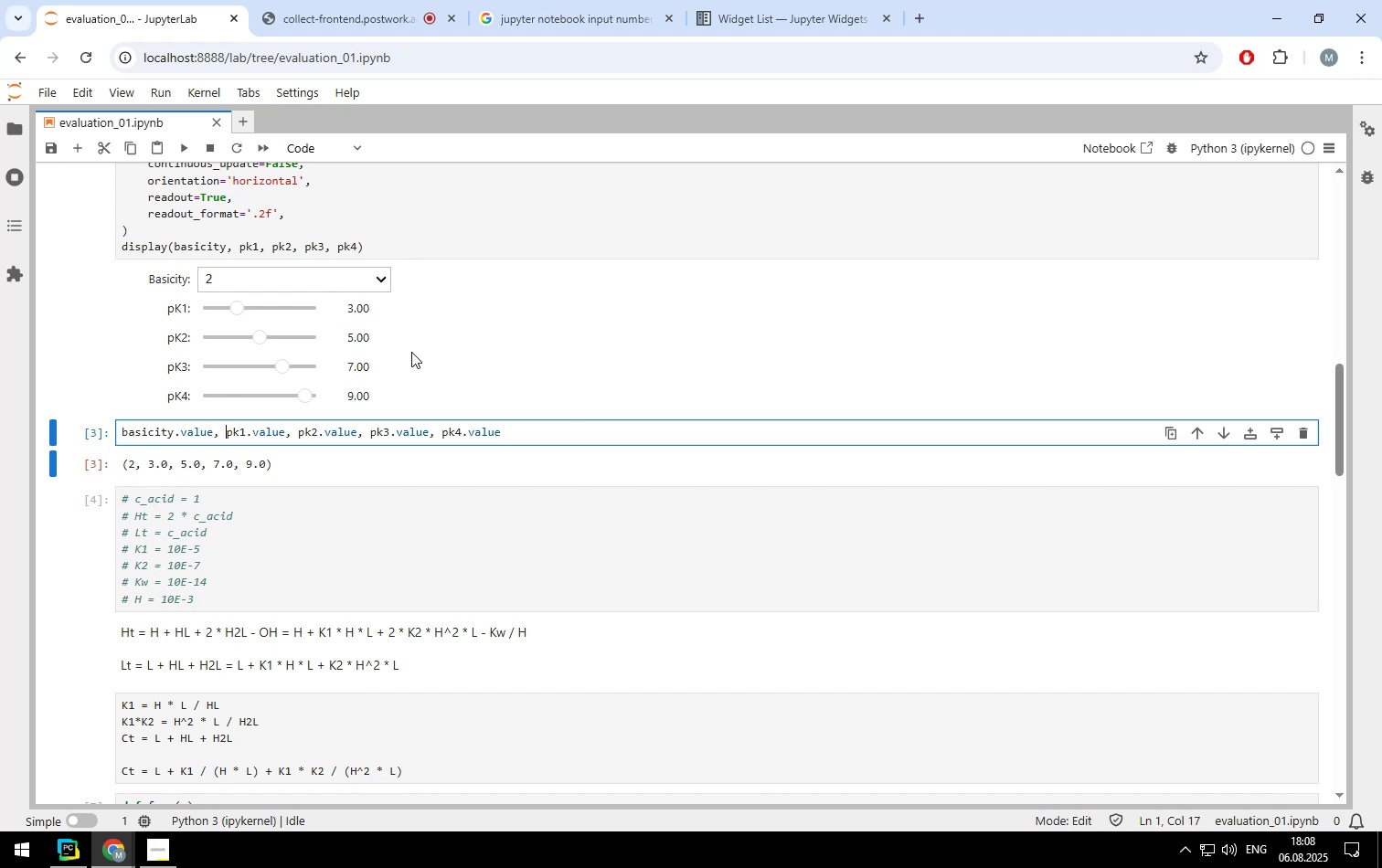 
key(ArrowLeft)
 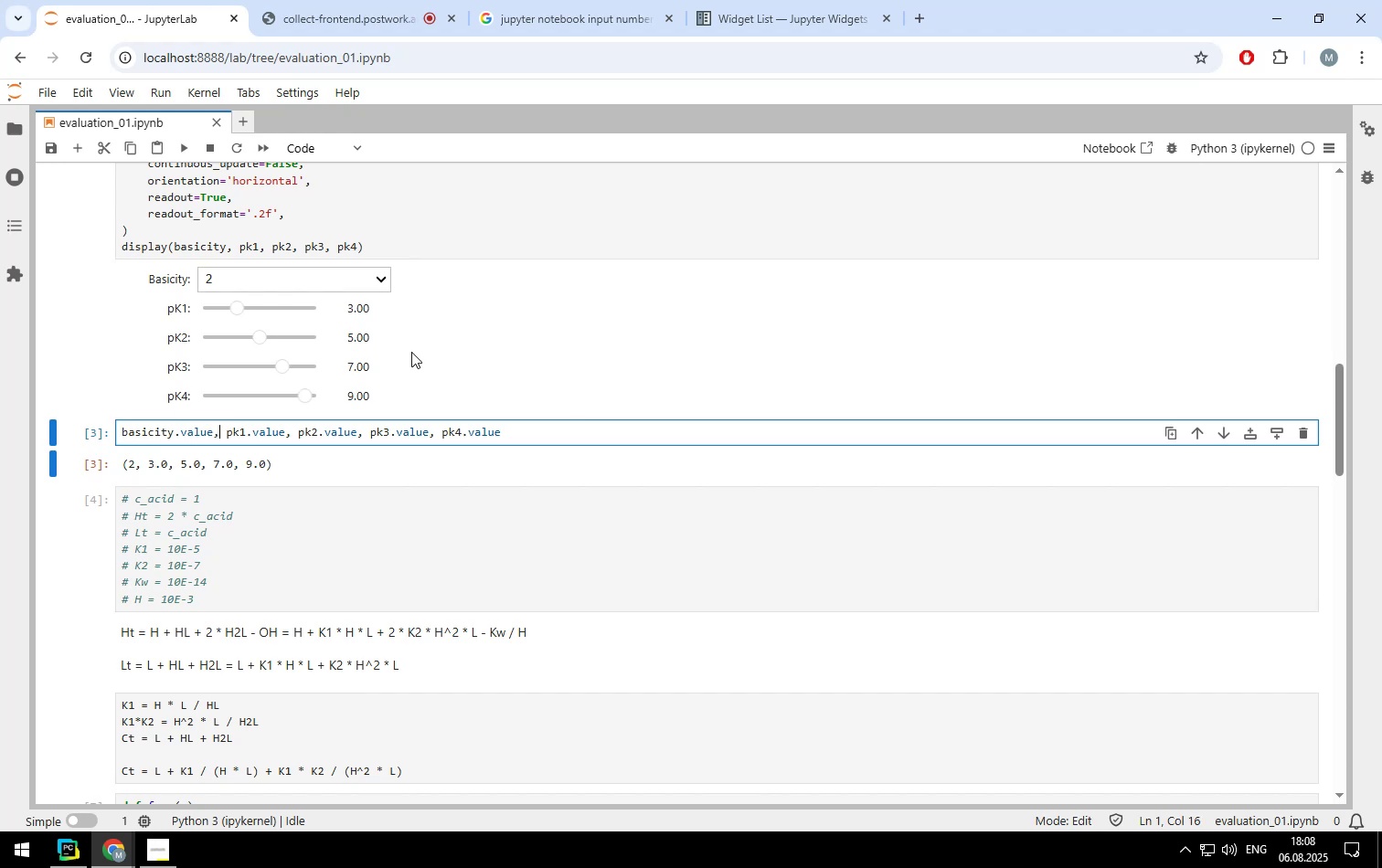 
key(ArrowLeft)
 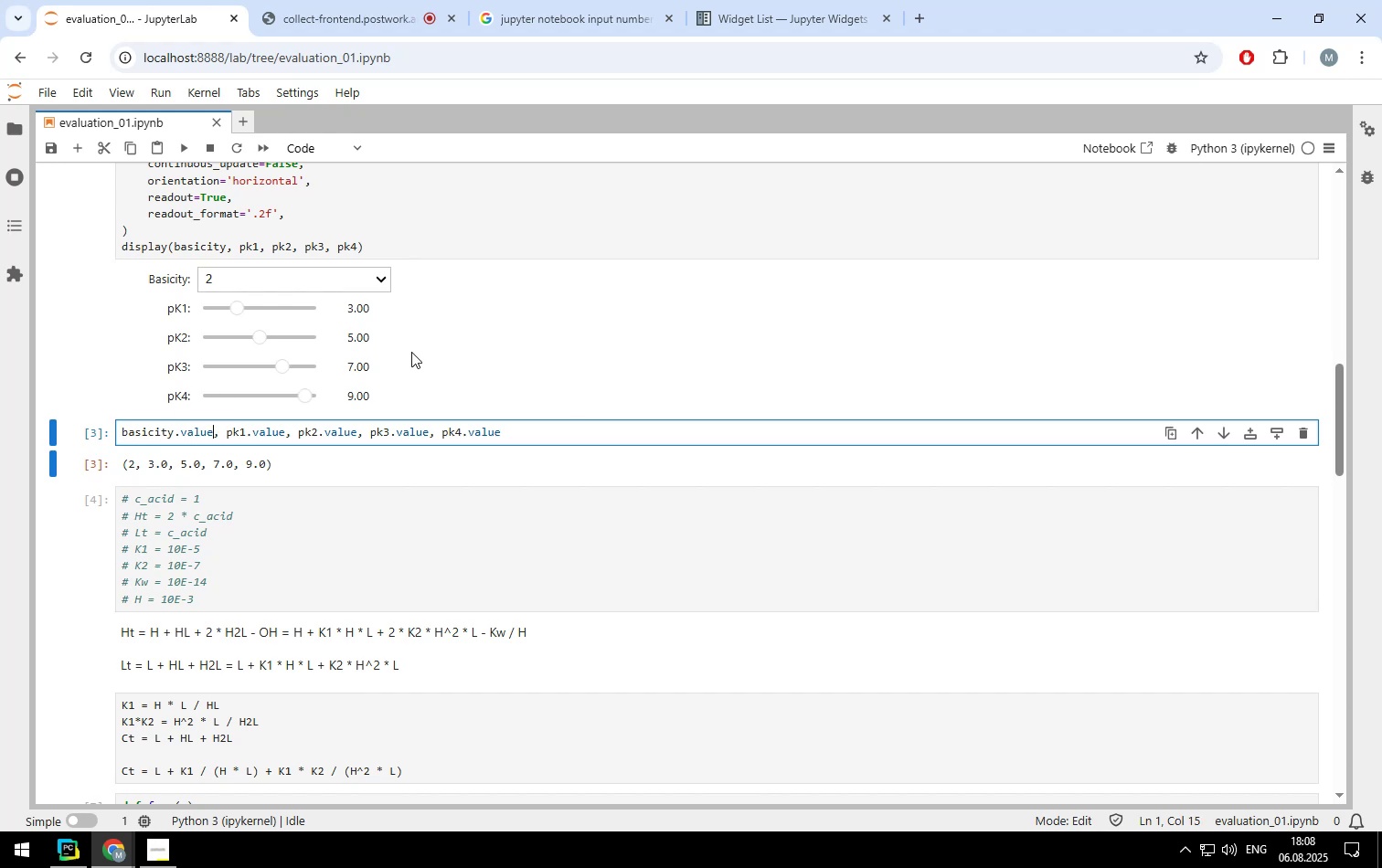 
key(ArrowLeft)
 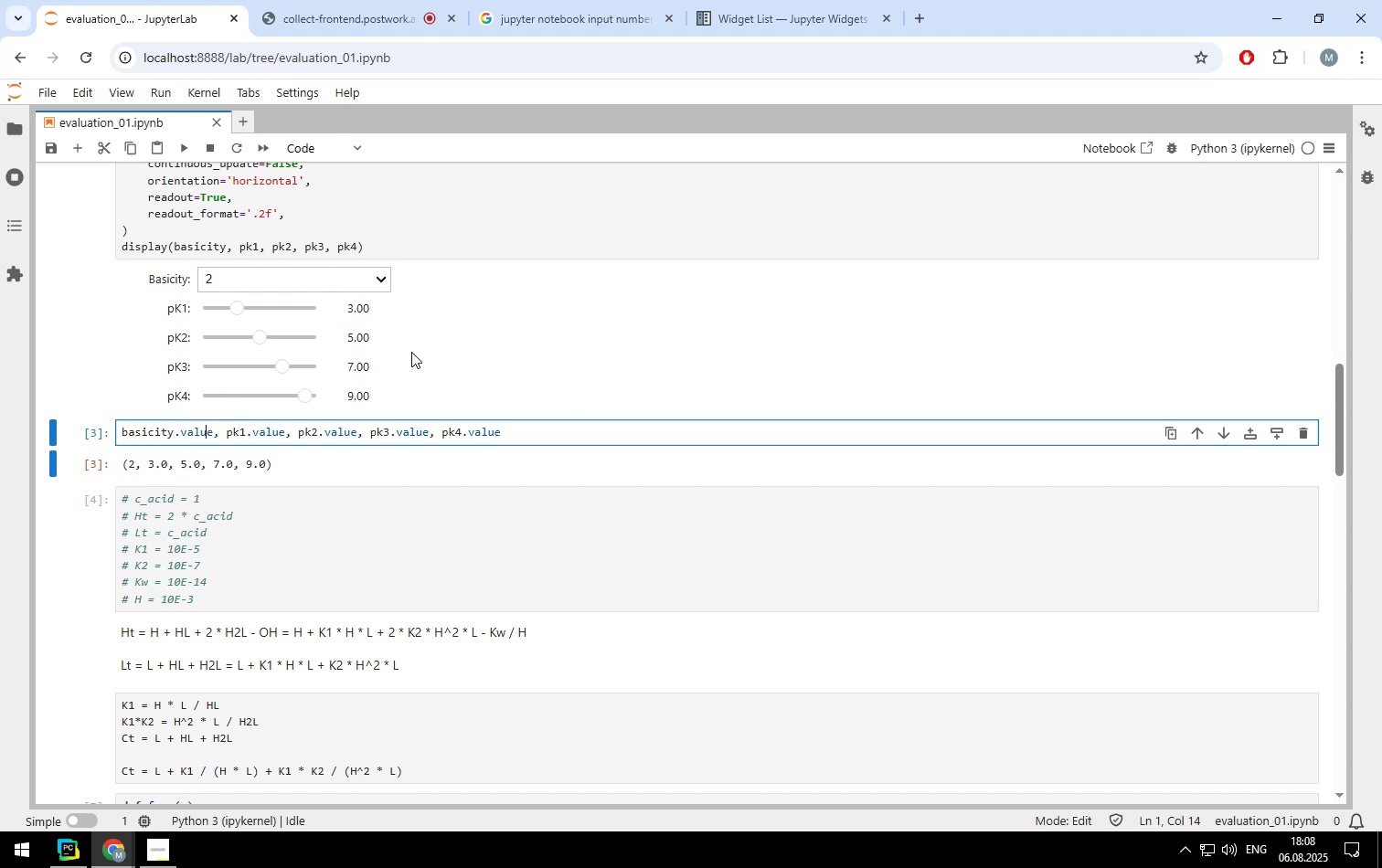 
key(ArrowLeft)
 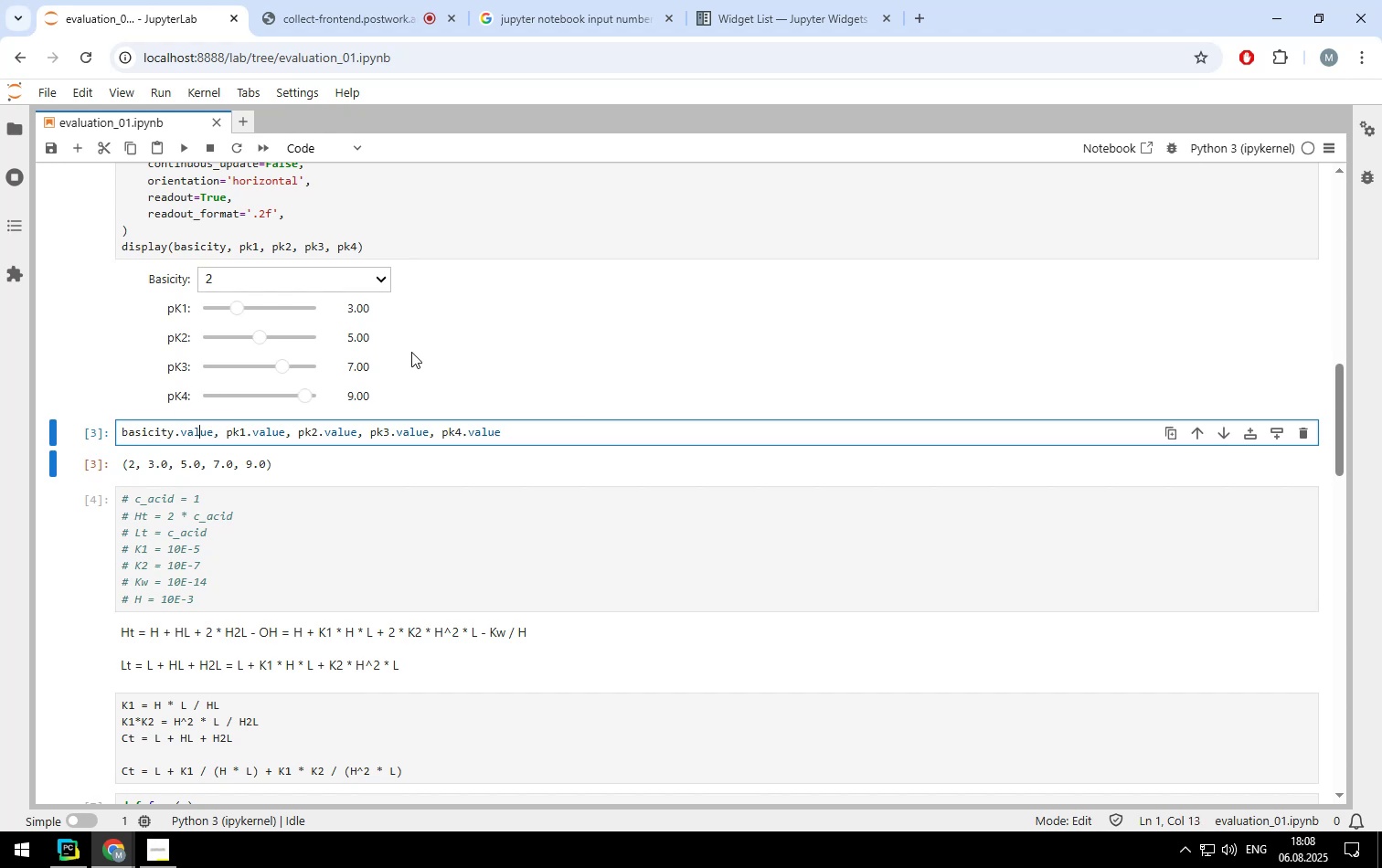 
key(ArrowLeft)
 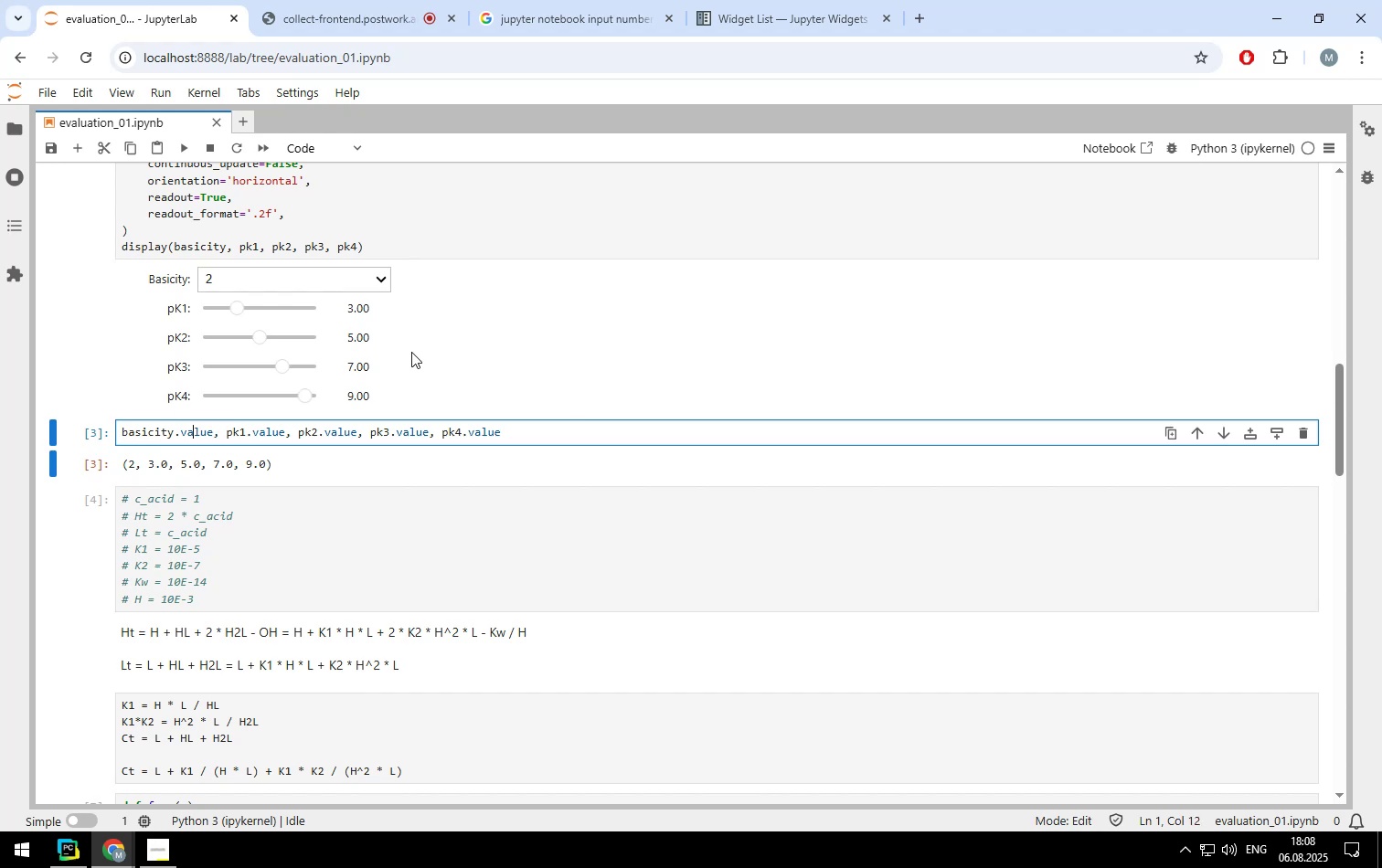 
key(ArrowLeft)
 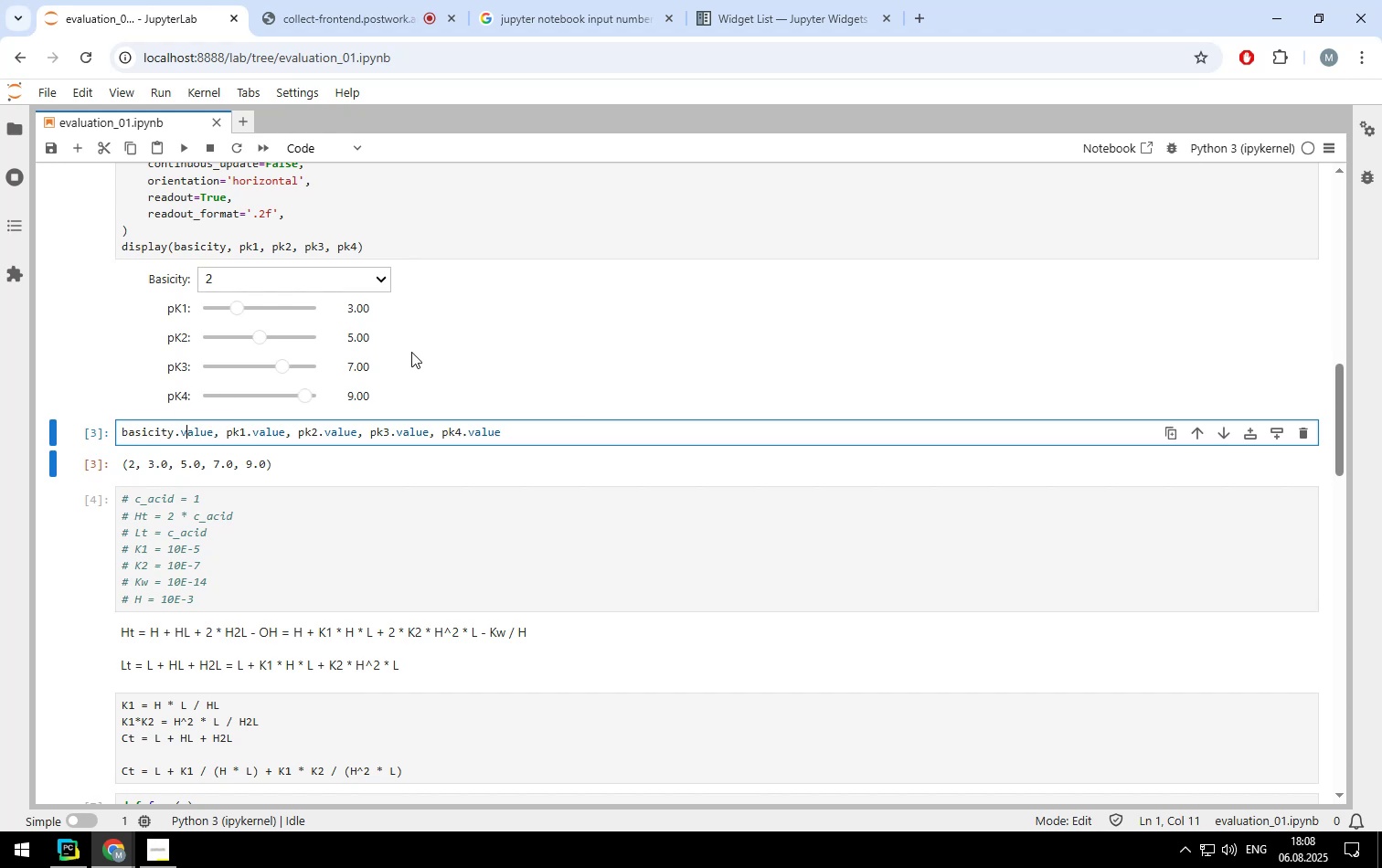 
key(ArrowRight)
 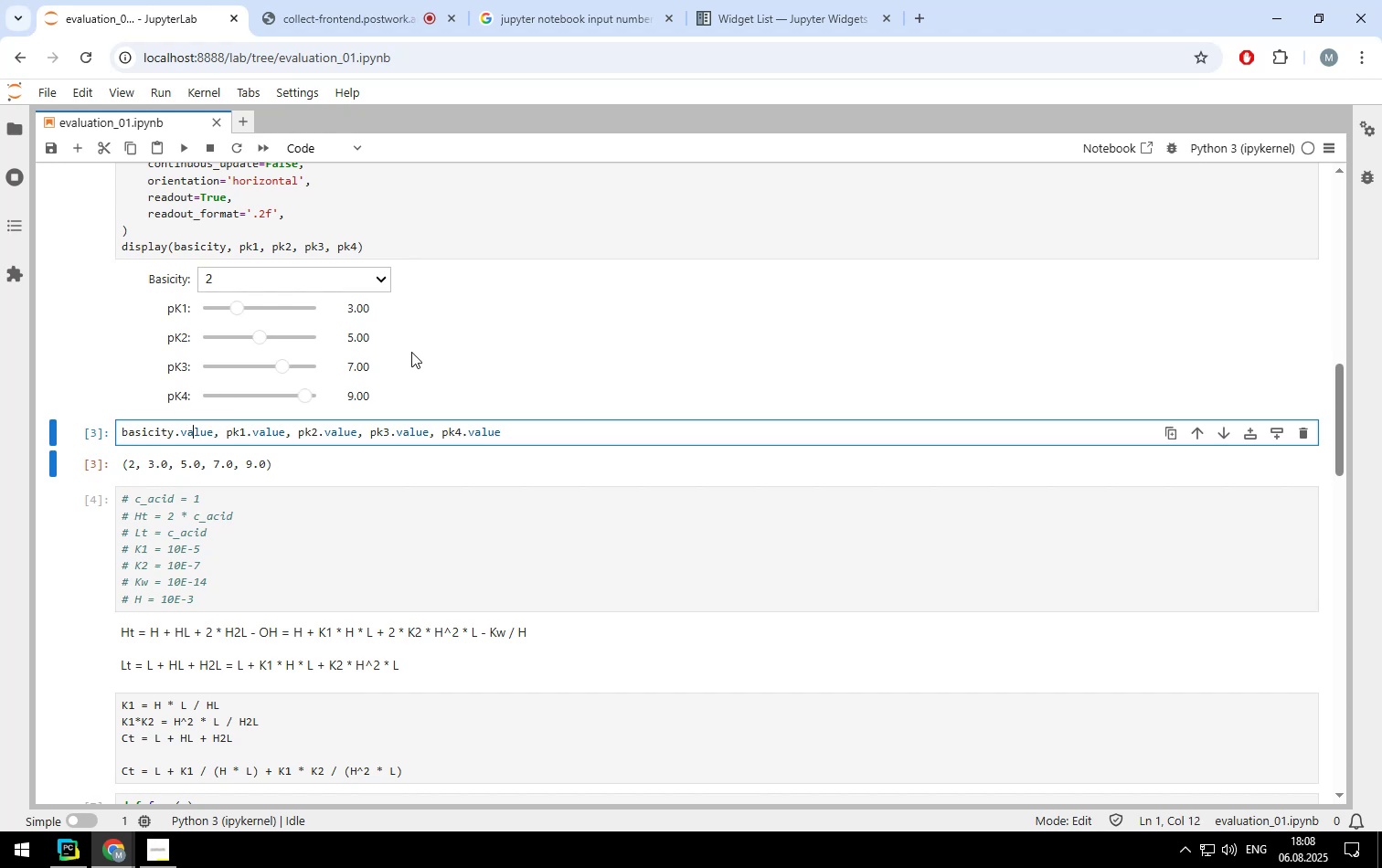 
key(ArrowRight)
 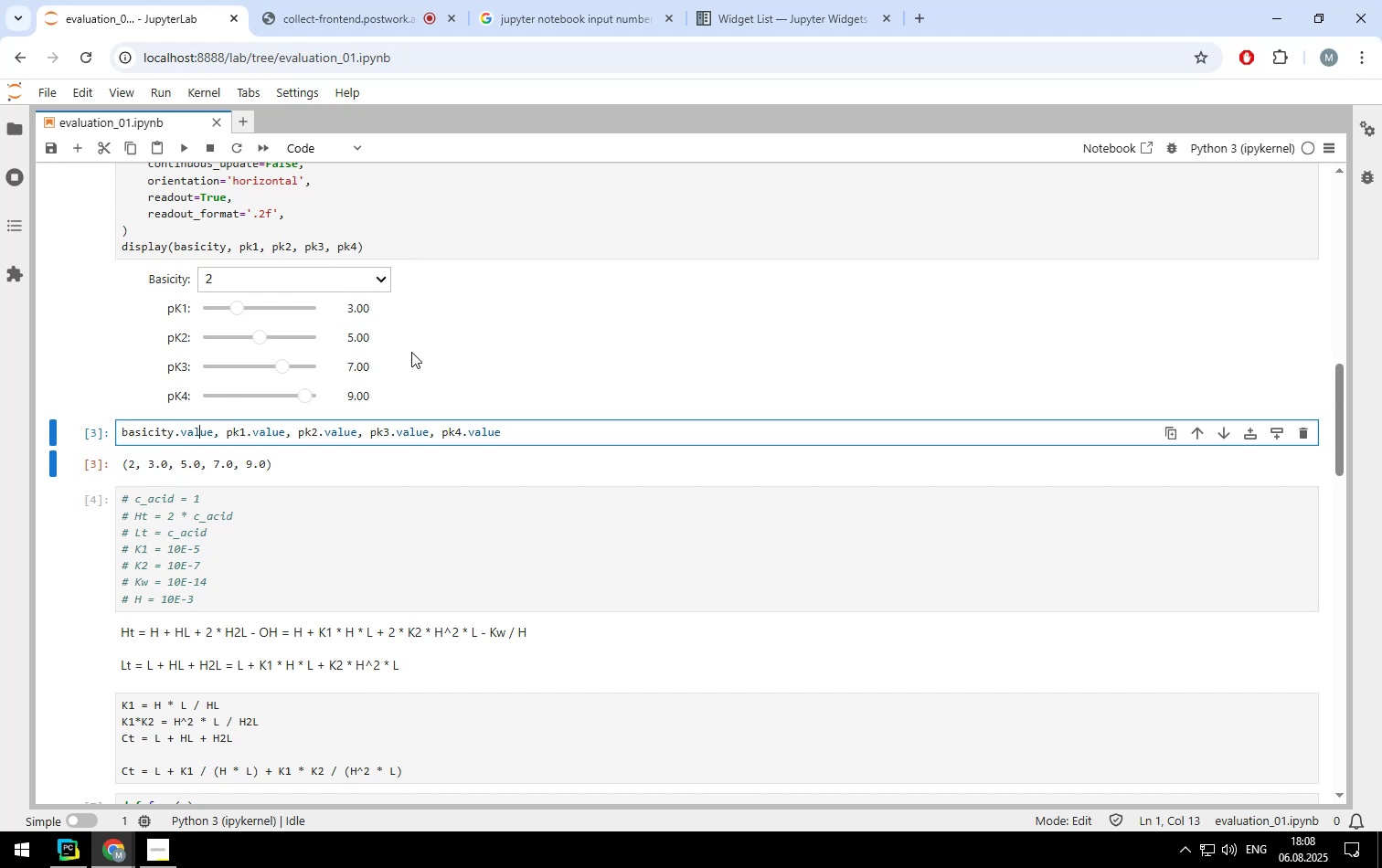 
key(ArrowRight)
 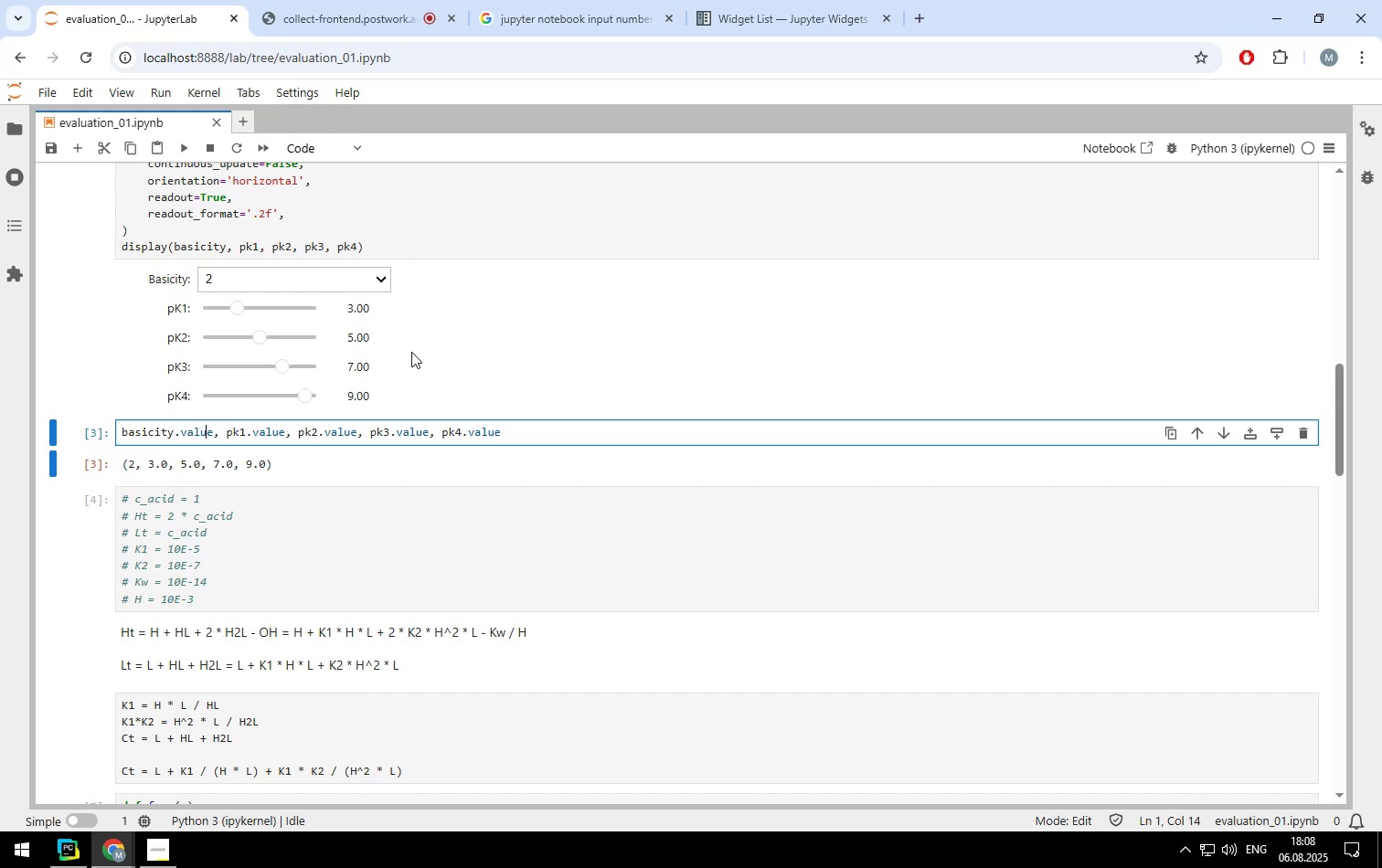 
key(ArrowRight)
 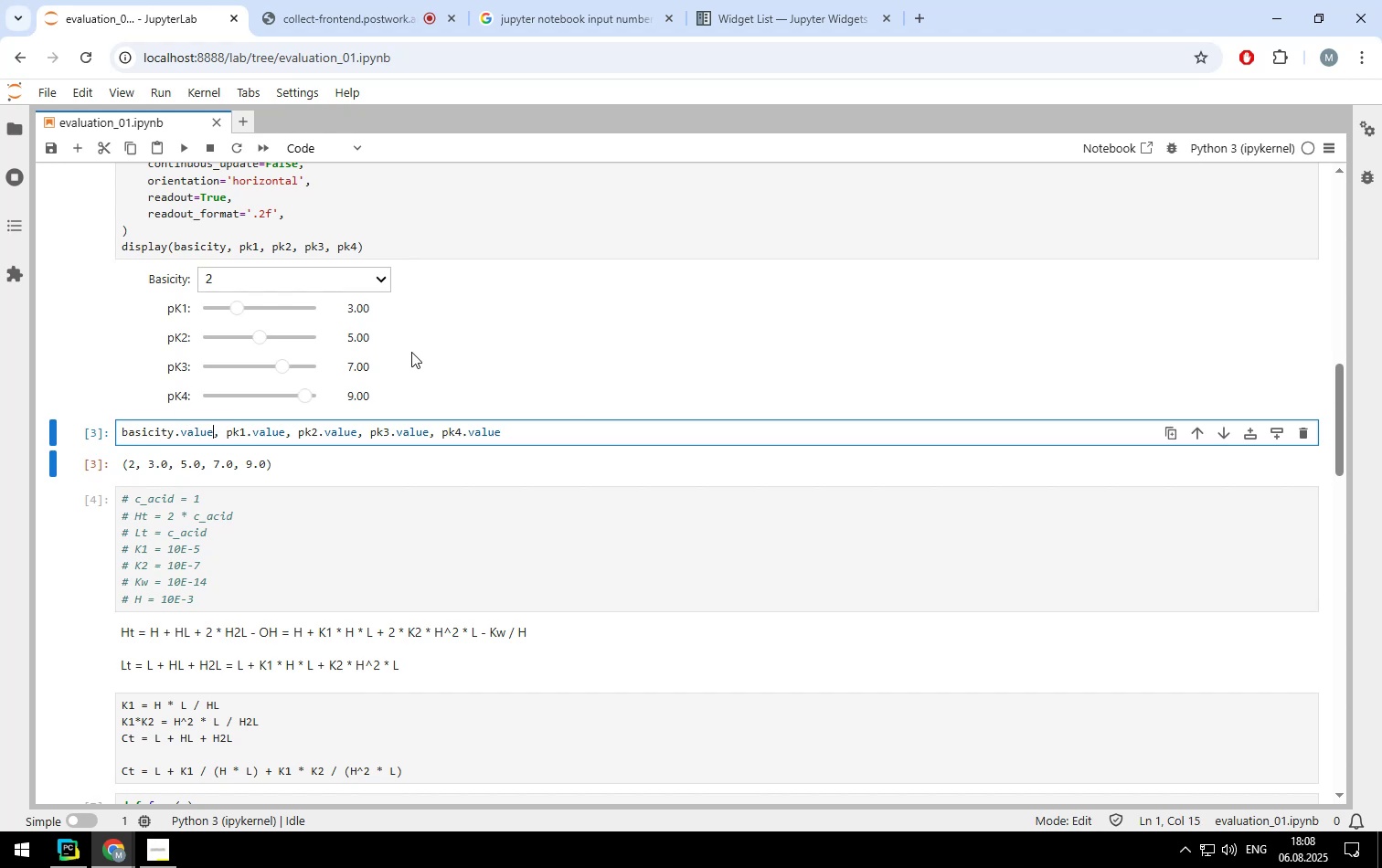 
key(ArrowRight)
 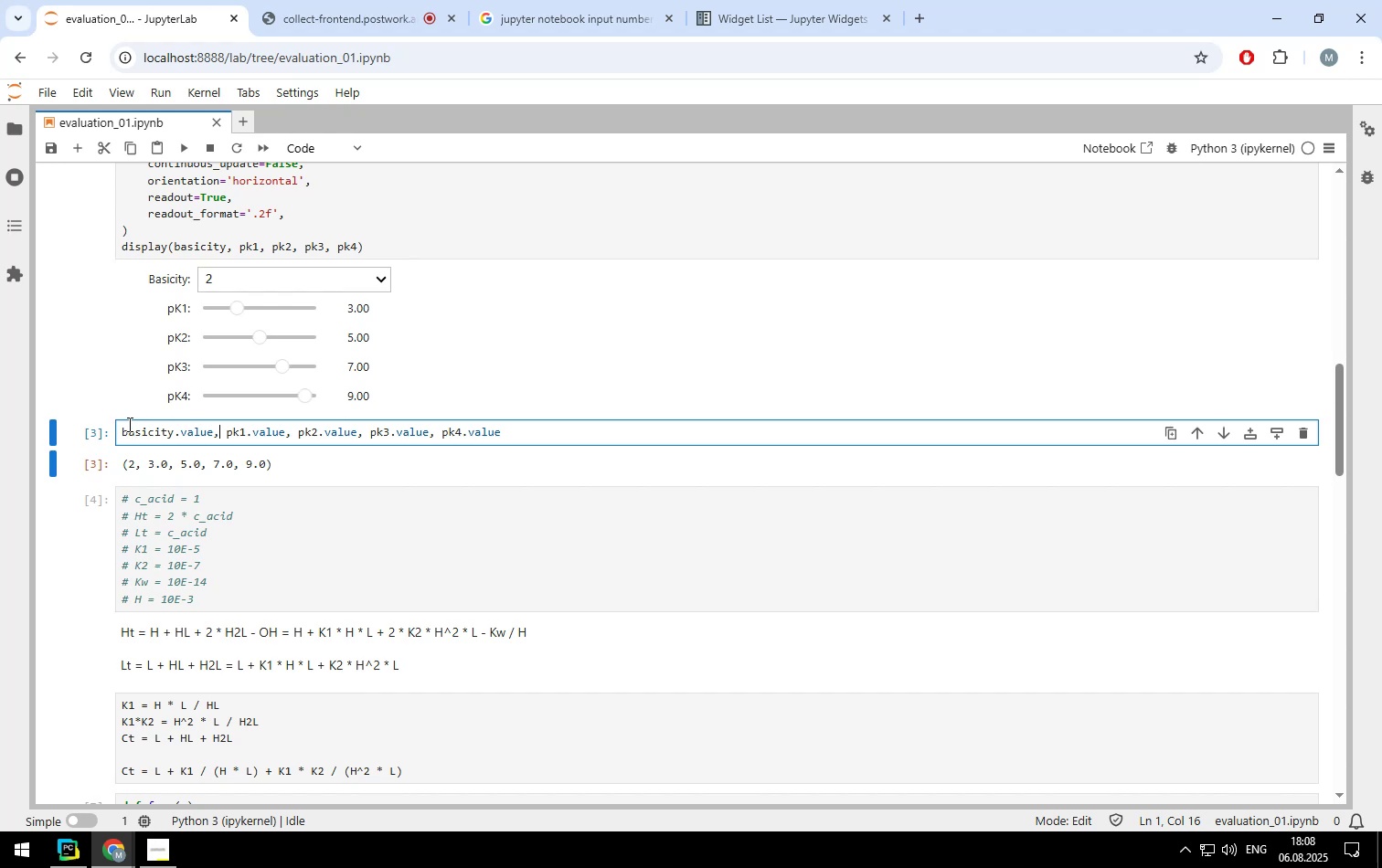 
left_click([122, 426])
 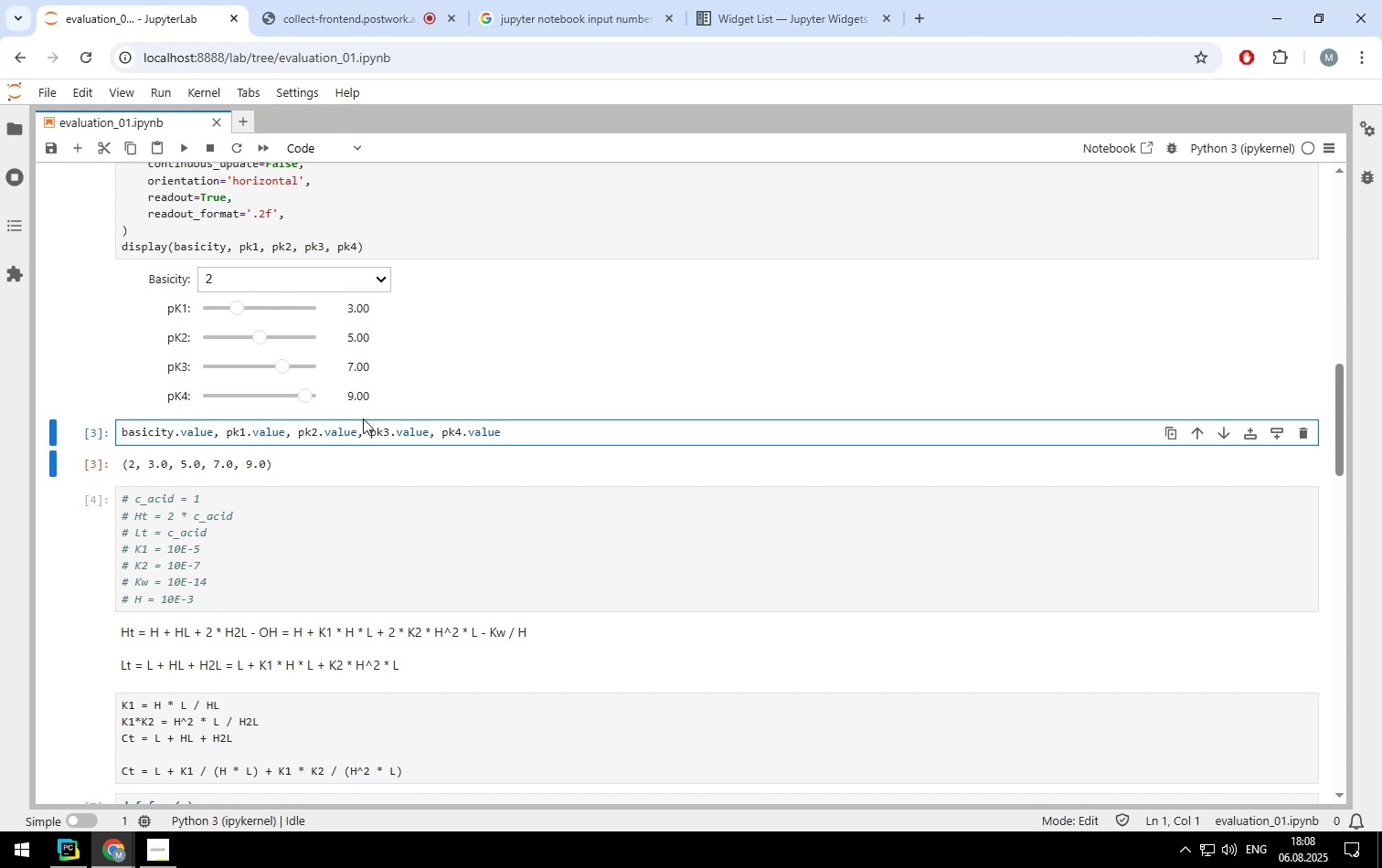 
key(Shift+ShiftLeft)
 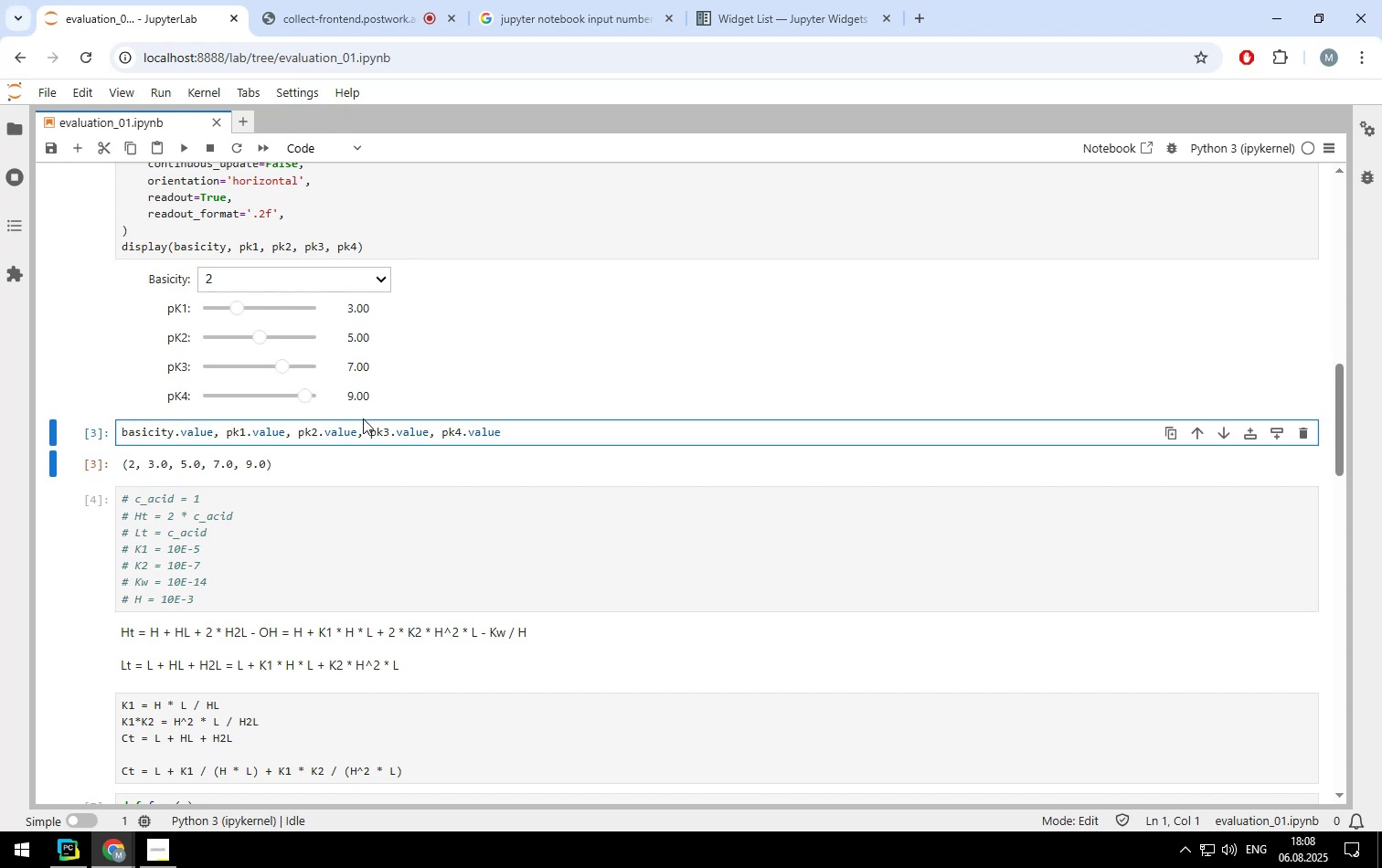 
key(Shift+3)
 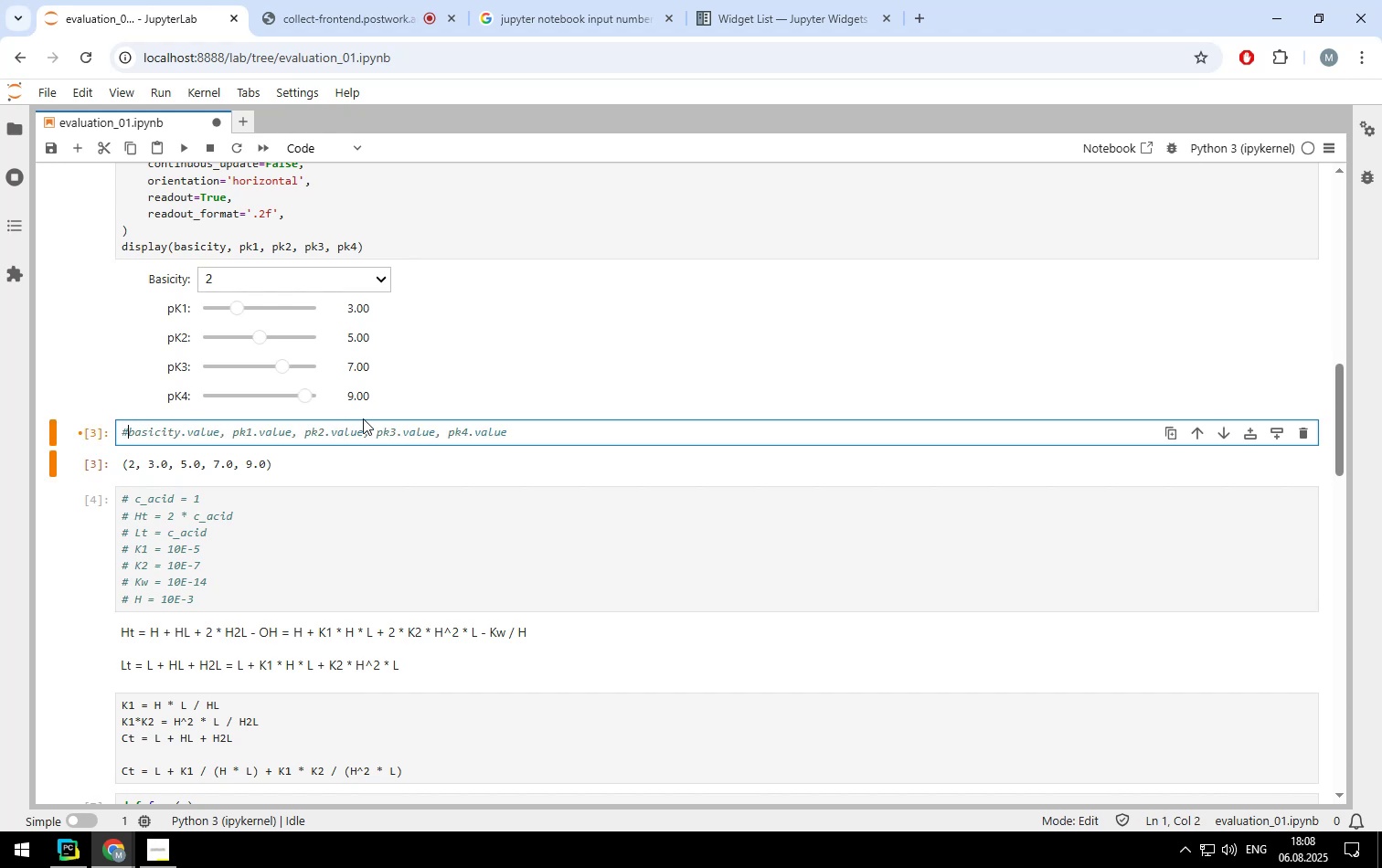 
key(Enter)
 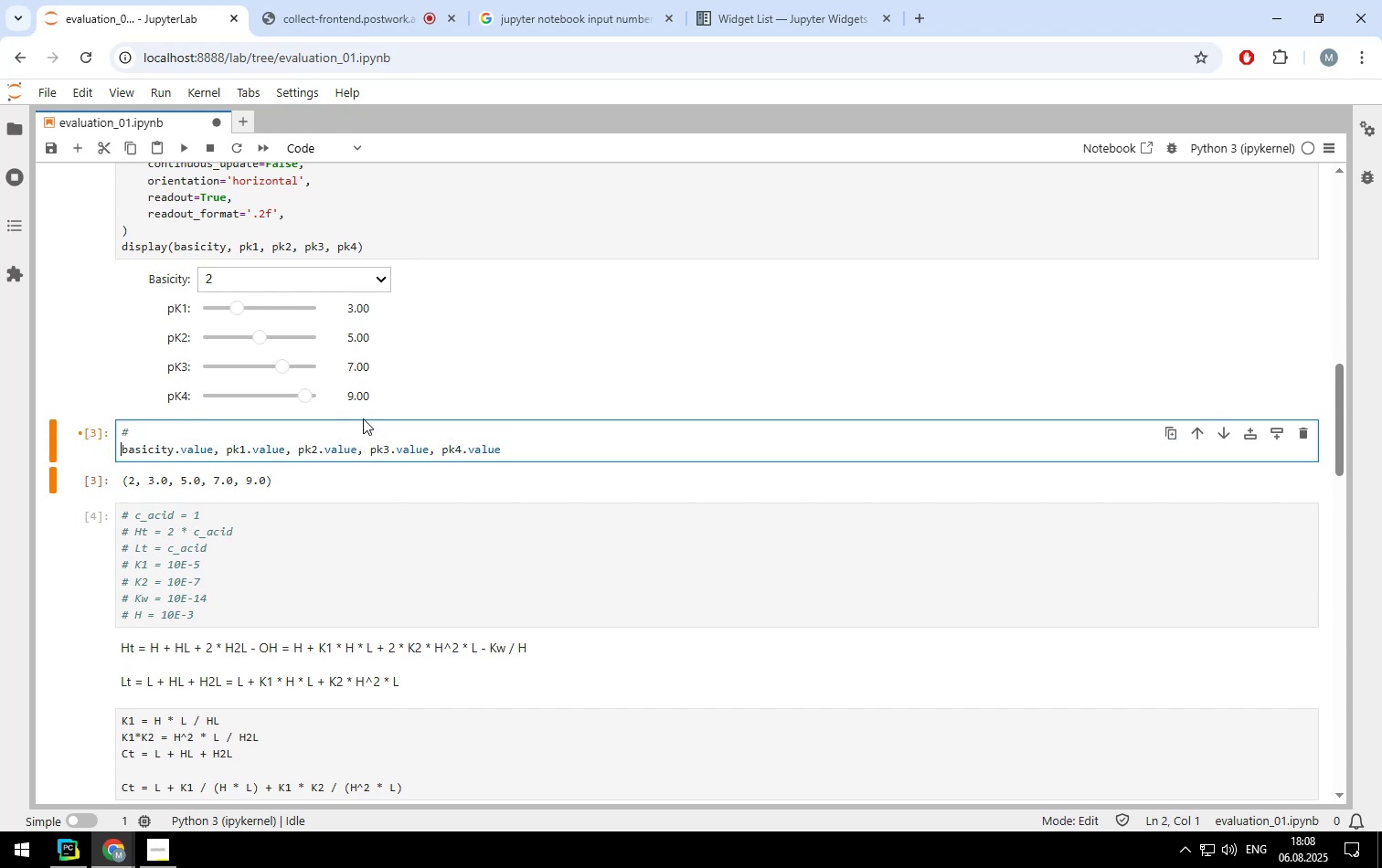 
key(ArrowUp)
 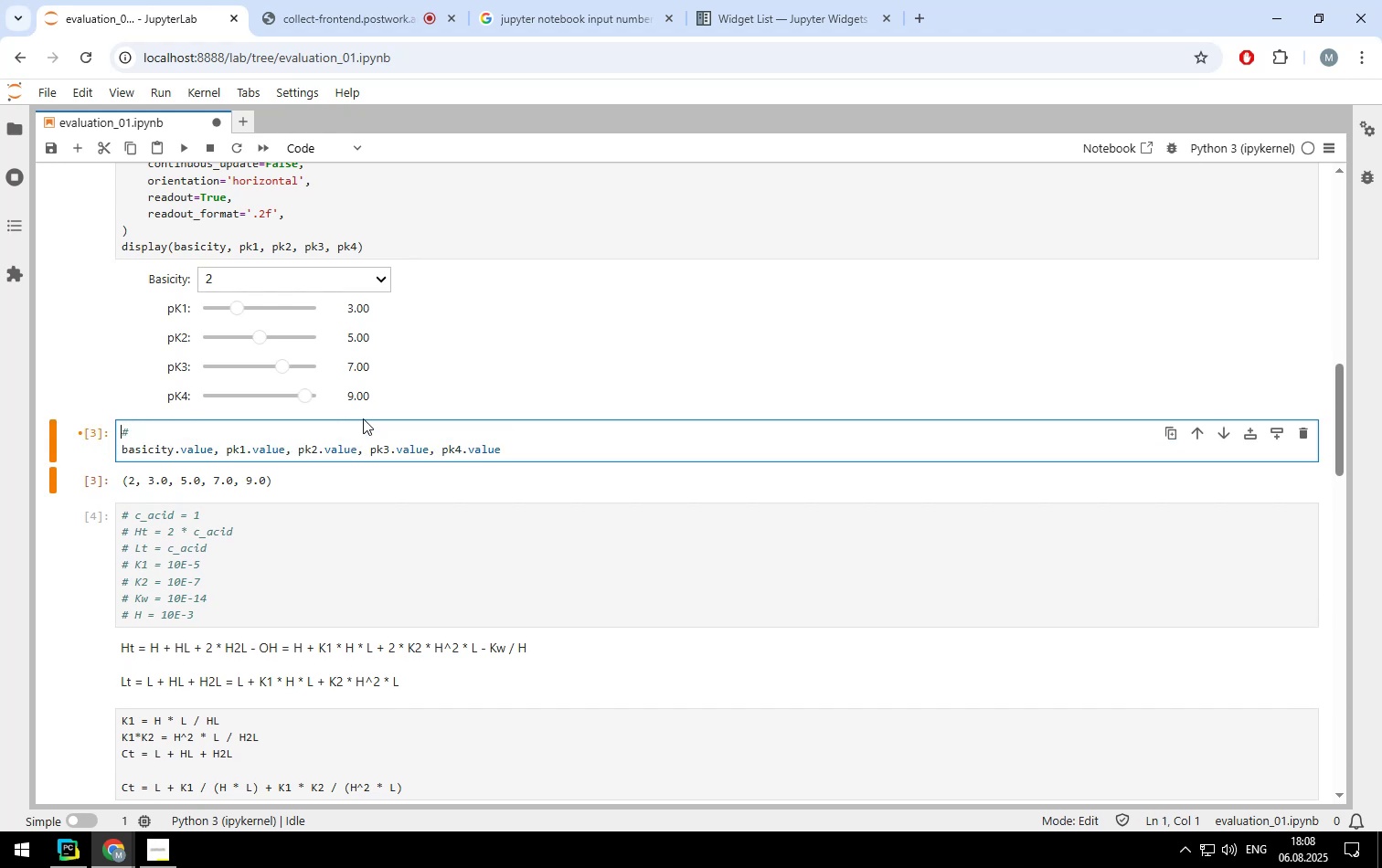 
key(ArrowRight)
 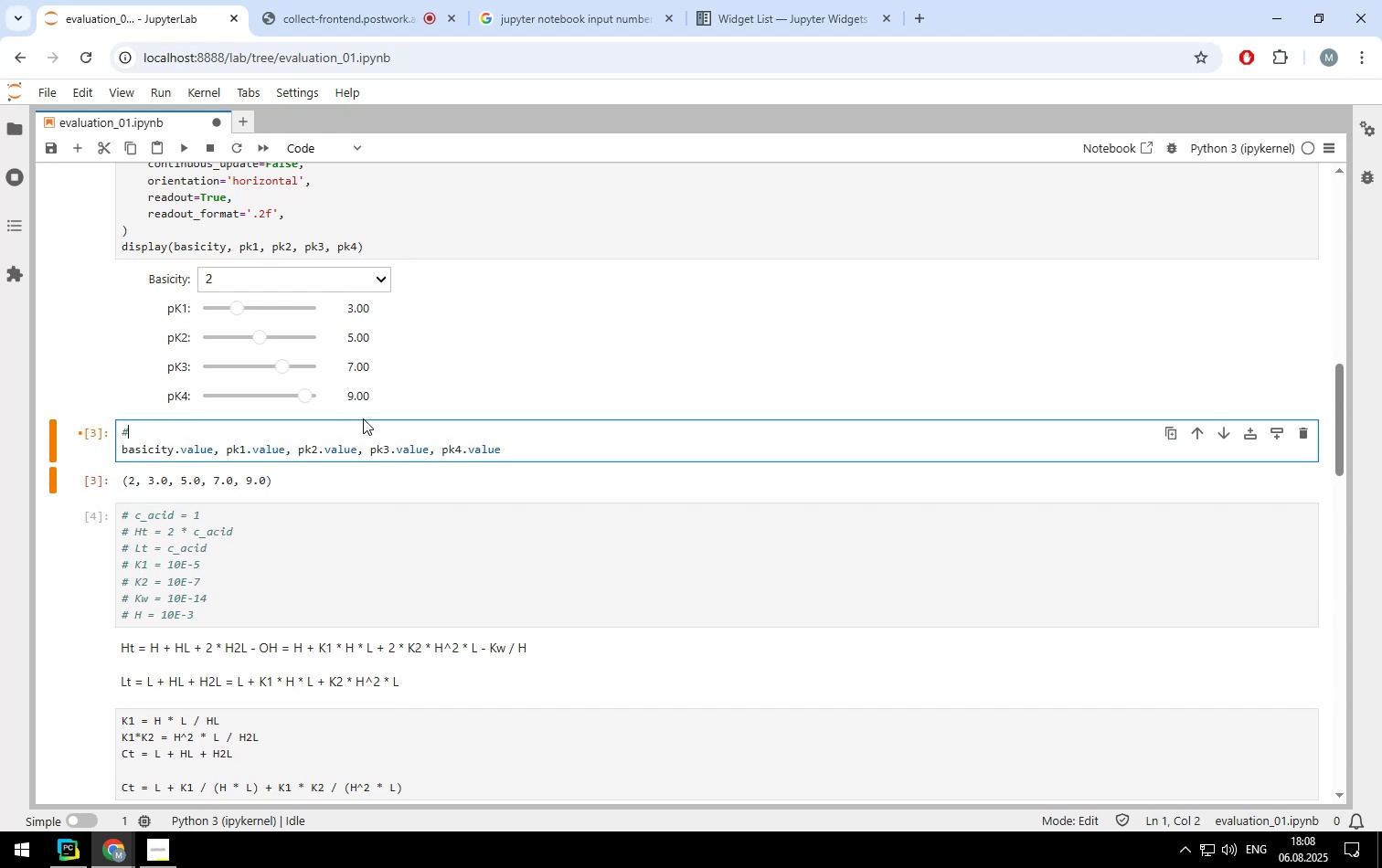 
key(ArrowRight)
 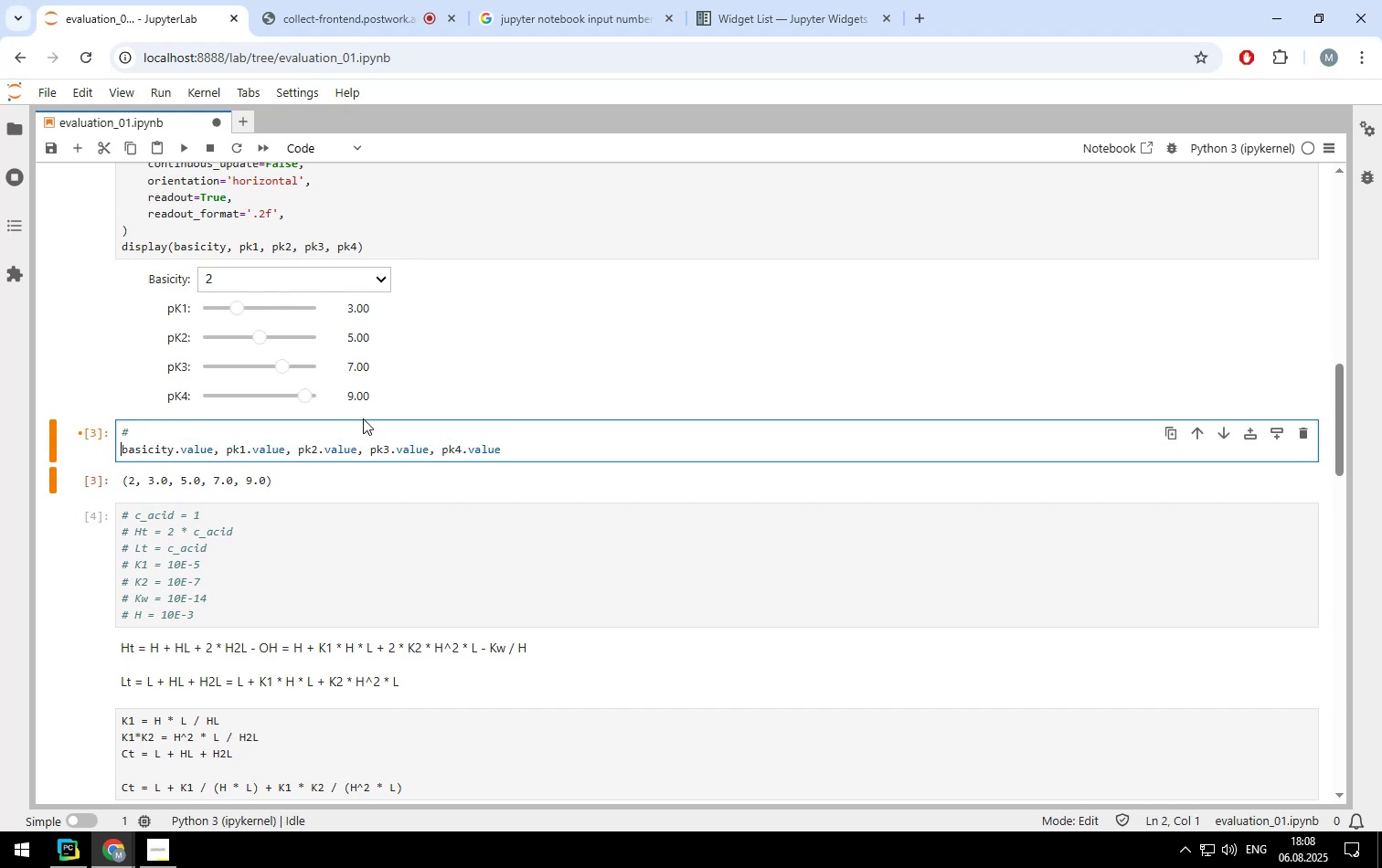 
key(ArrowLeft)
 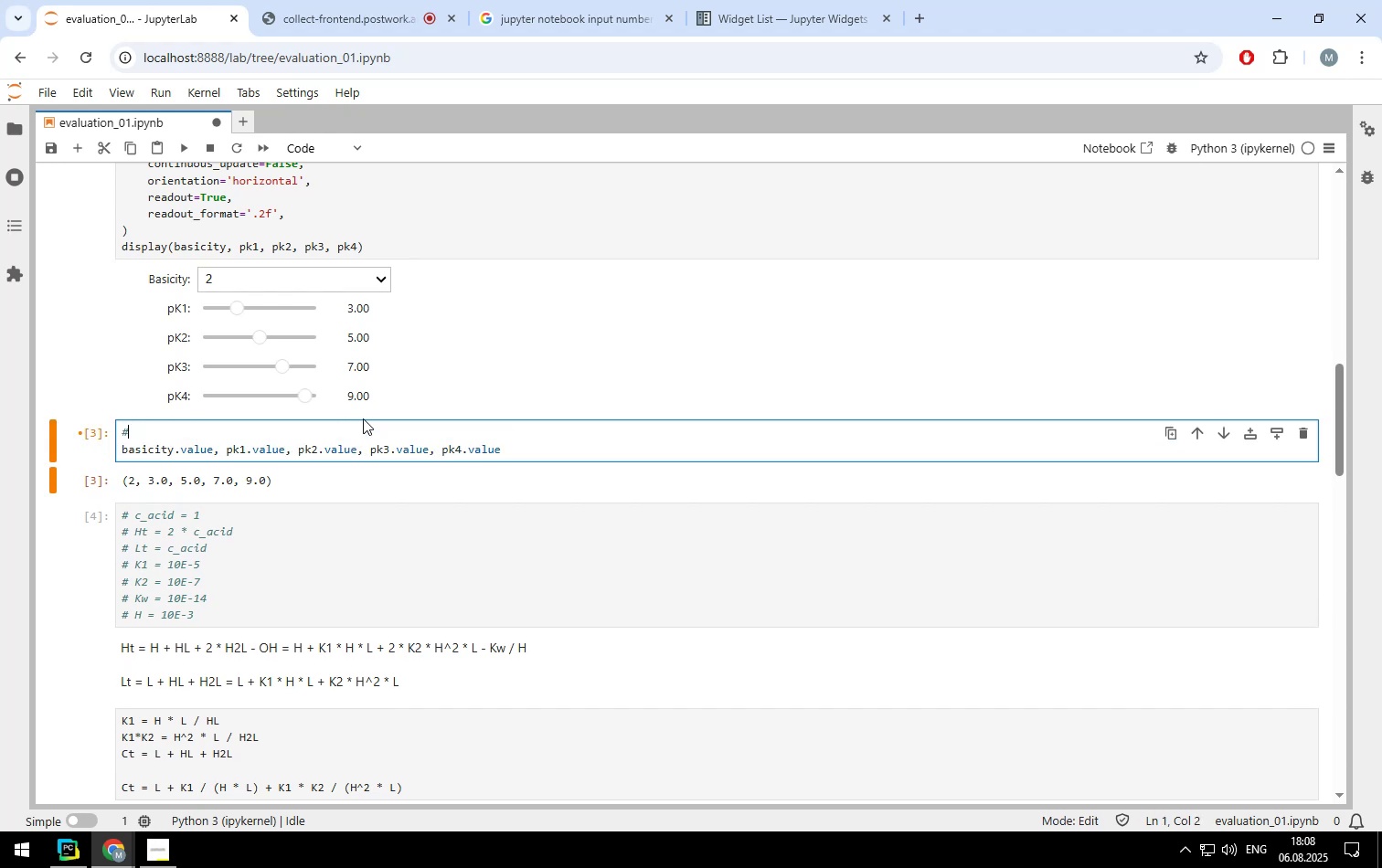 
type( Constants)
key(Backspace)
type( )
key(Backspace)
type(s values)
 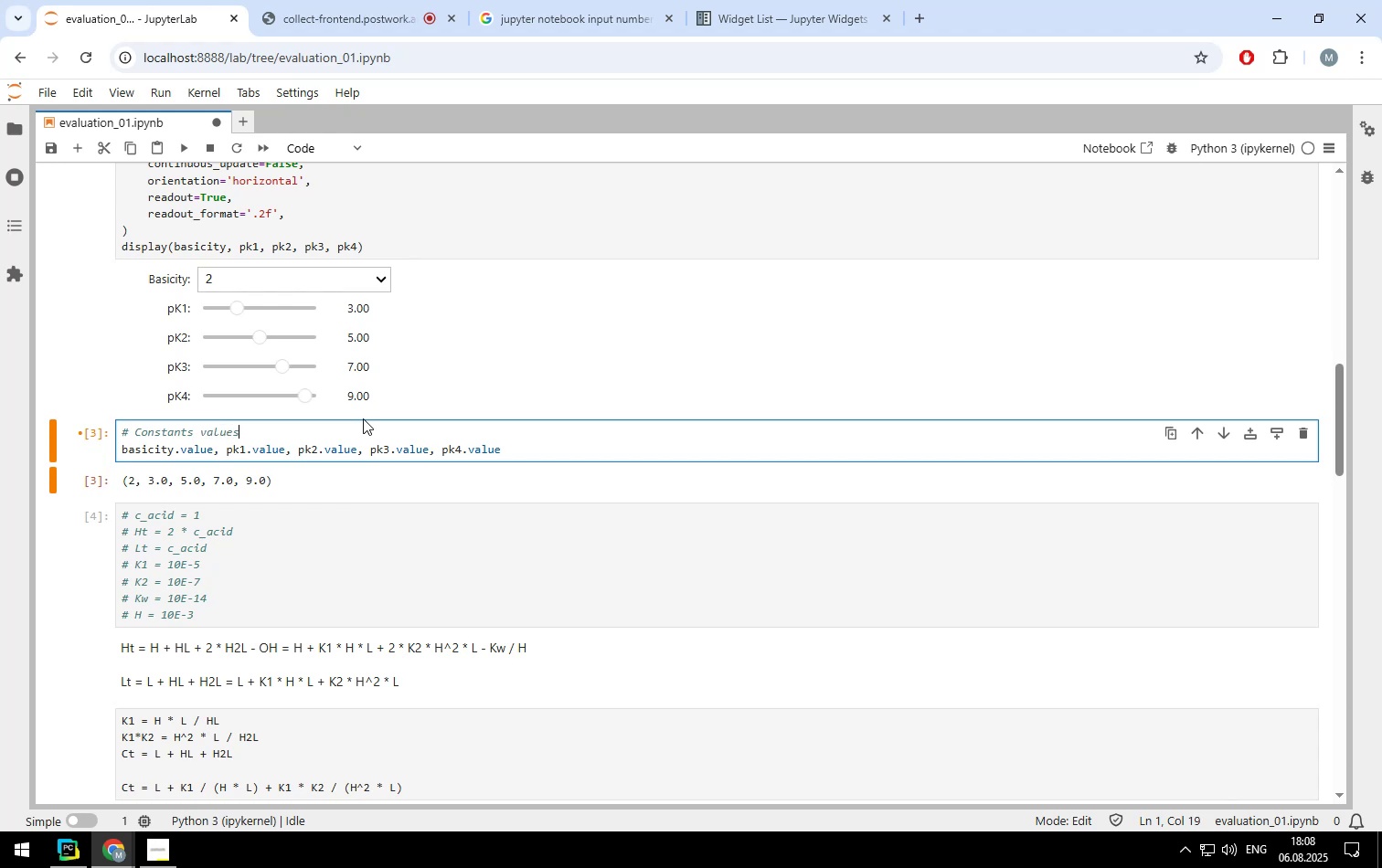 
key(Enter)
 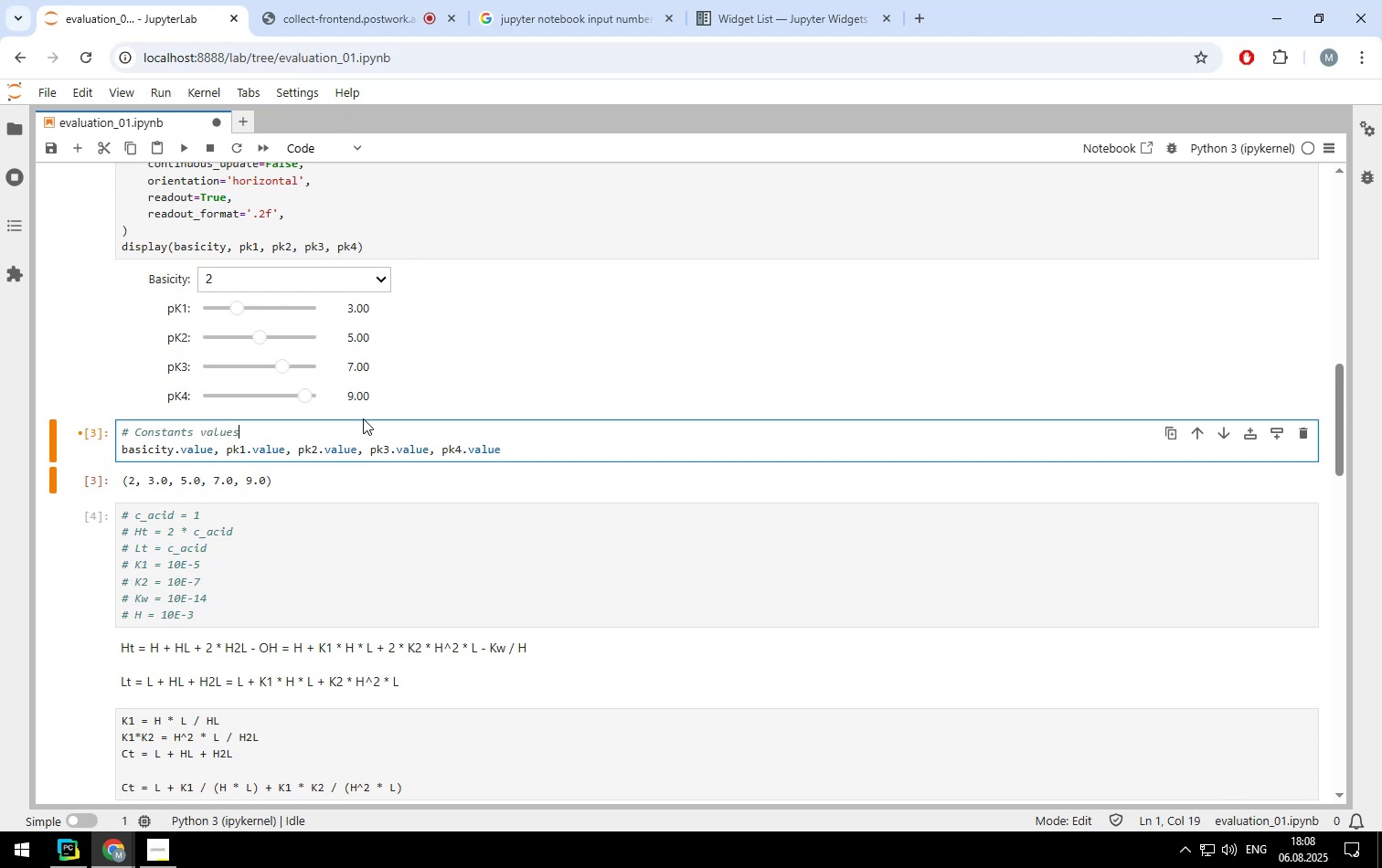 
key(Shift+ShiftLeft)
 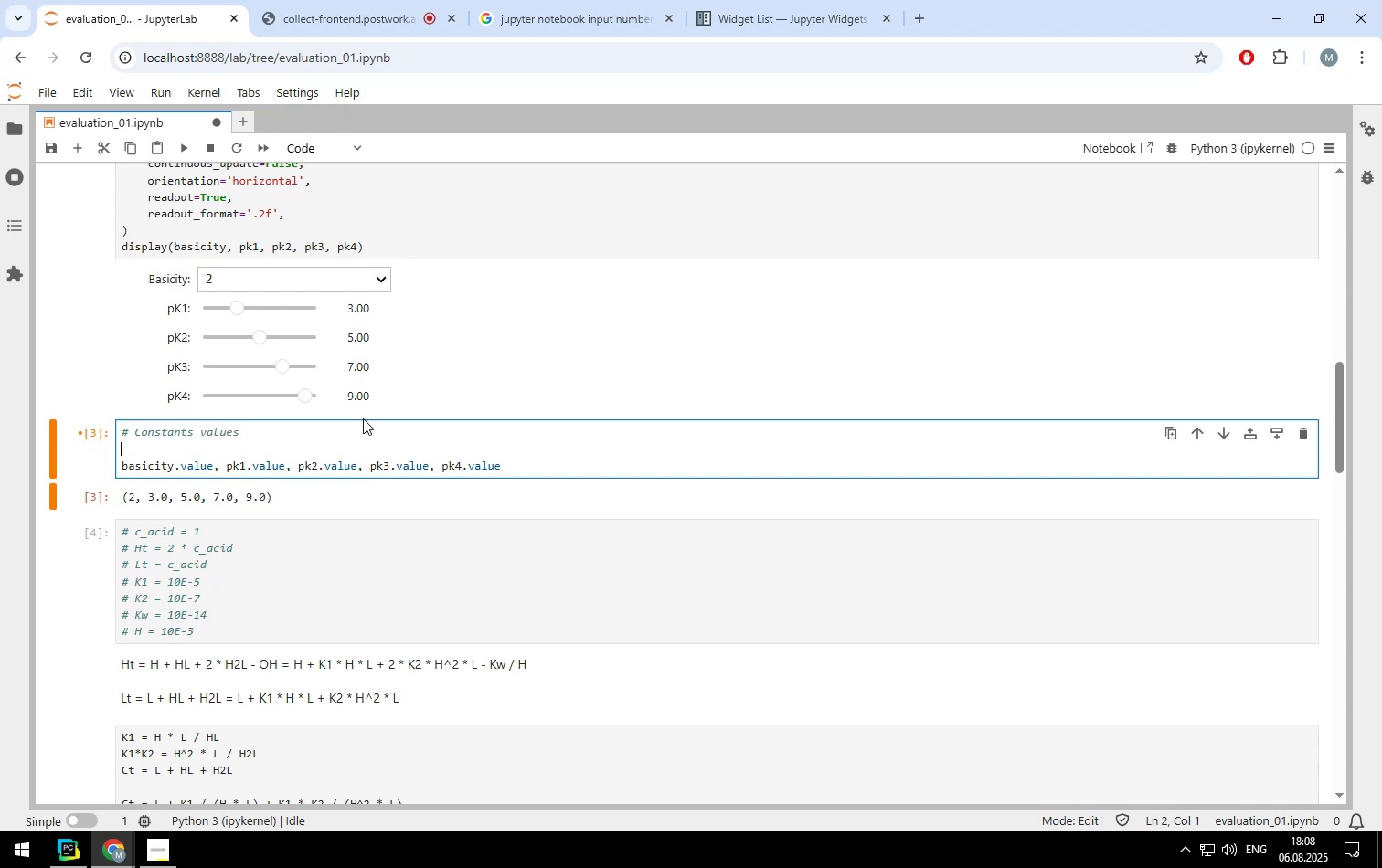 
key(Backspace)
 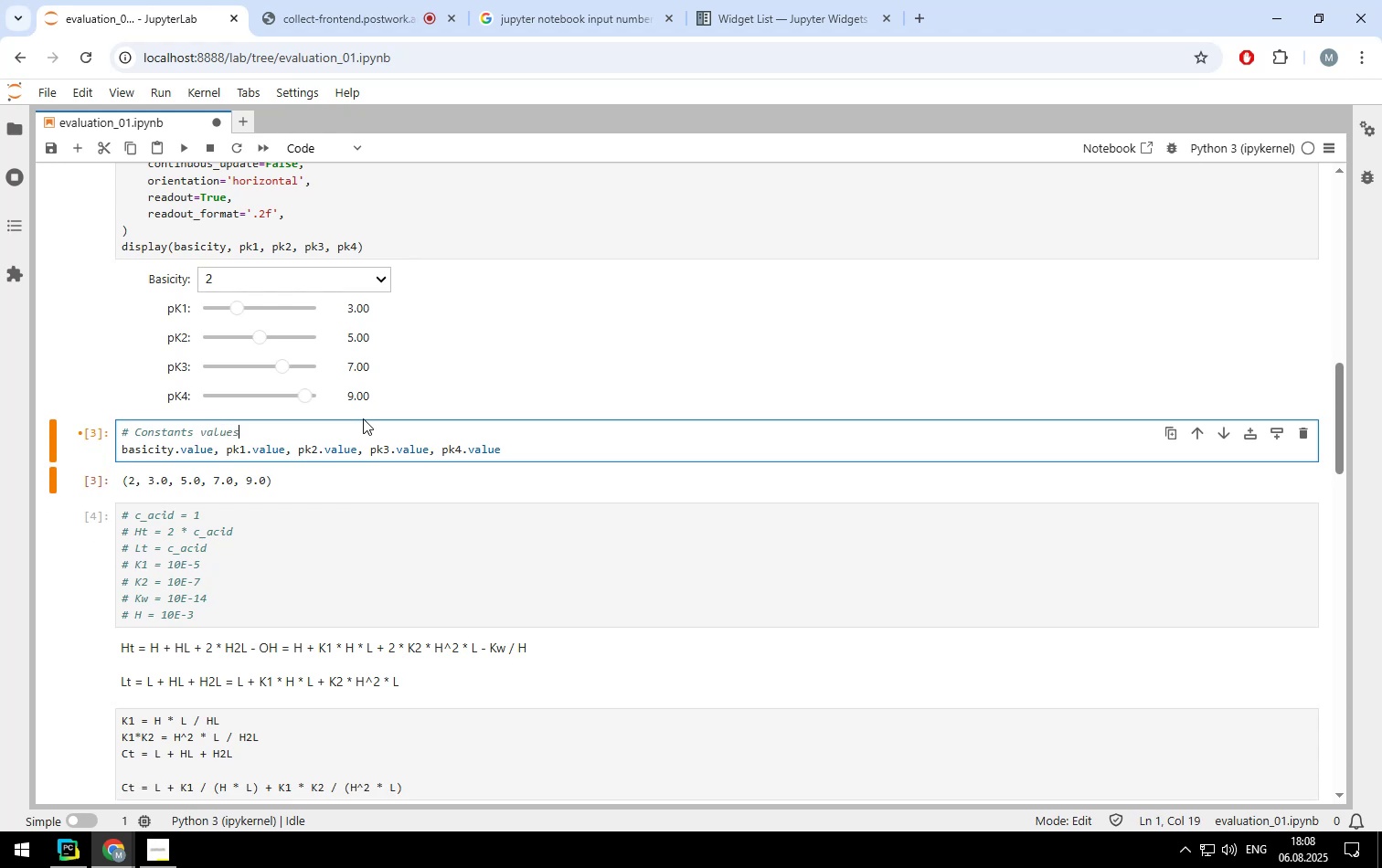 
key(Shift+ShiftLeft)
 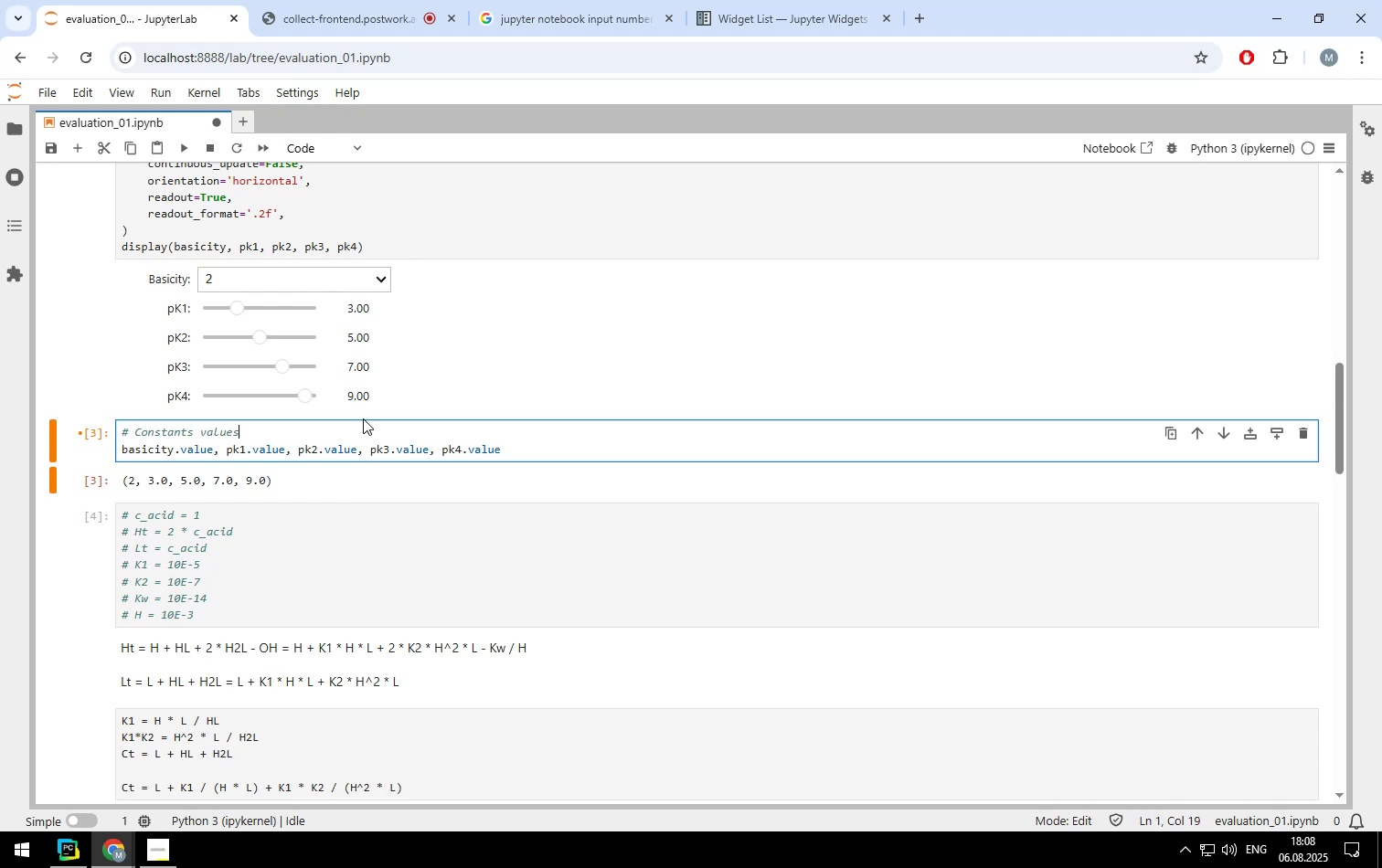 
key(Shift+Enter)
 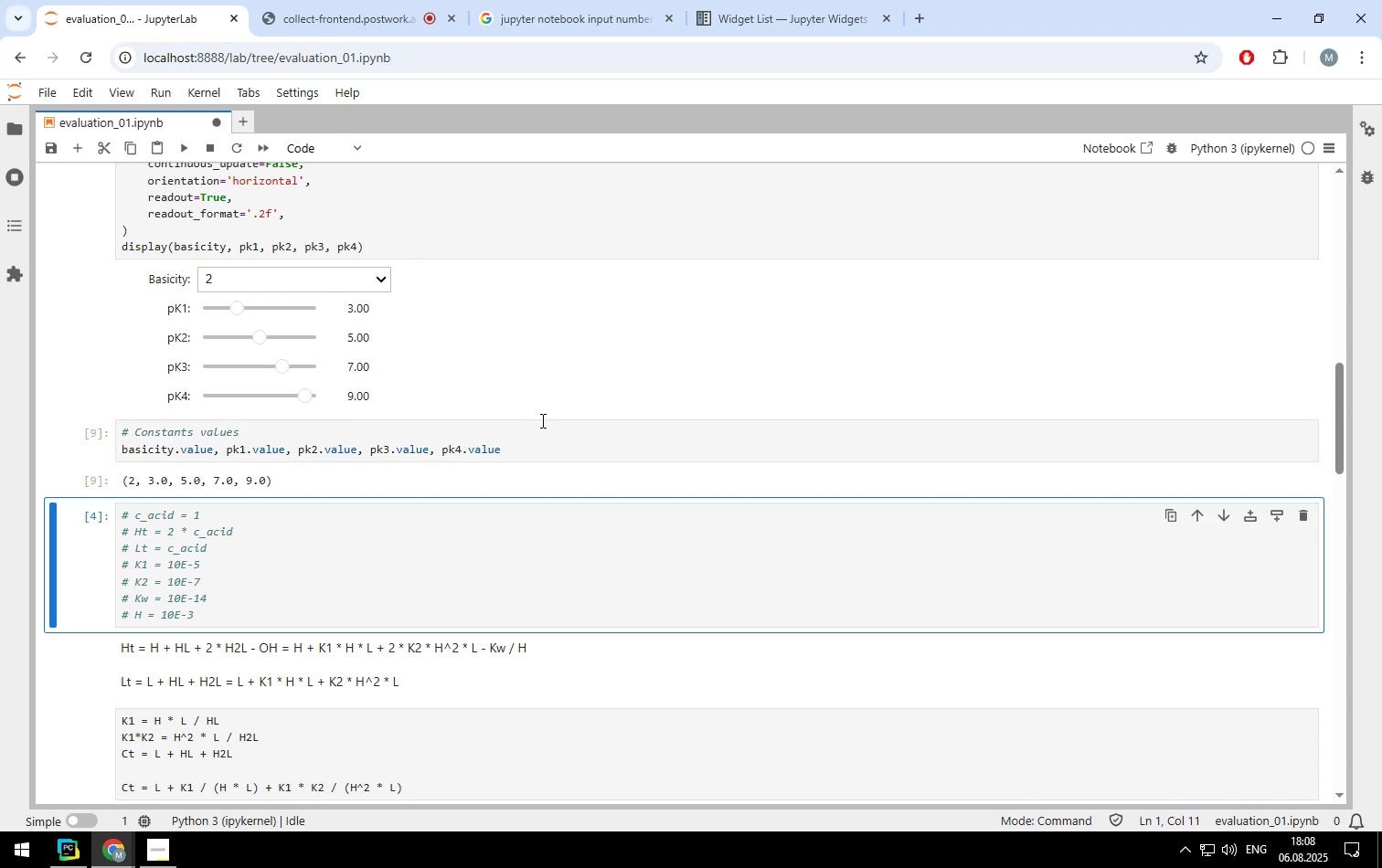 
scroll: coordinate [541, 420], scroll_direction: down, amount: 1.0
 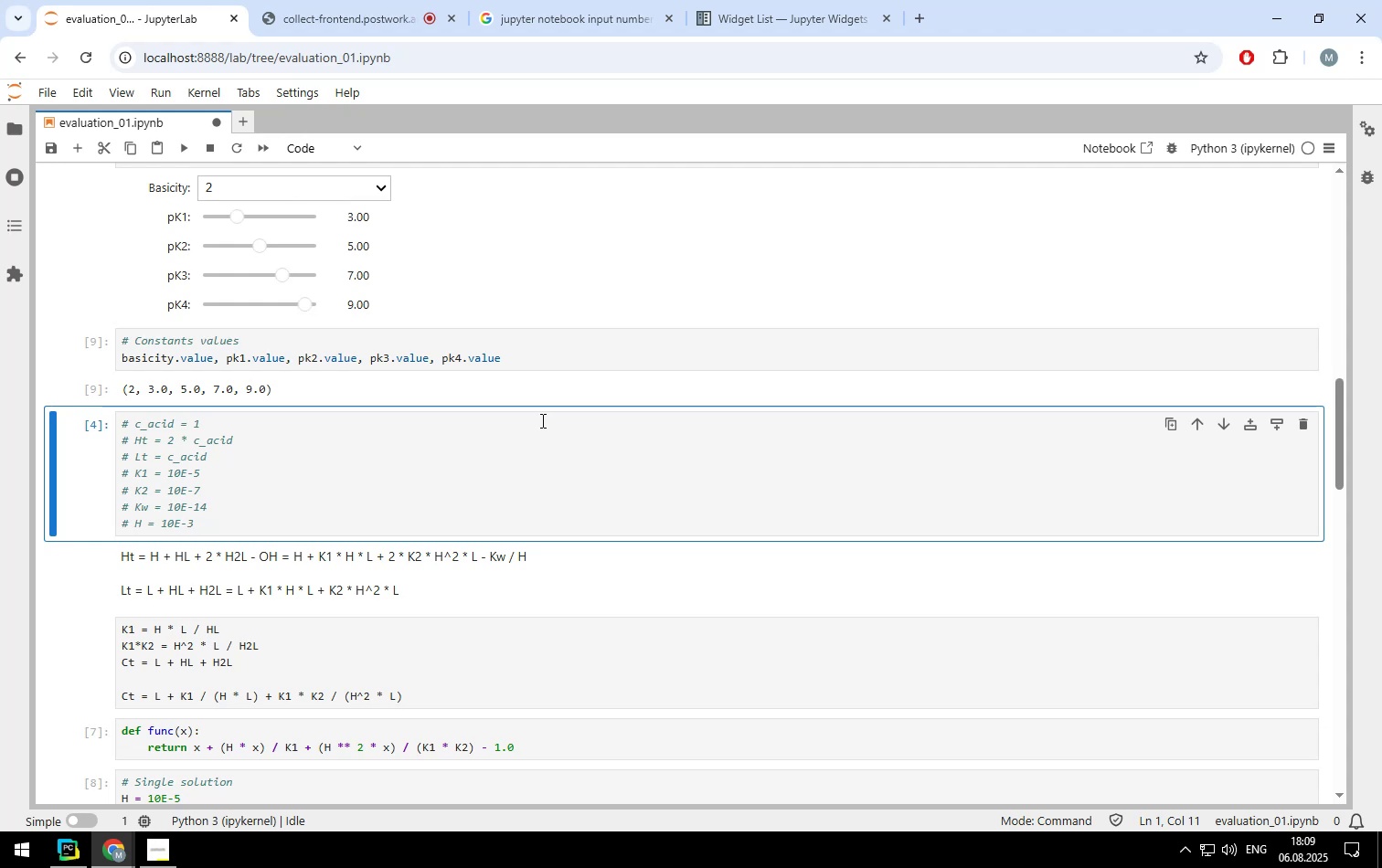 
wait(38.35)
 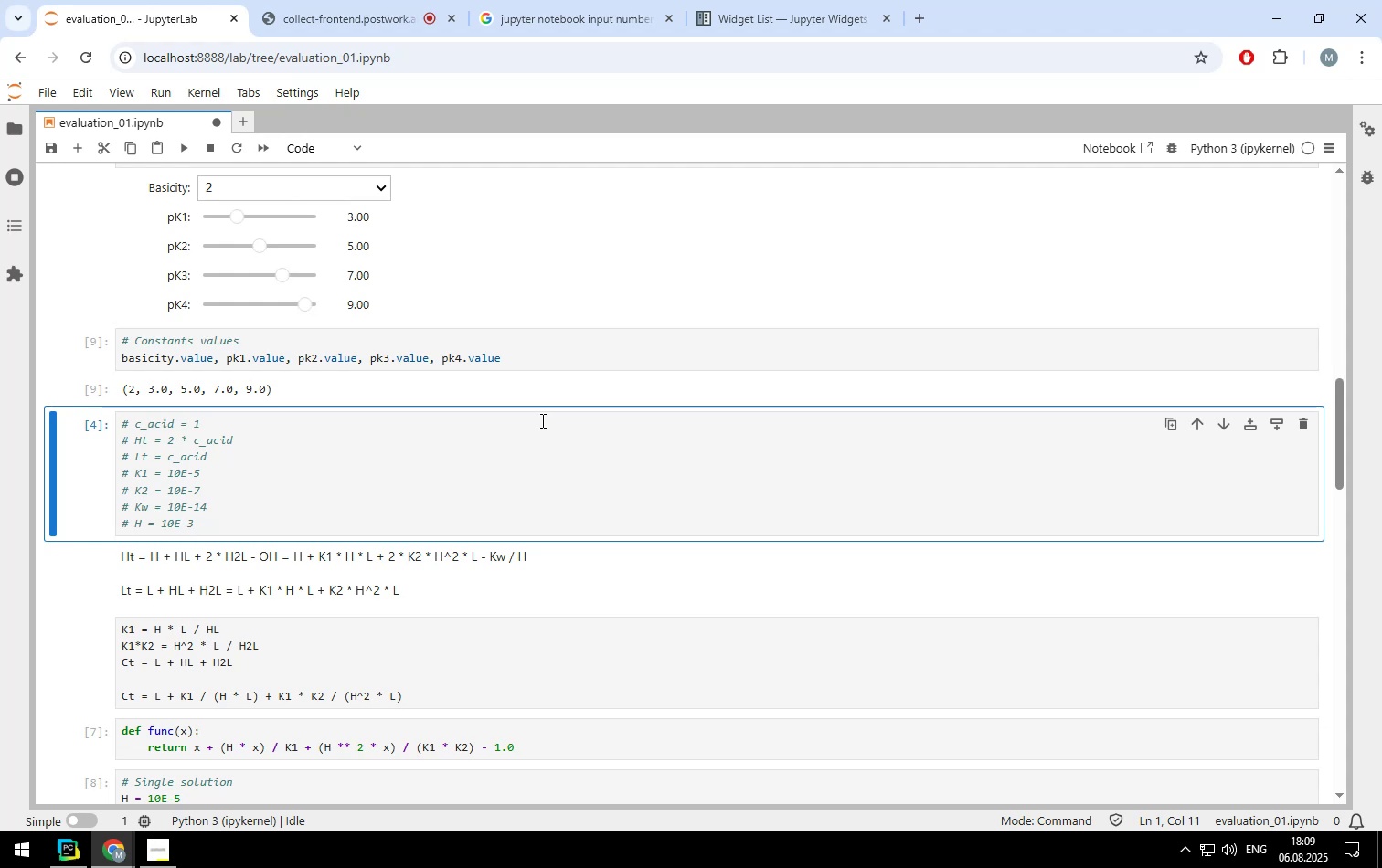 
left_click([351, 472])
 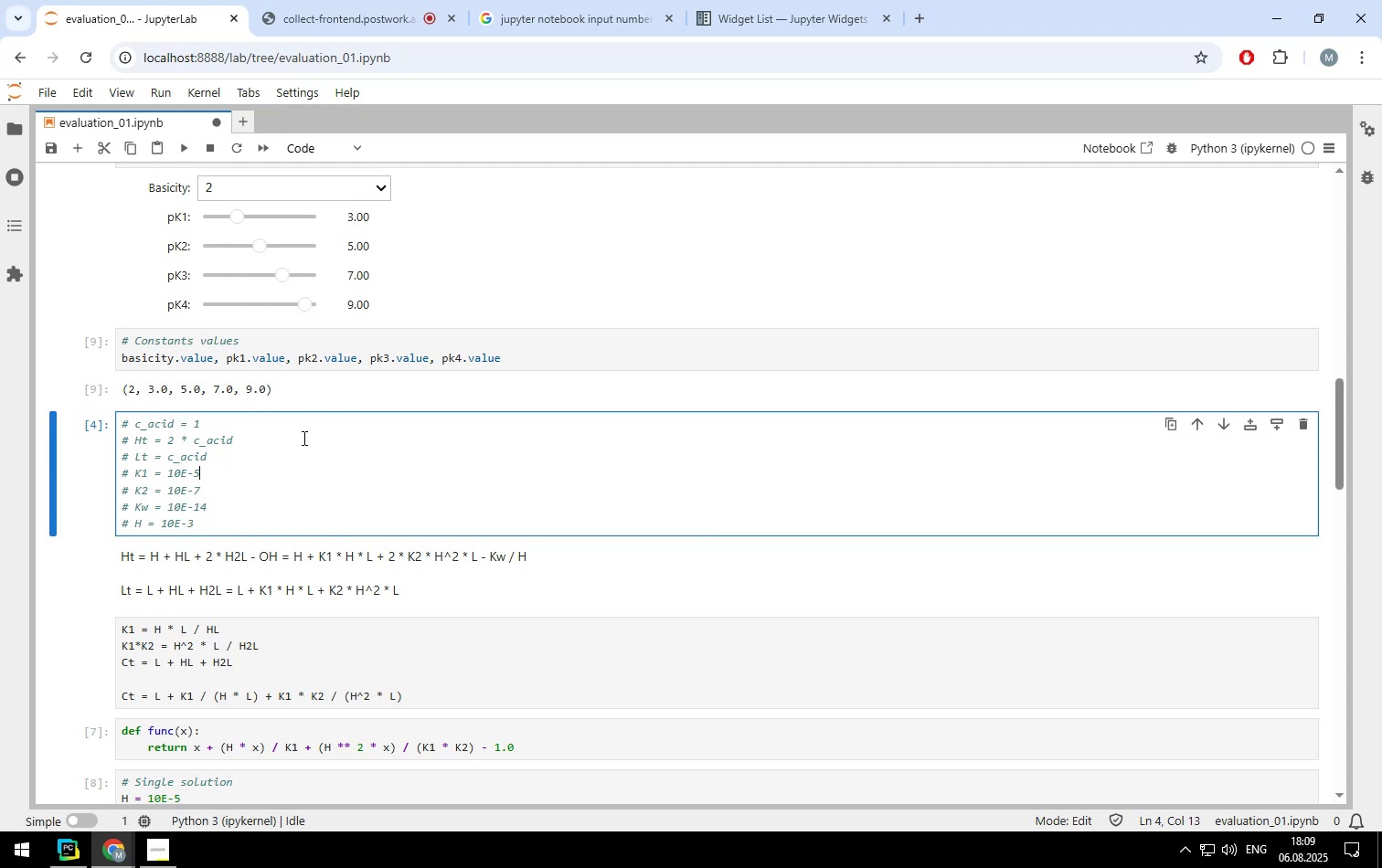 
left_click([303, 437])
 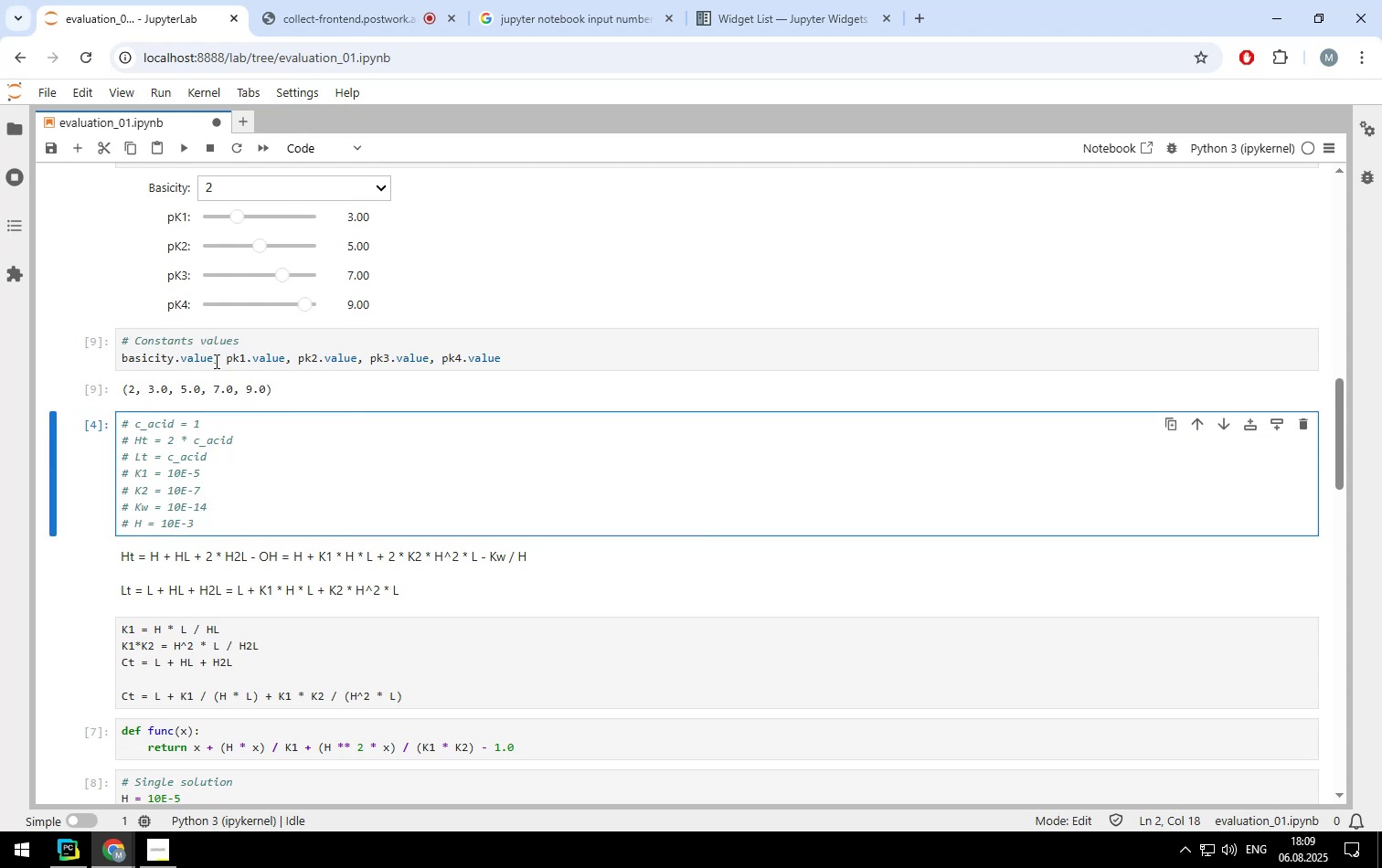 
left_click([226, 358])
 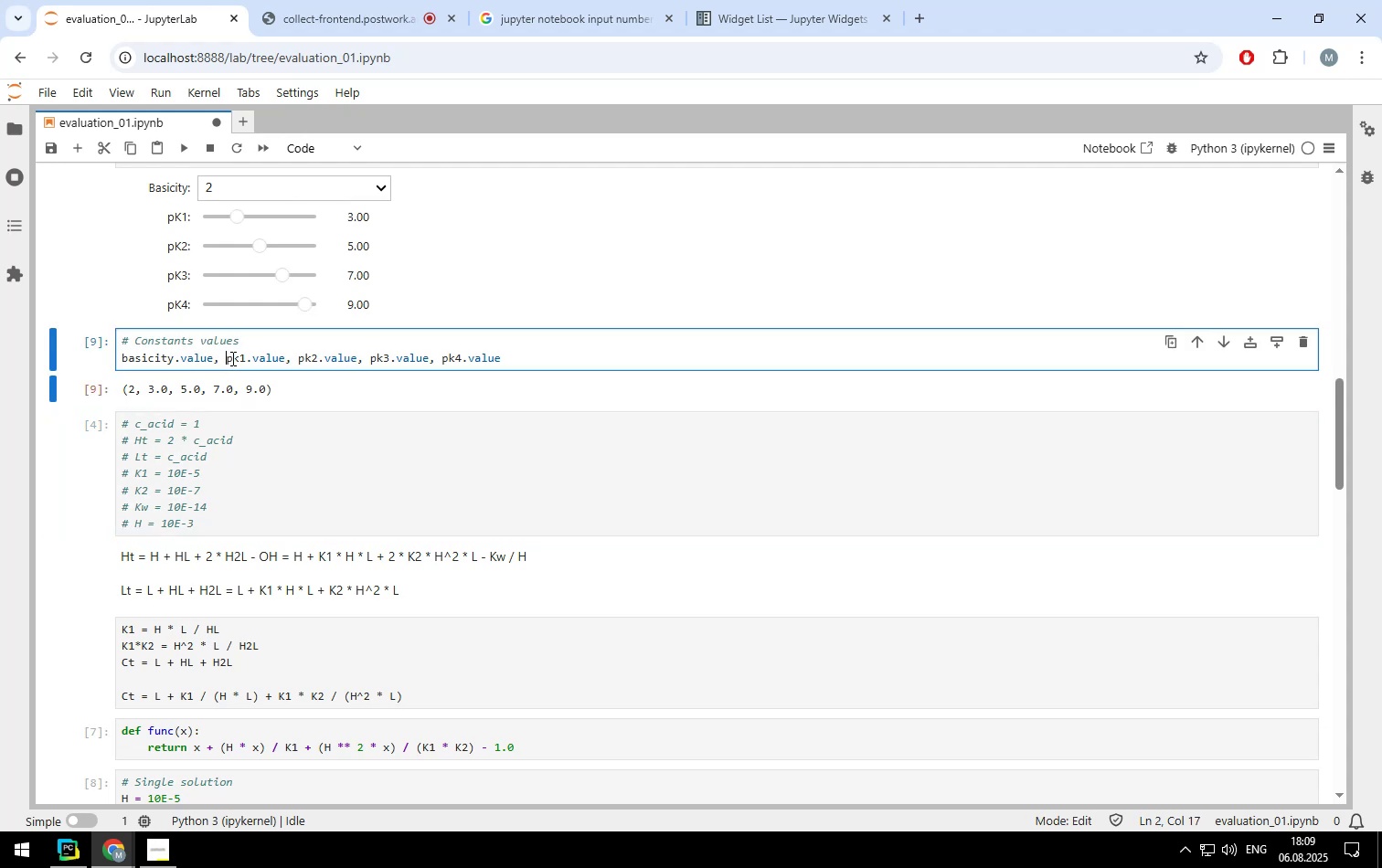 
key(Backspace)
key(Backspace)
key(Backspace)
key(Backspace)
key(Backspace)
key(Backspace)
key(Backspace)
key(Backspace)
key(Backspace)
key(Backspace)
key(Backspace)
key(Backspace)
key(Backspace)
key(Backspace)
key(Backspace)
key(Backspace)
type(K1 = 10 ** (-)
 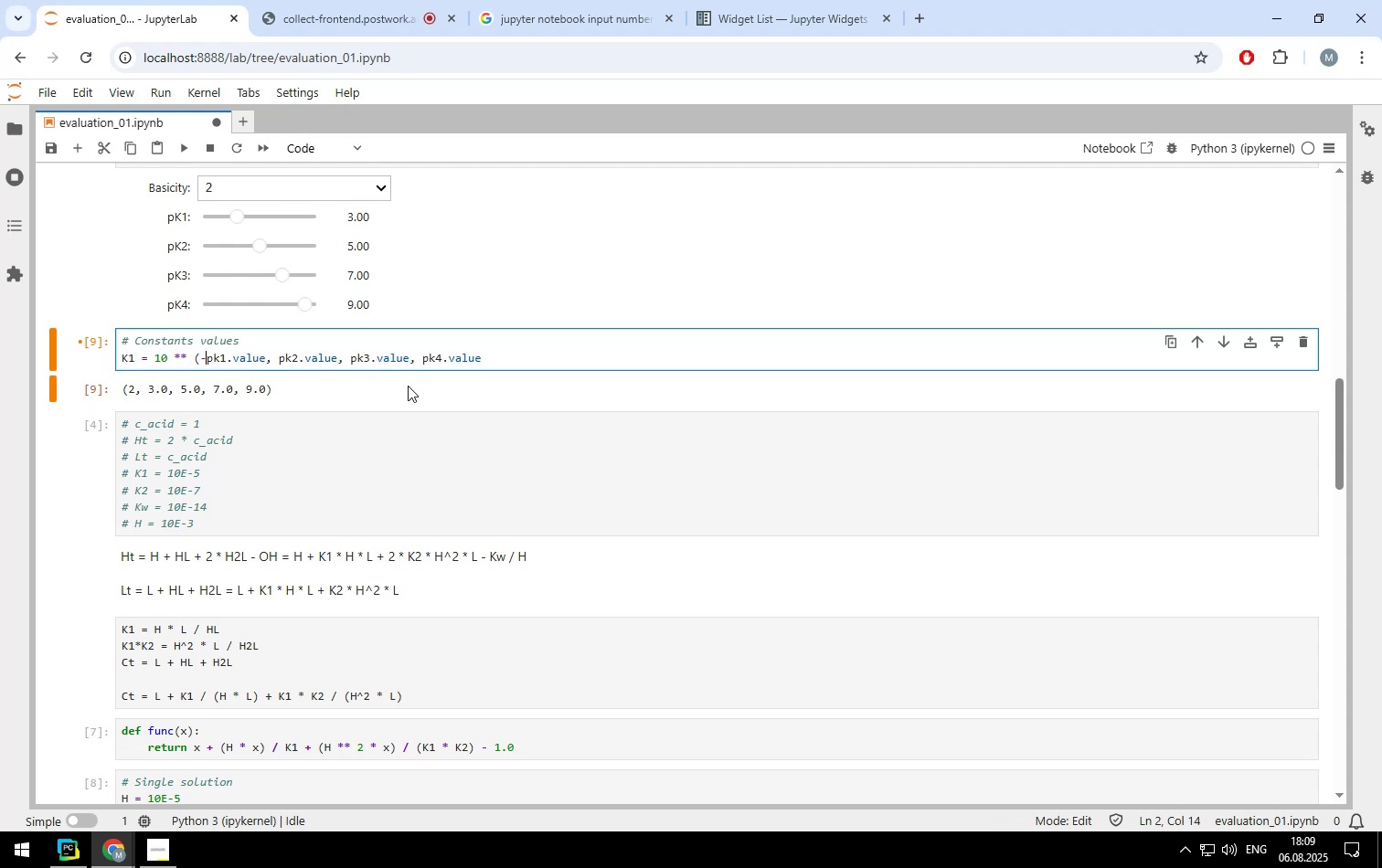 
hold_key(key=ArrowRight, duration=0.37)
 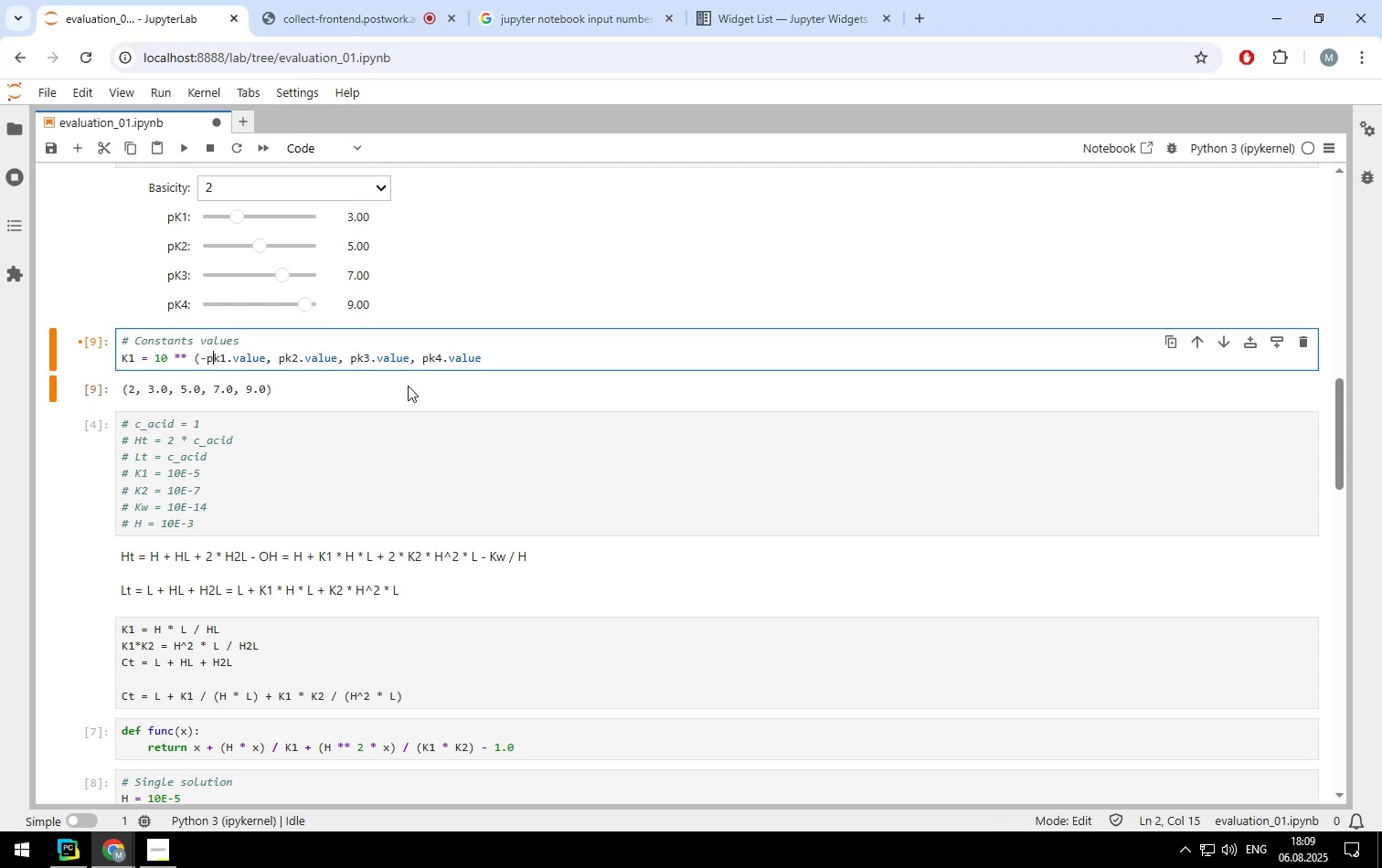 
key(ArrowLeft)
 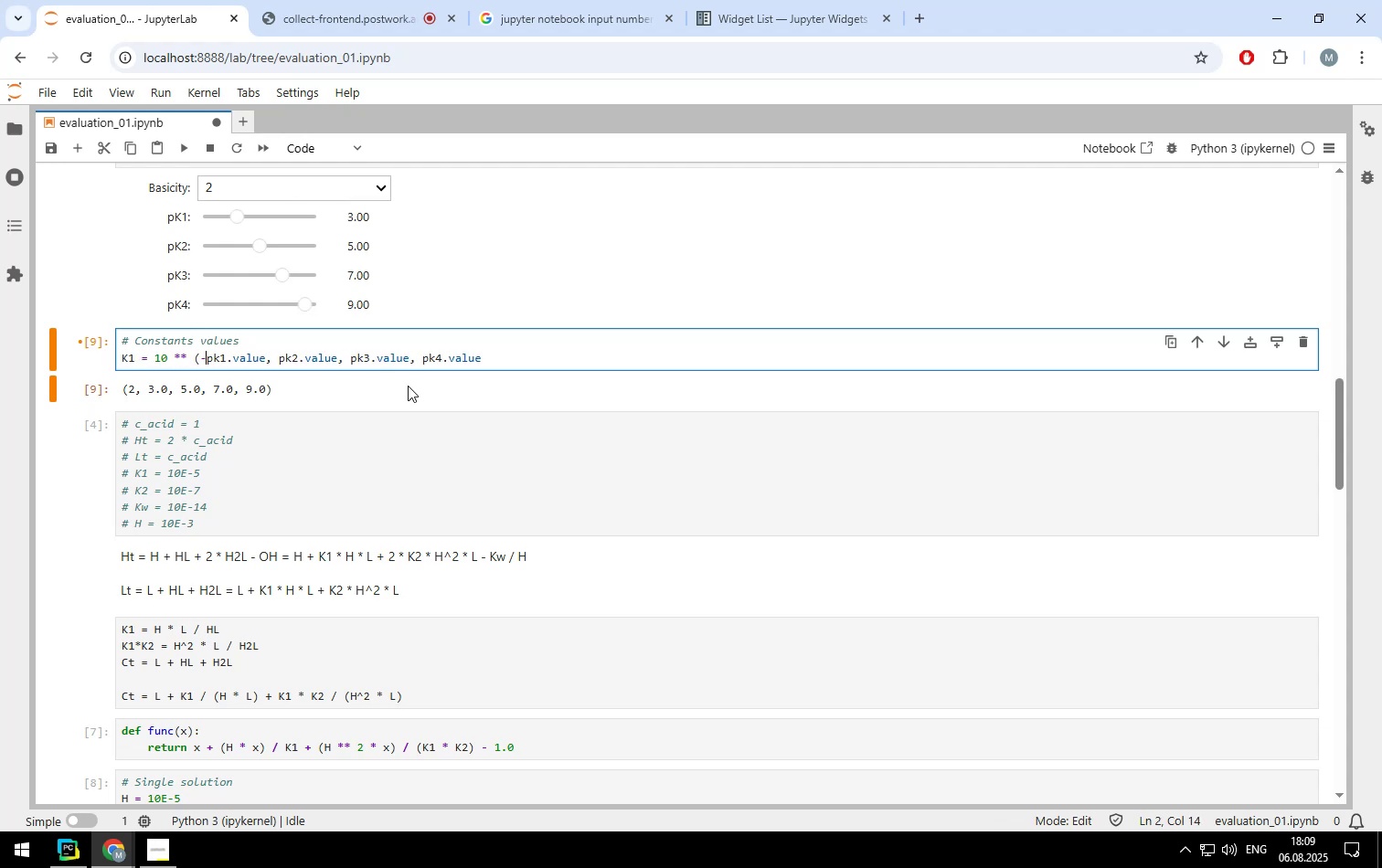 
key(ArrowLeft)
 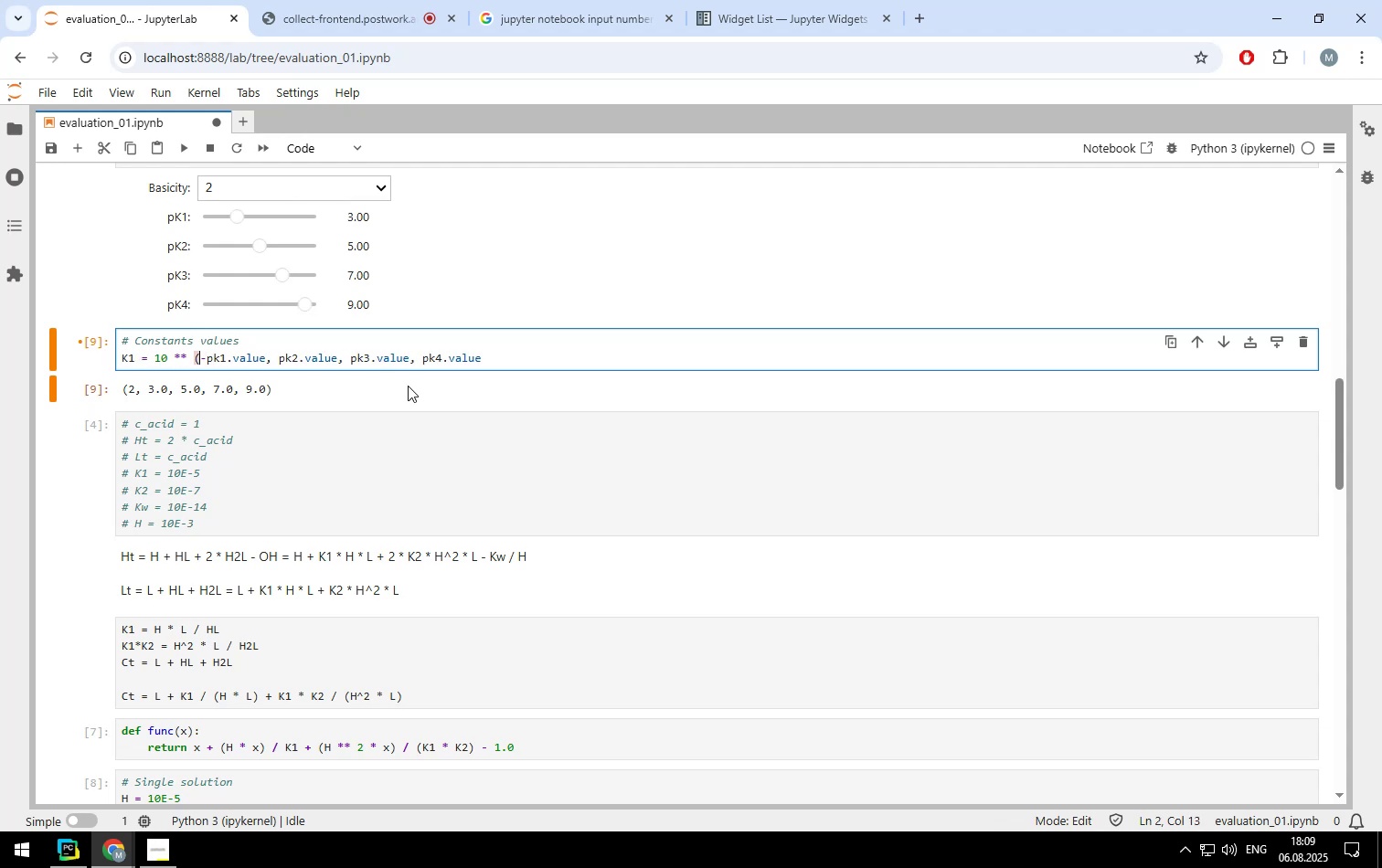 
key(Backspace)
 